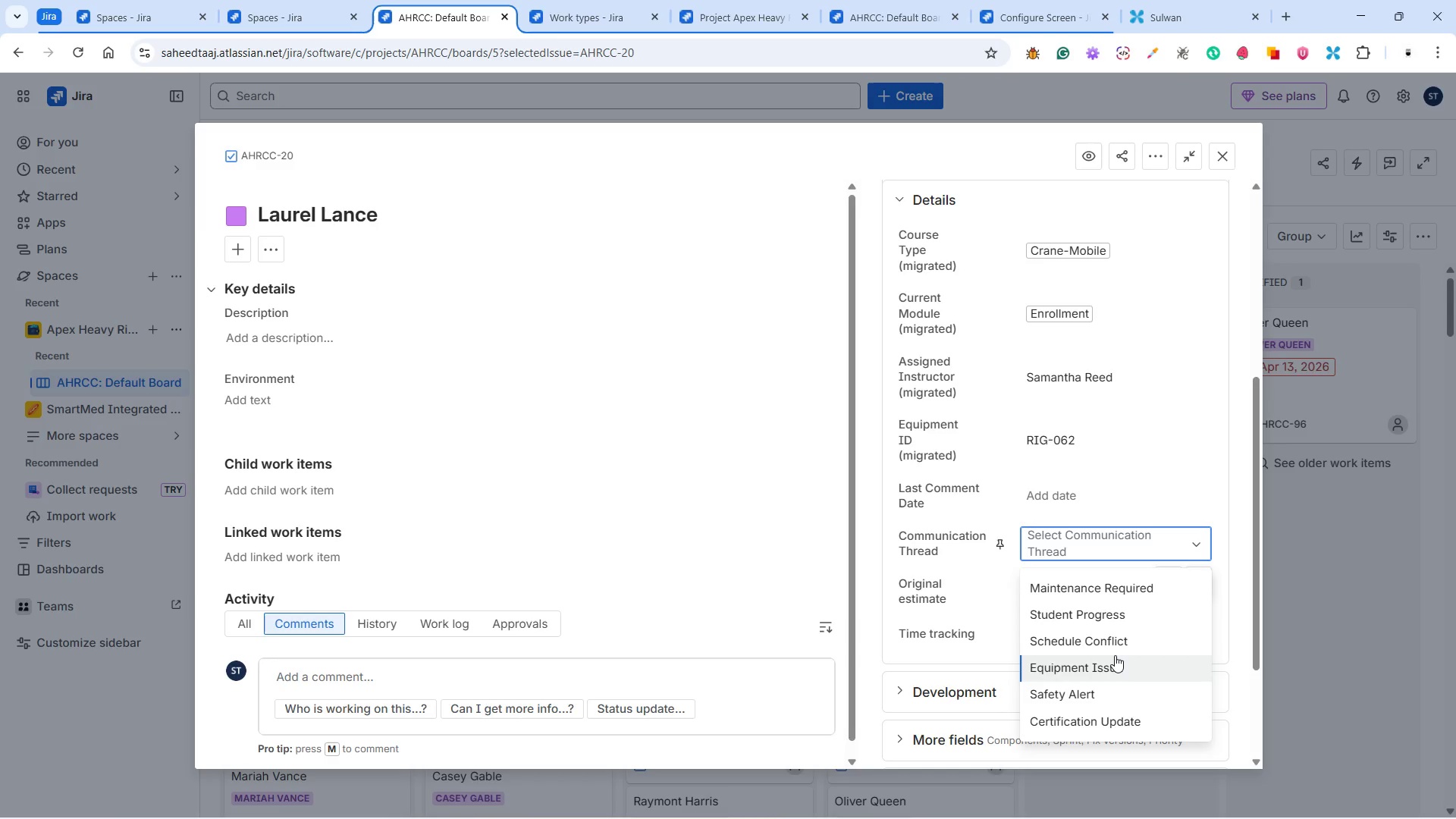 
left_click([1104, 621])
 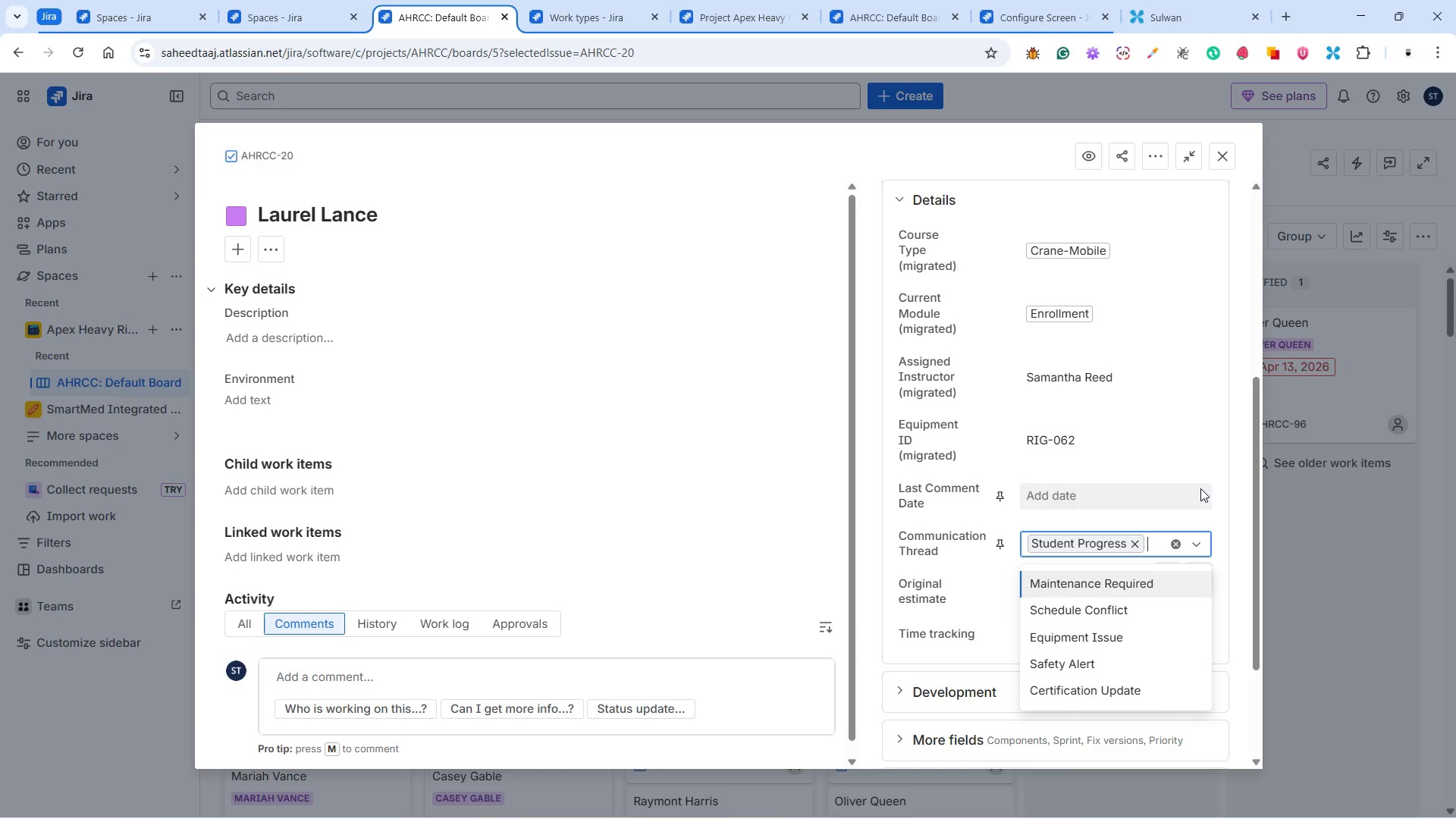 
left_click([1226, 497])
 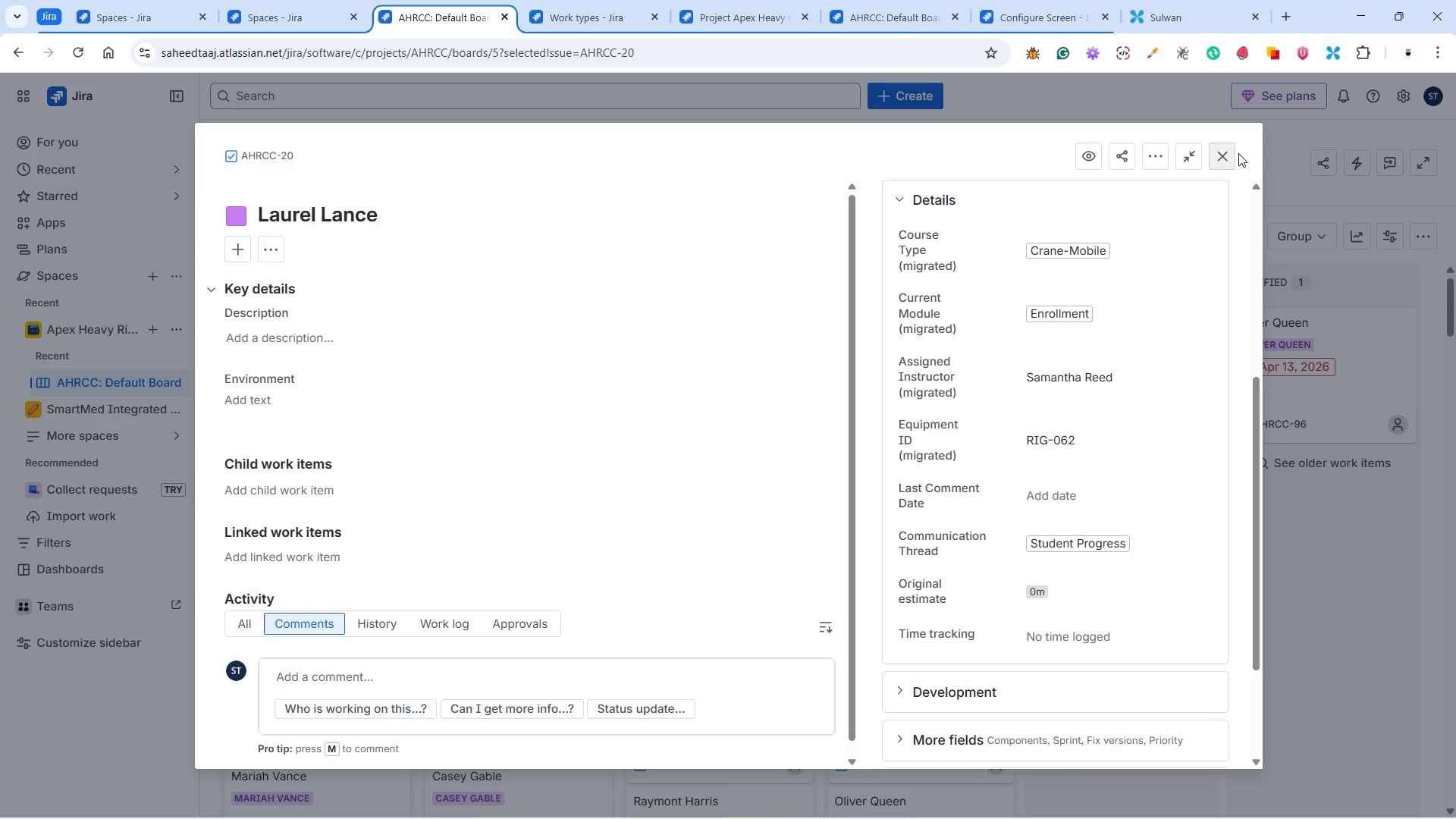 
left_click([1194, 158])
 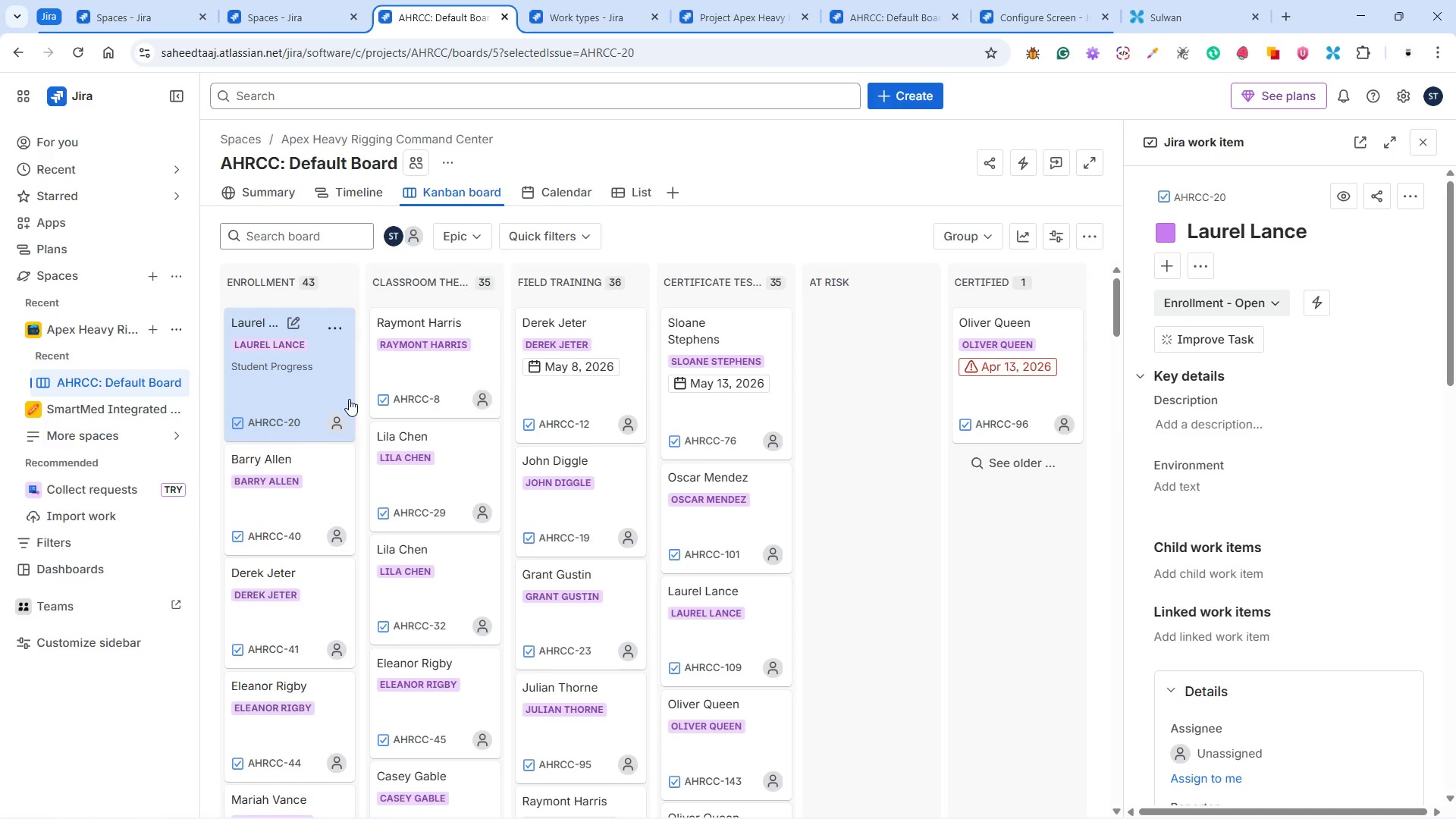 
wait(17.53)
 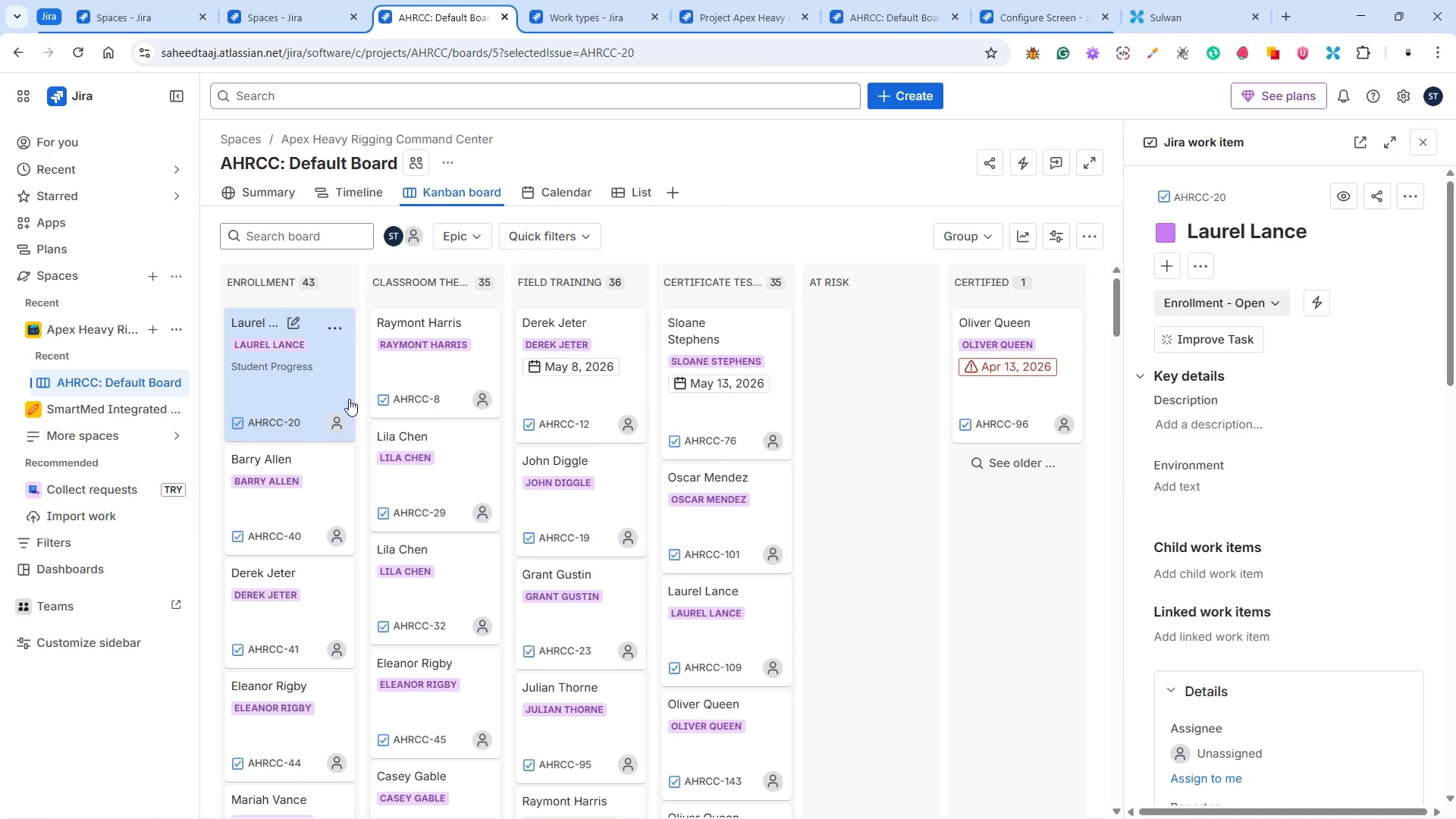 
left_click([883, 18])
 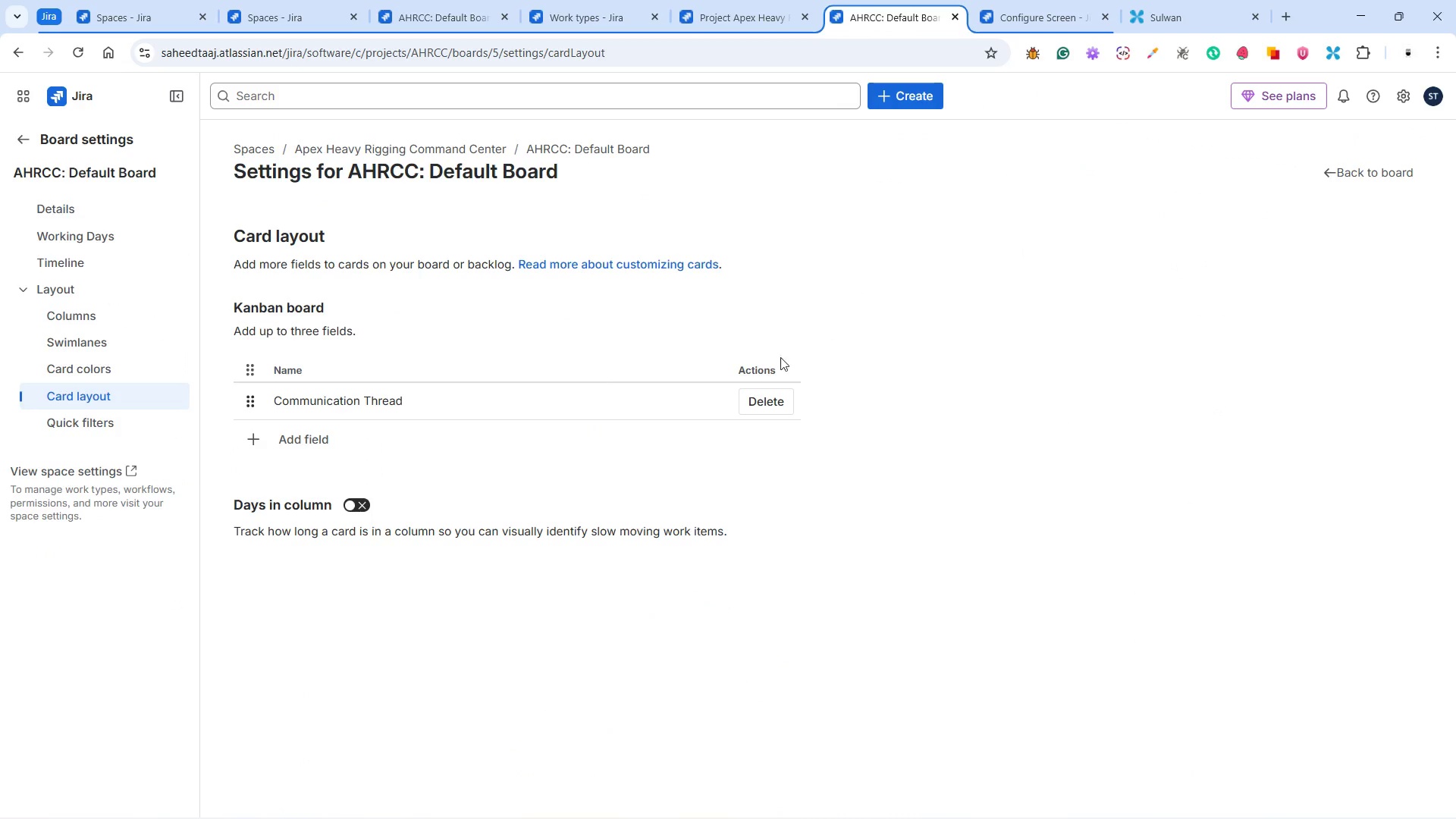 
wait(8.91)
 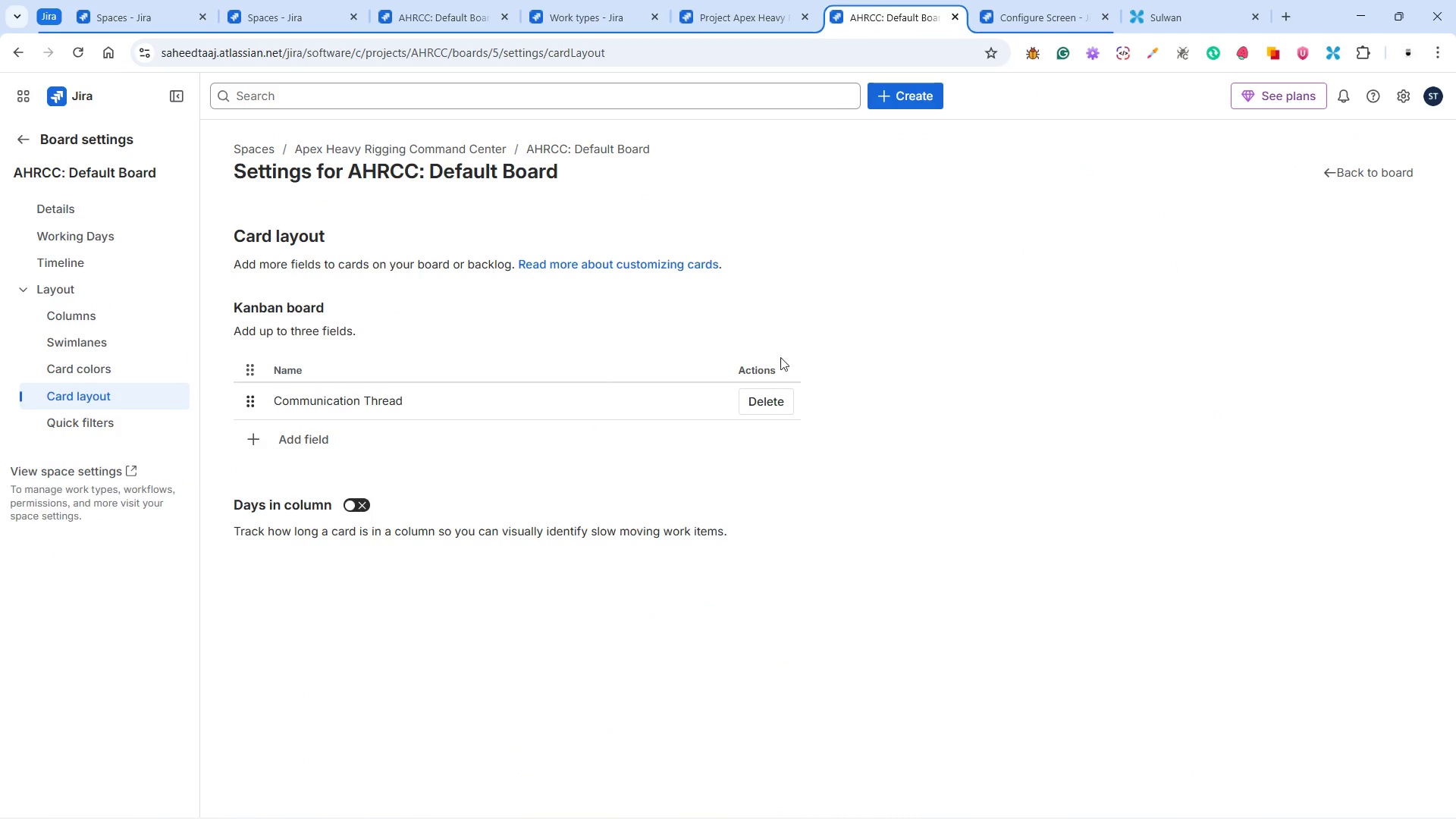 
double_click([287, 369])
 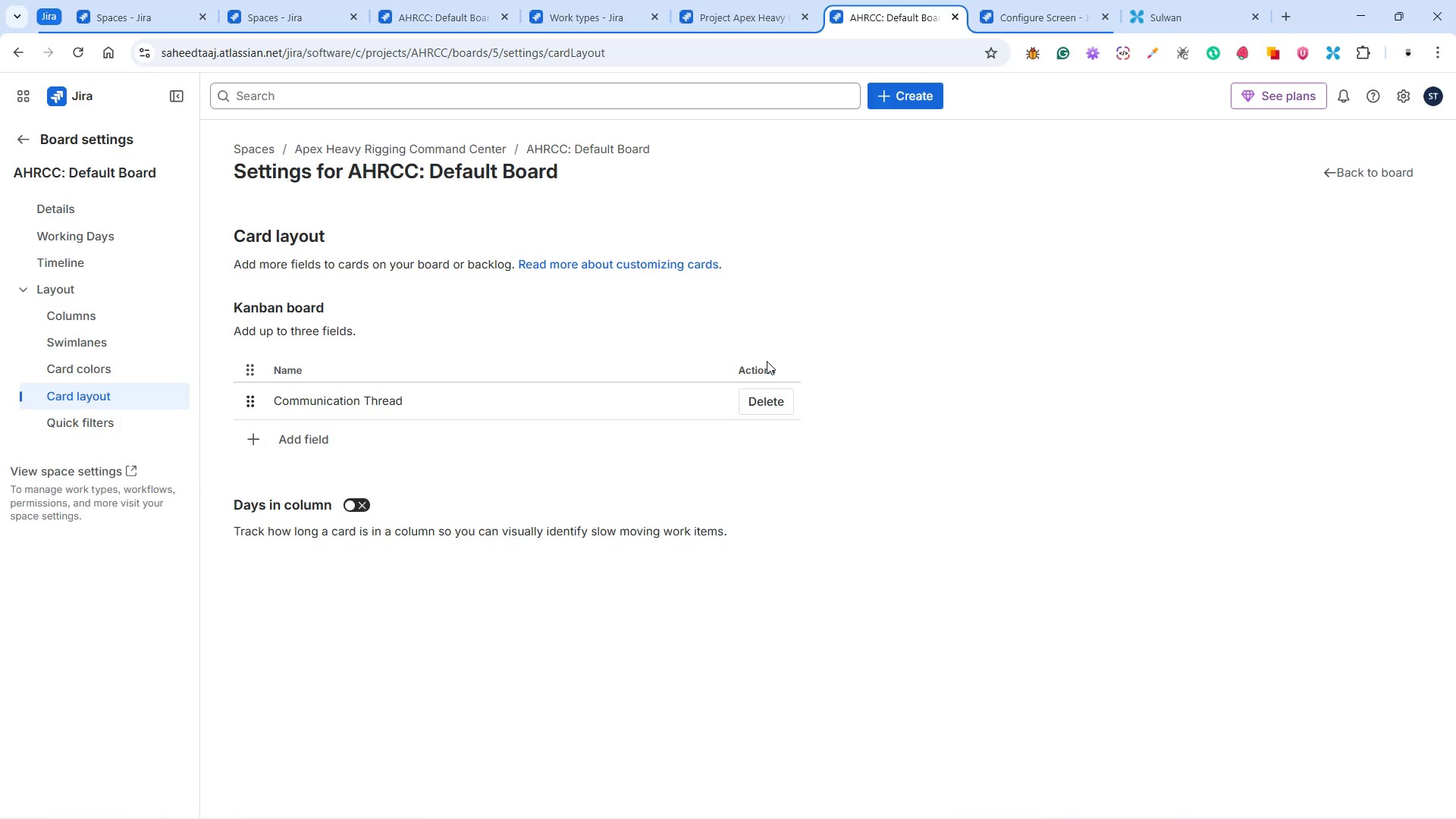 
double_click([760, 366])
 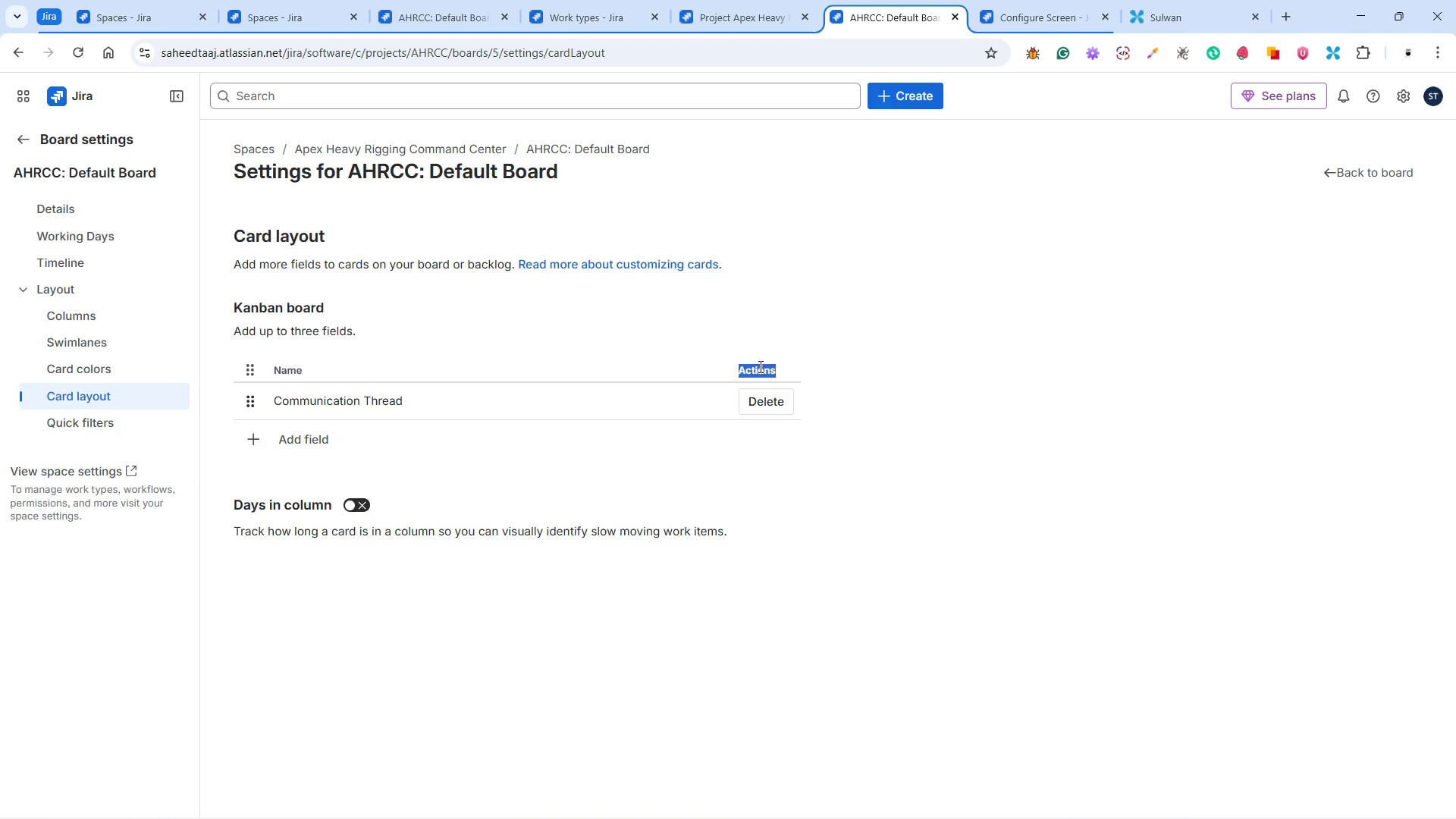 
triple_click([759, 366])
 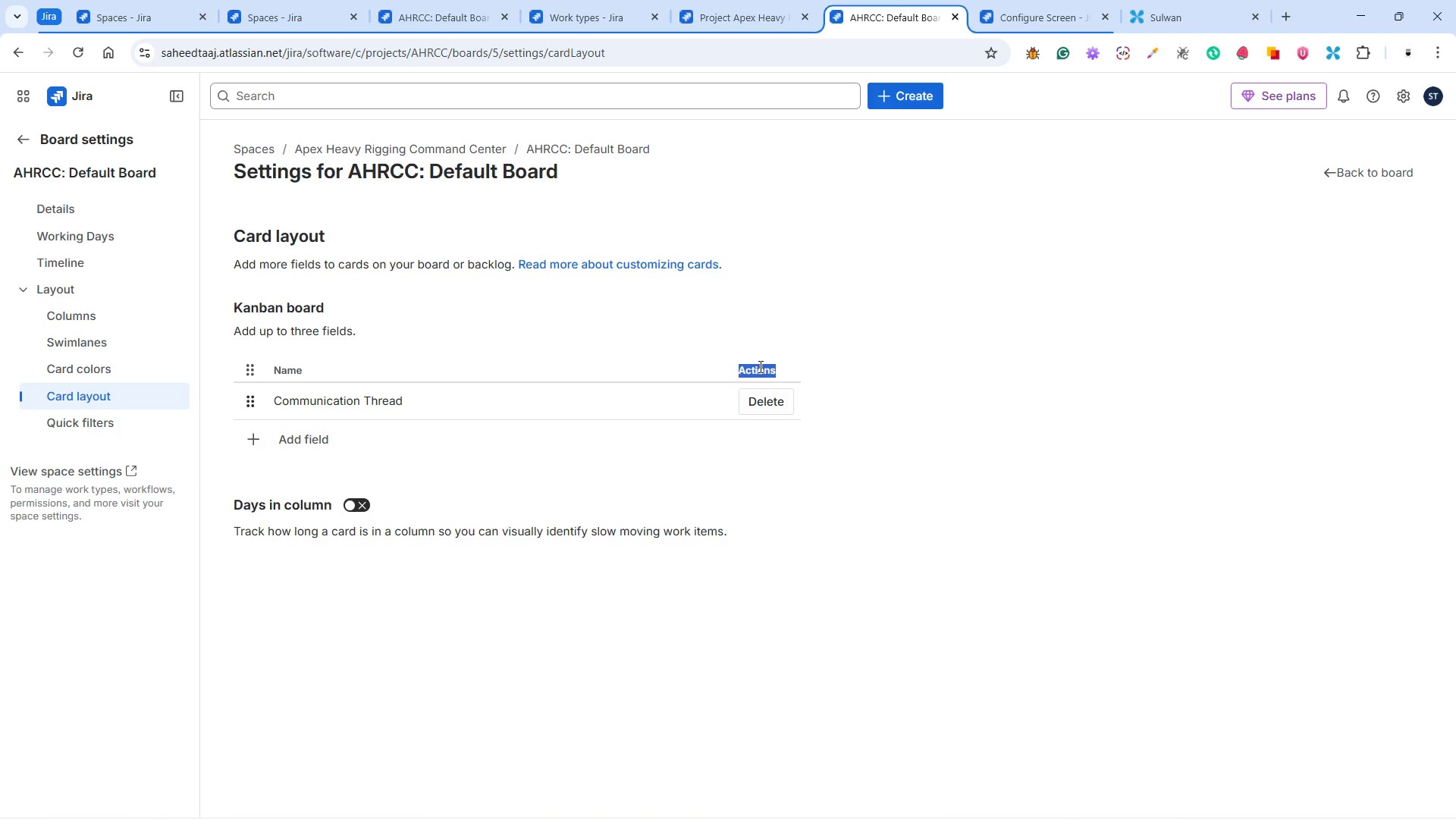 
triple_click([759, 366])
 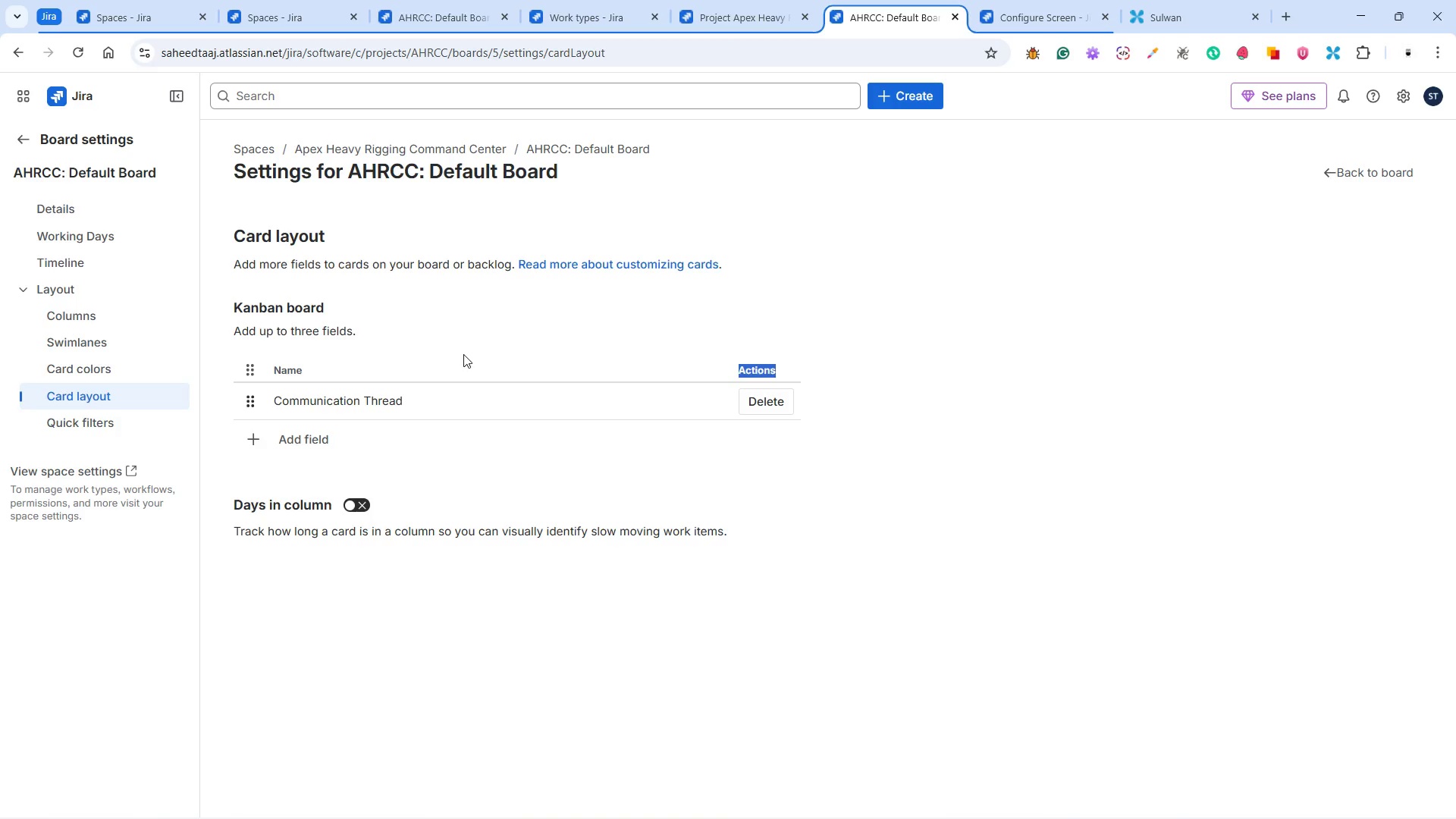 
wait(8.09)
 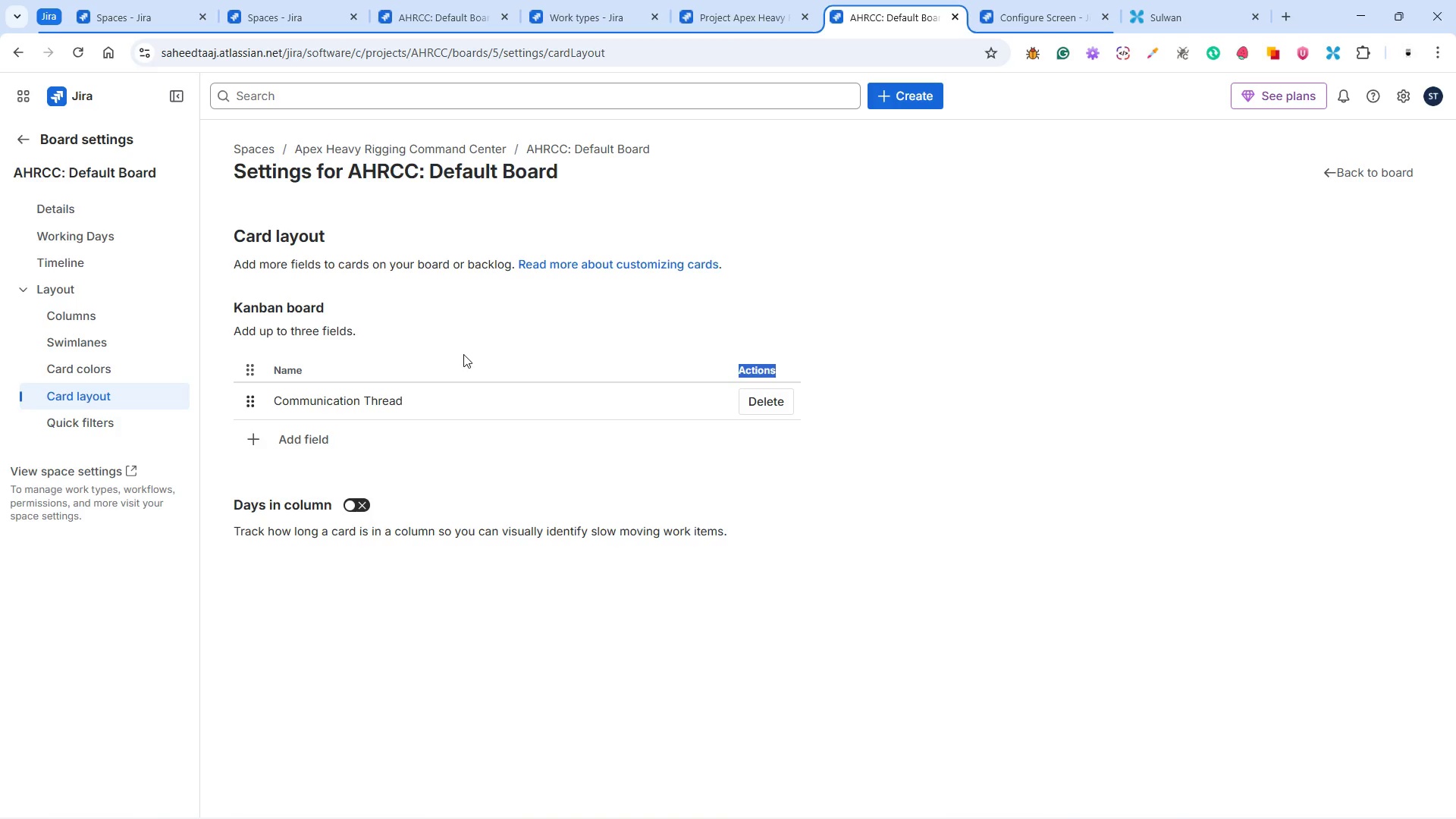 
scroll: coordinate [464, 345], scroll_direction: up, amount: 1.0
 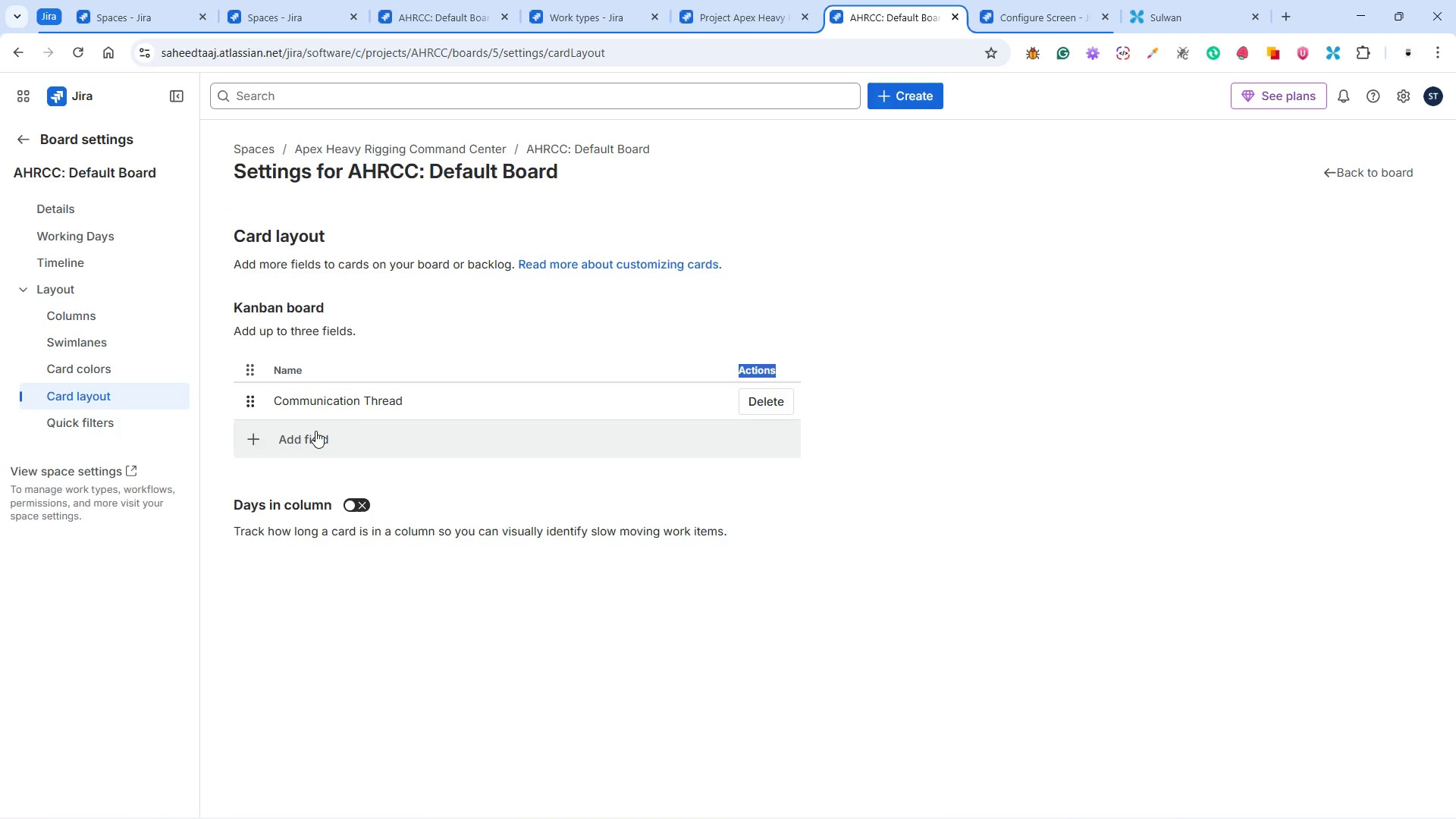 
wait(7.64)
 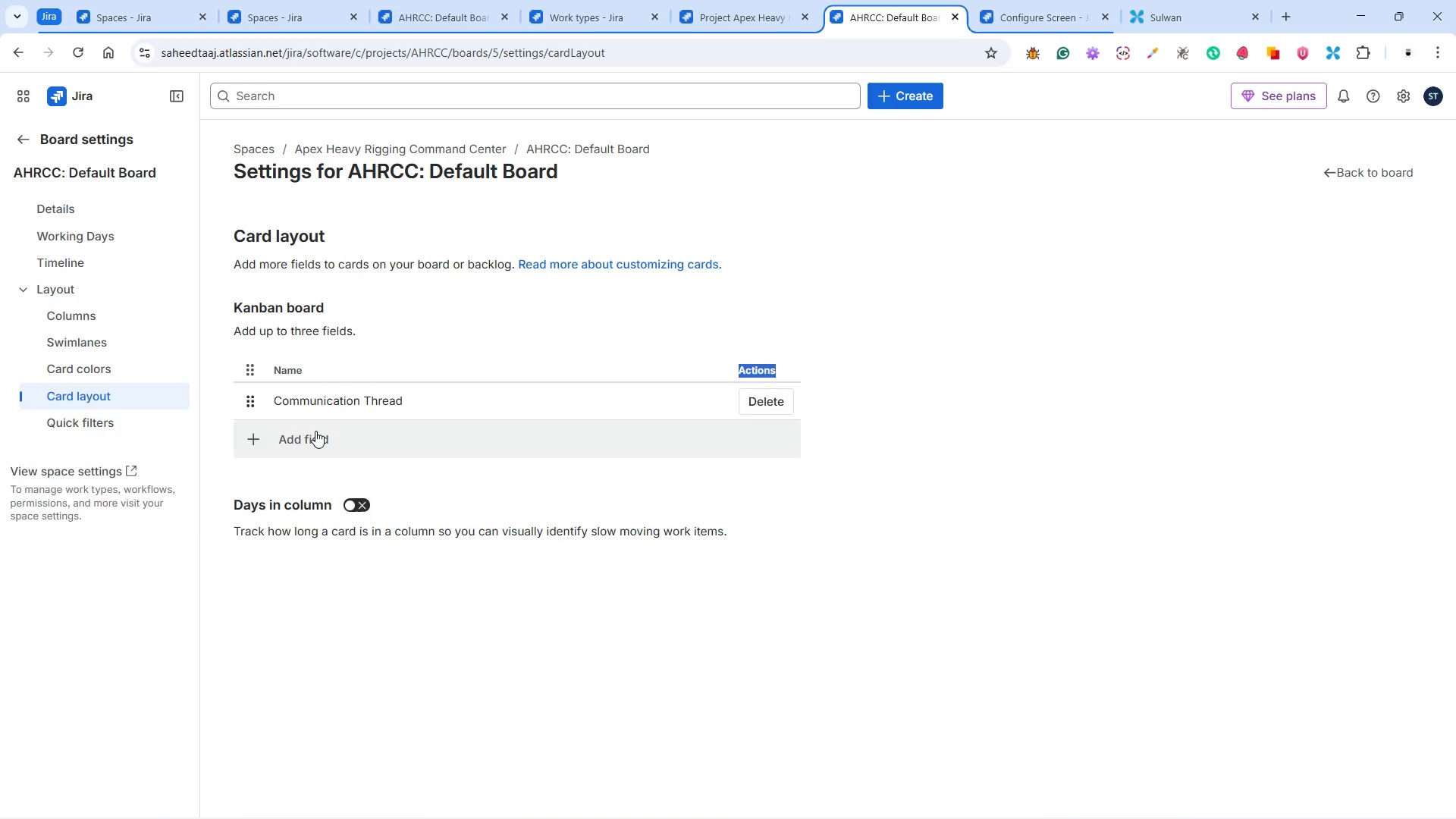 
left_click([733, 24])
 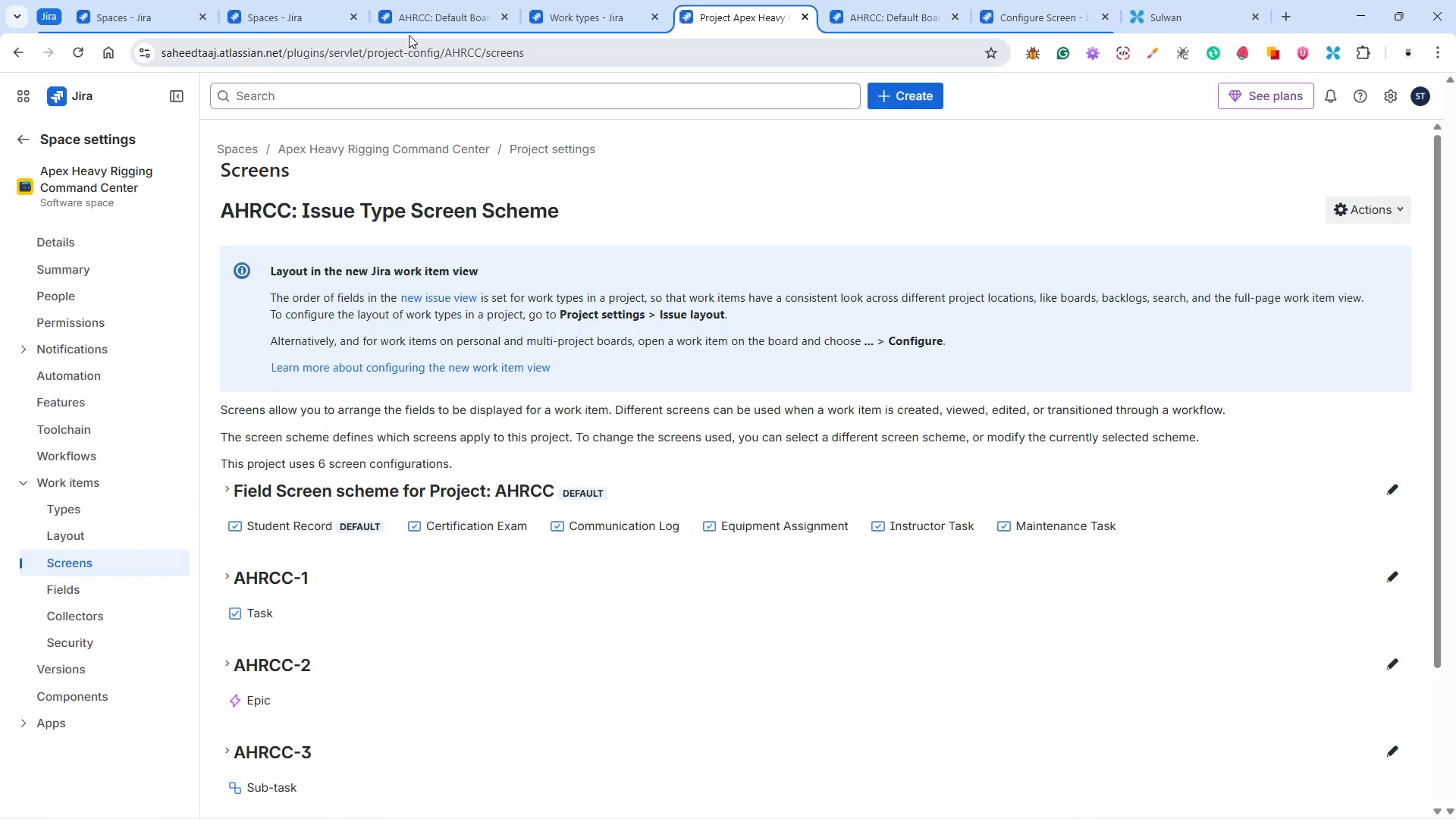 
left_click([411, 24])
 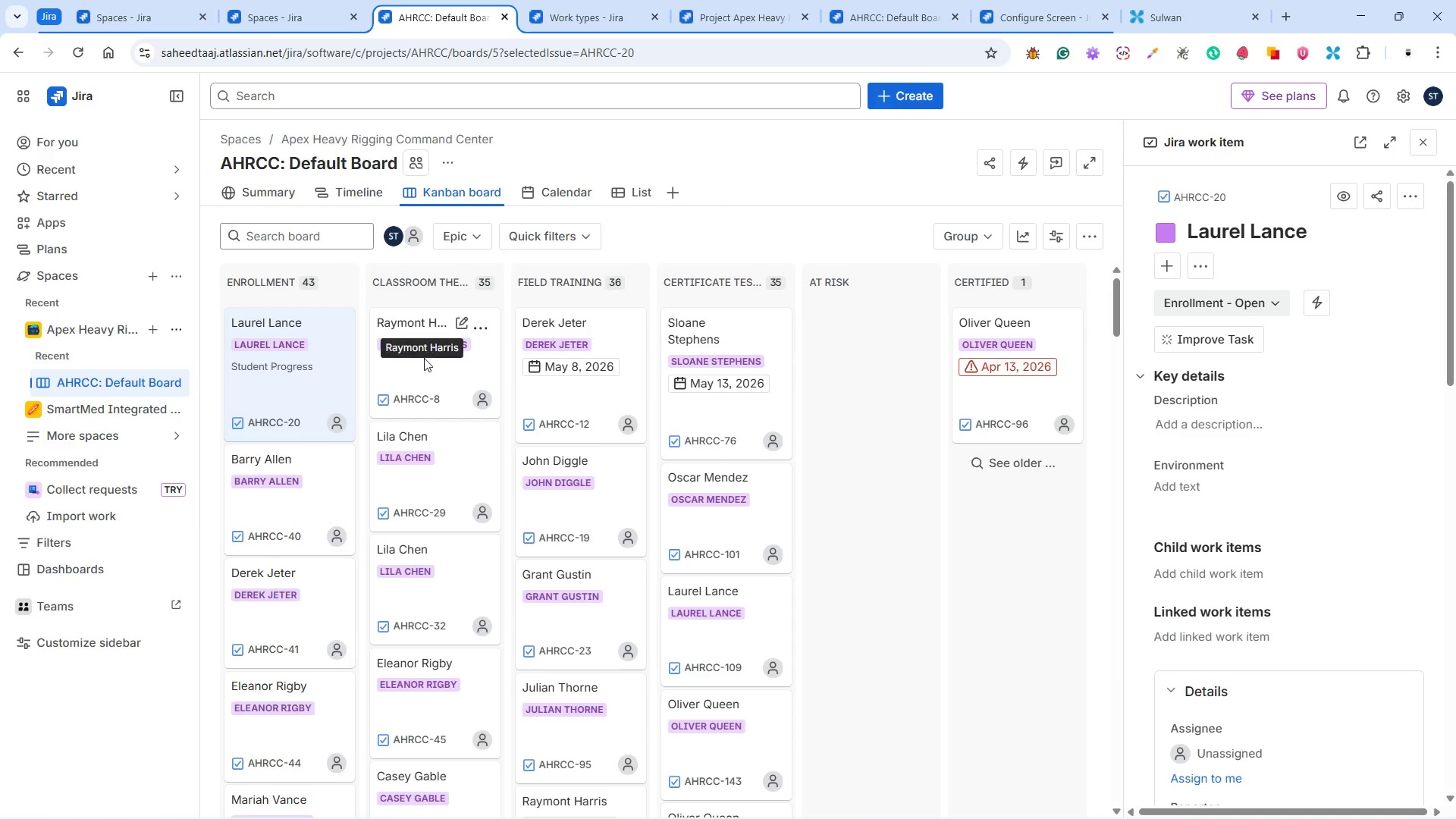 
mouse_move([462, 348])
 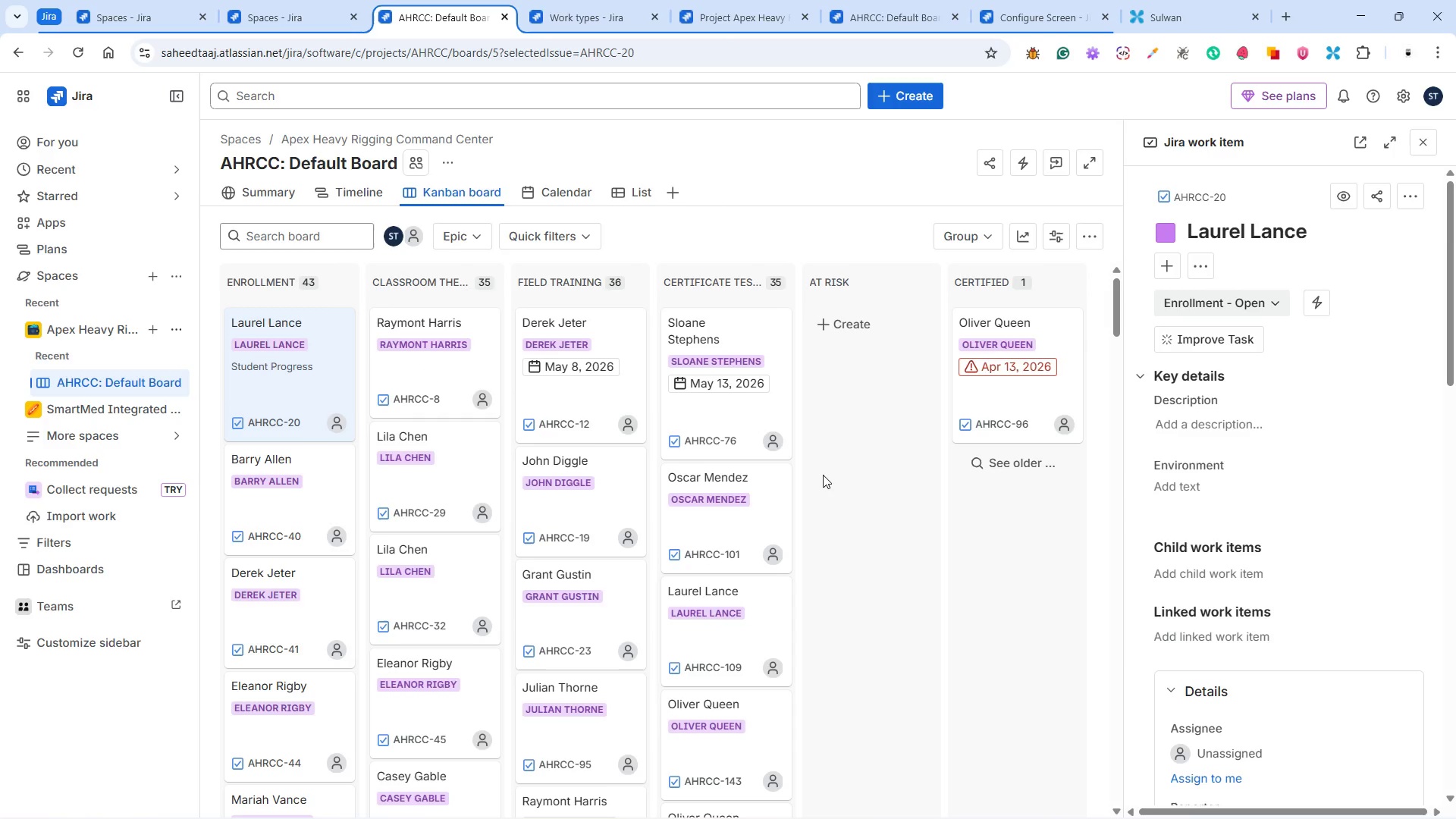 
wait(7.53)
 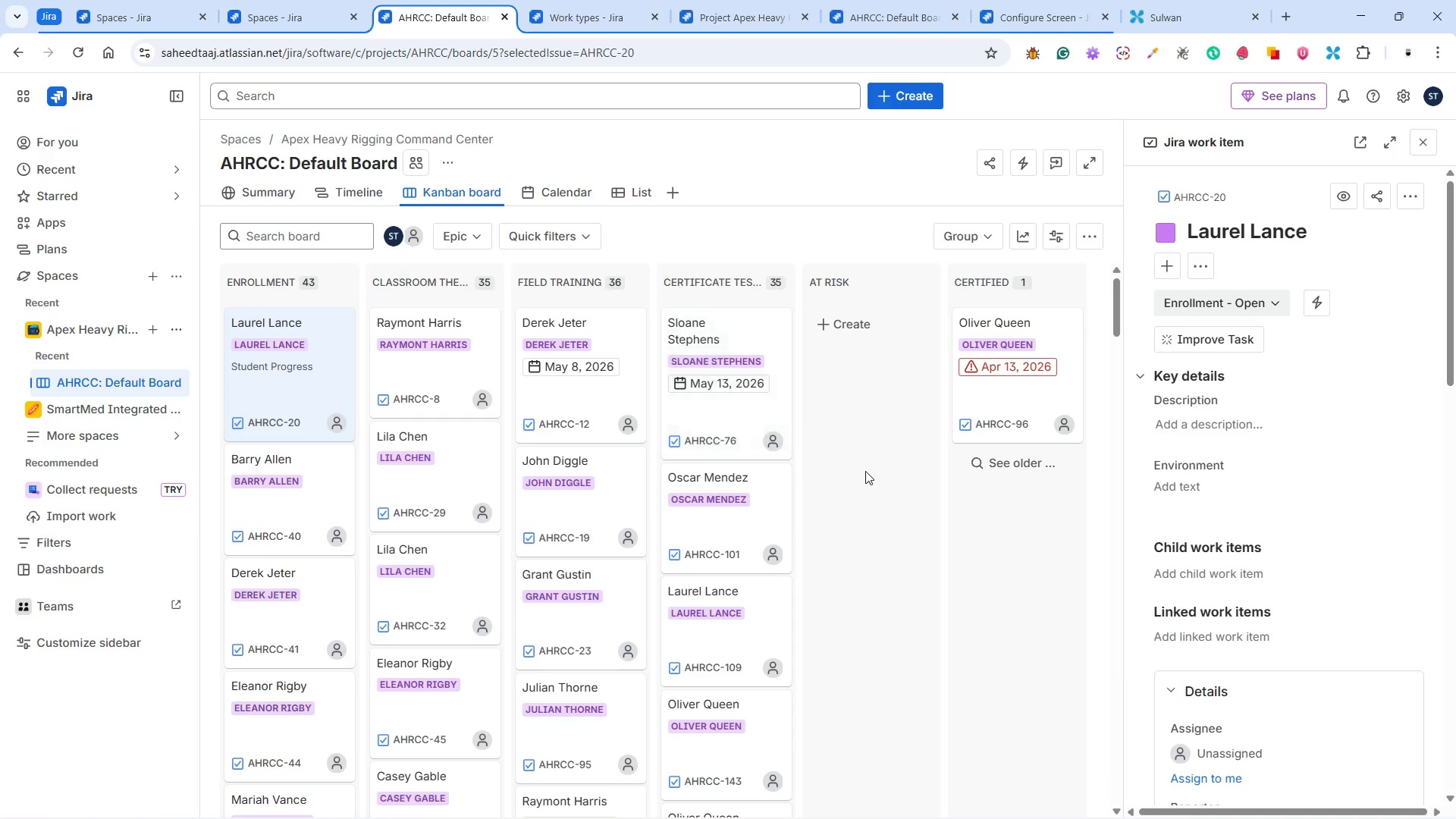 
scroll: coordinate [446, 507], scroll_direction: down, amount: 10.0
 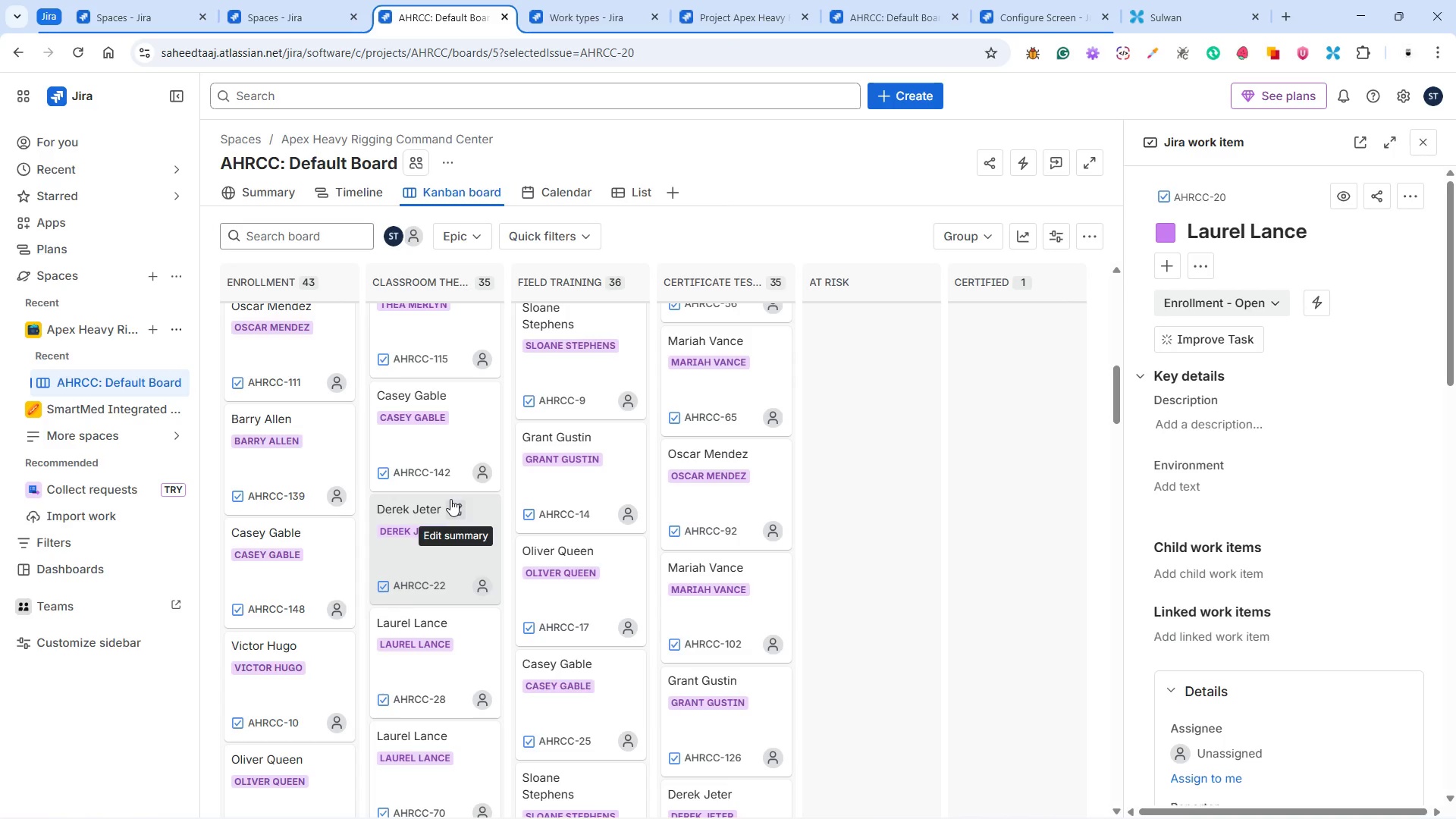 
scroll: coordinate [451, 498], scroll_direction: down, amount: 14.0
 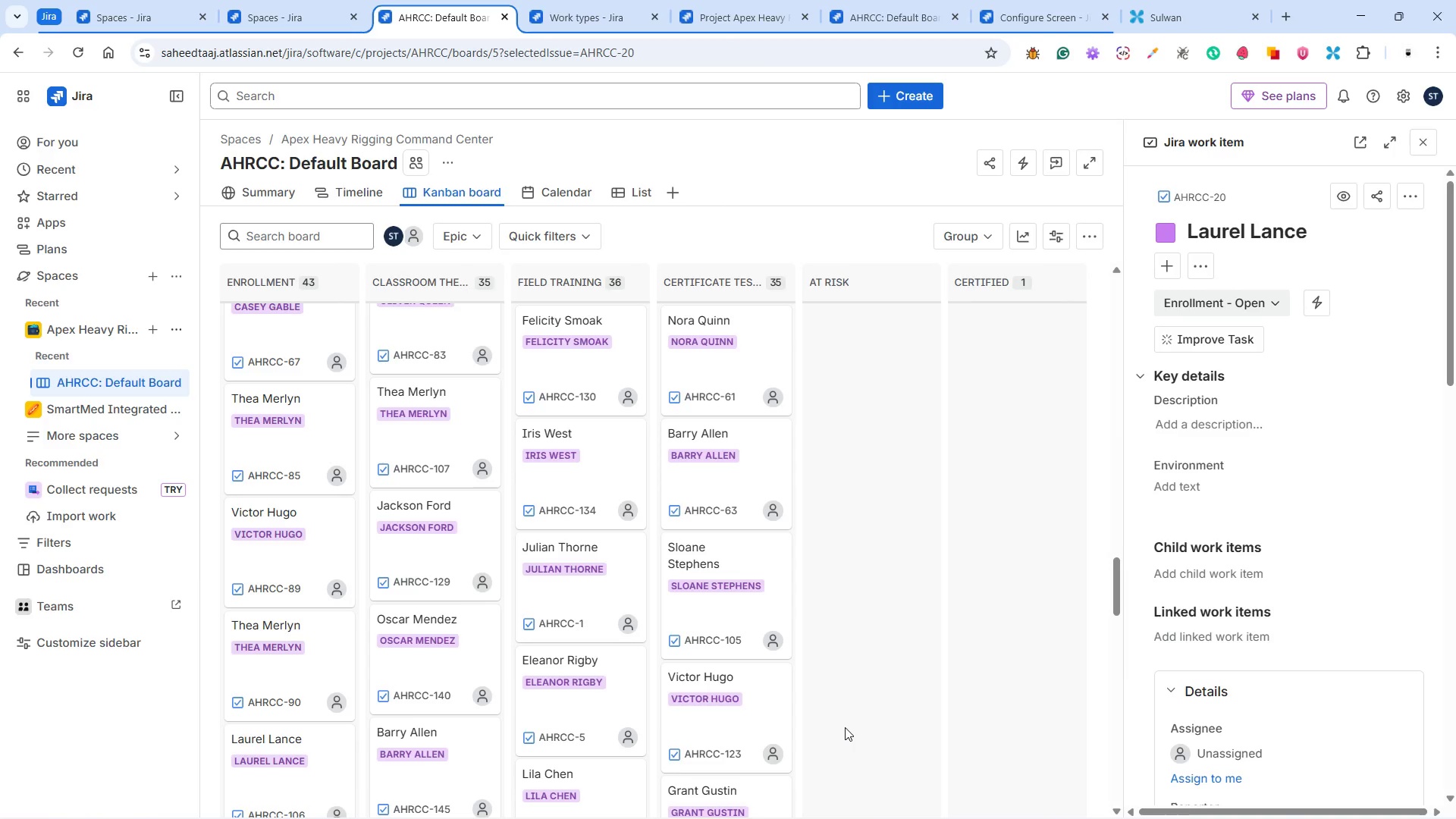 
wait(11.8)
 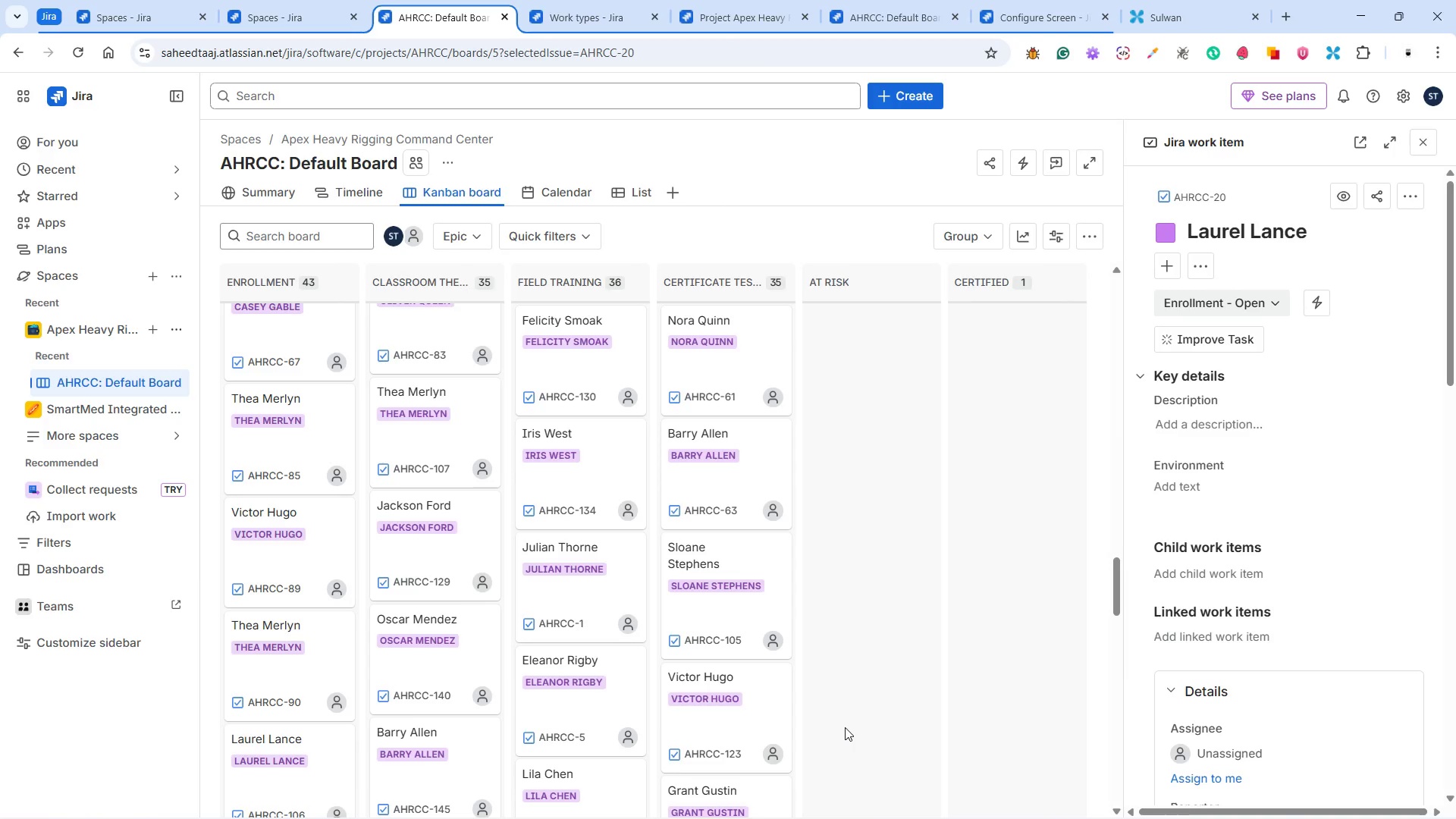 
scroll: coordinate [410, 495], scroll_direction: up, amount: 22.0
 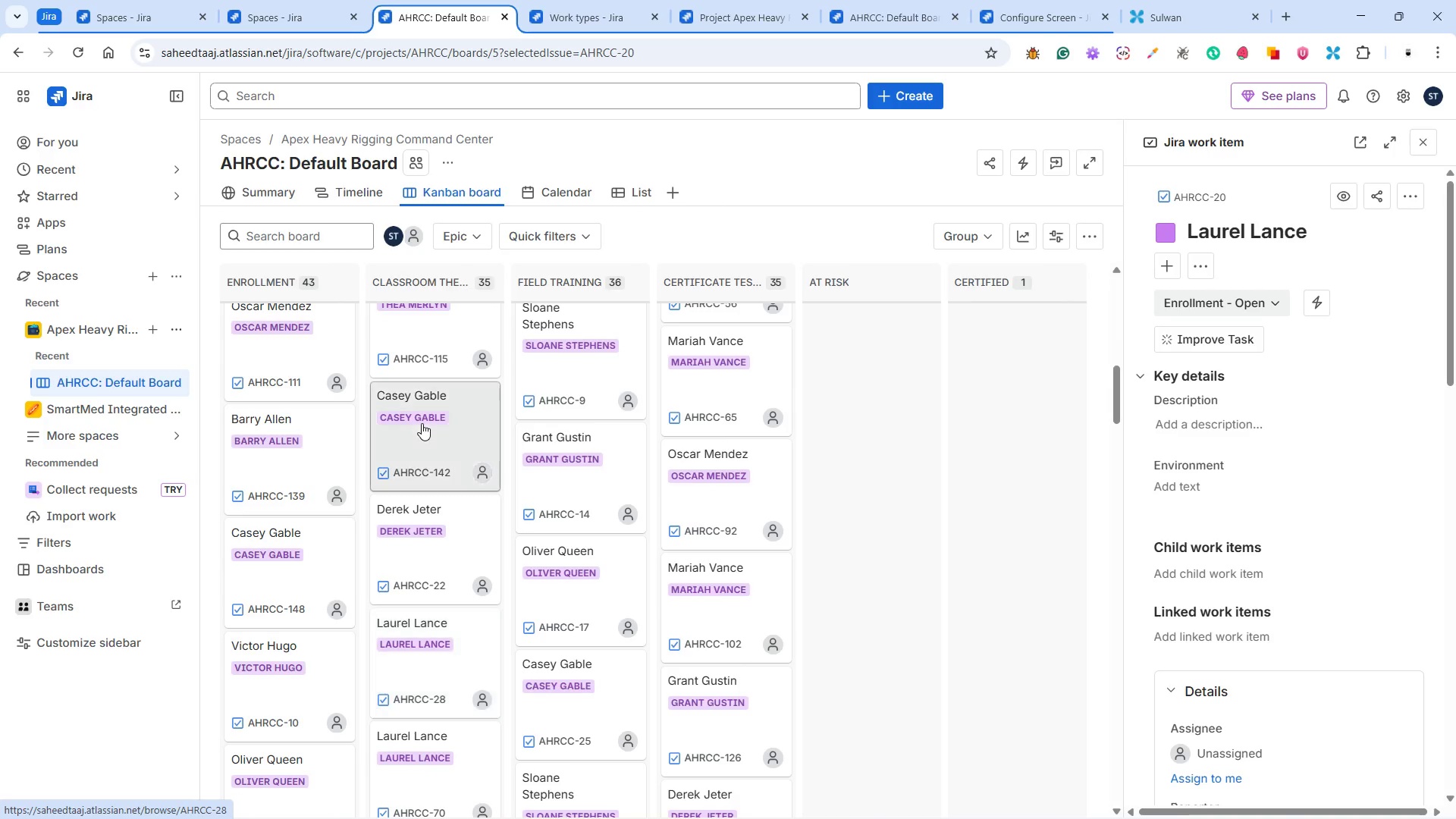 
left_click([422, 419])
 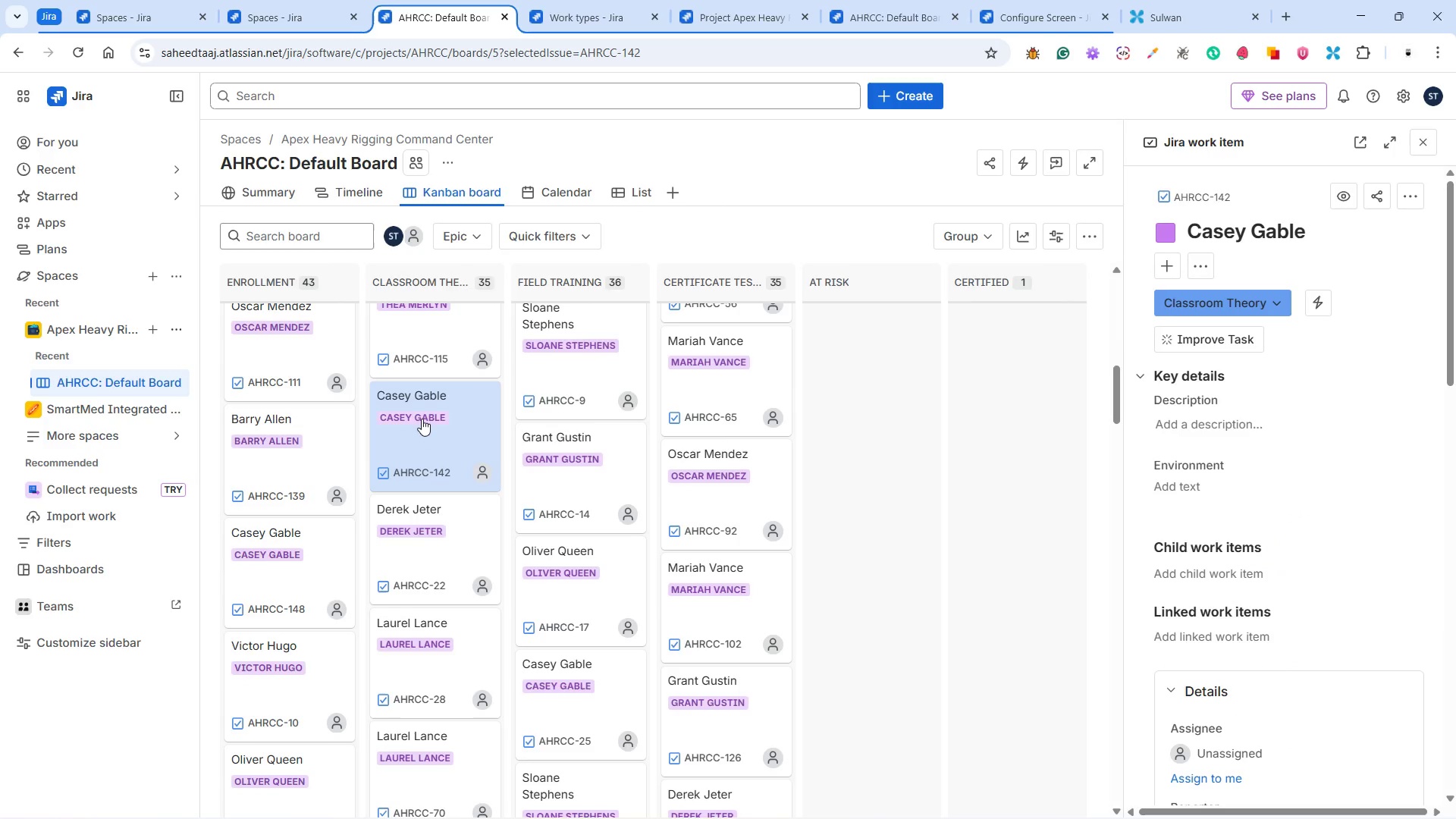 
wait(6.14)
 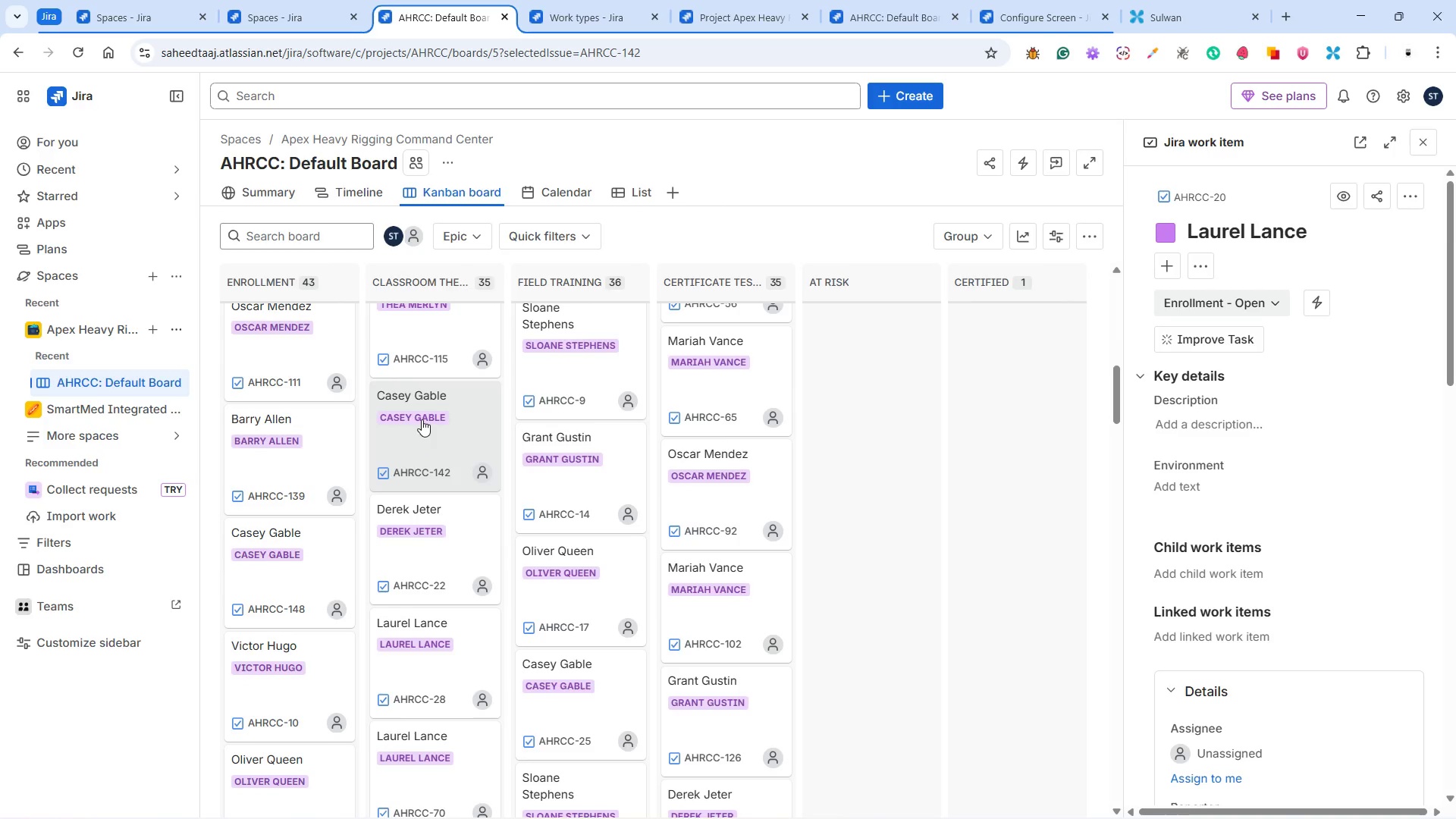 
scroll: coordinate [1309, 617], scroll_direction: down, amount: 9.0
 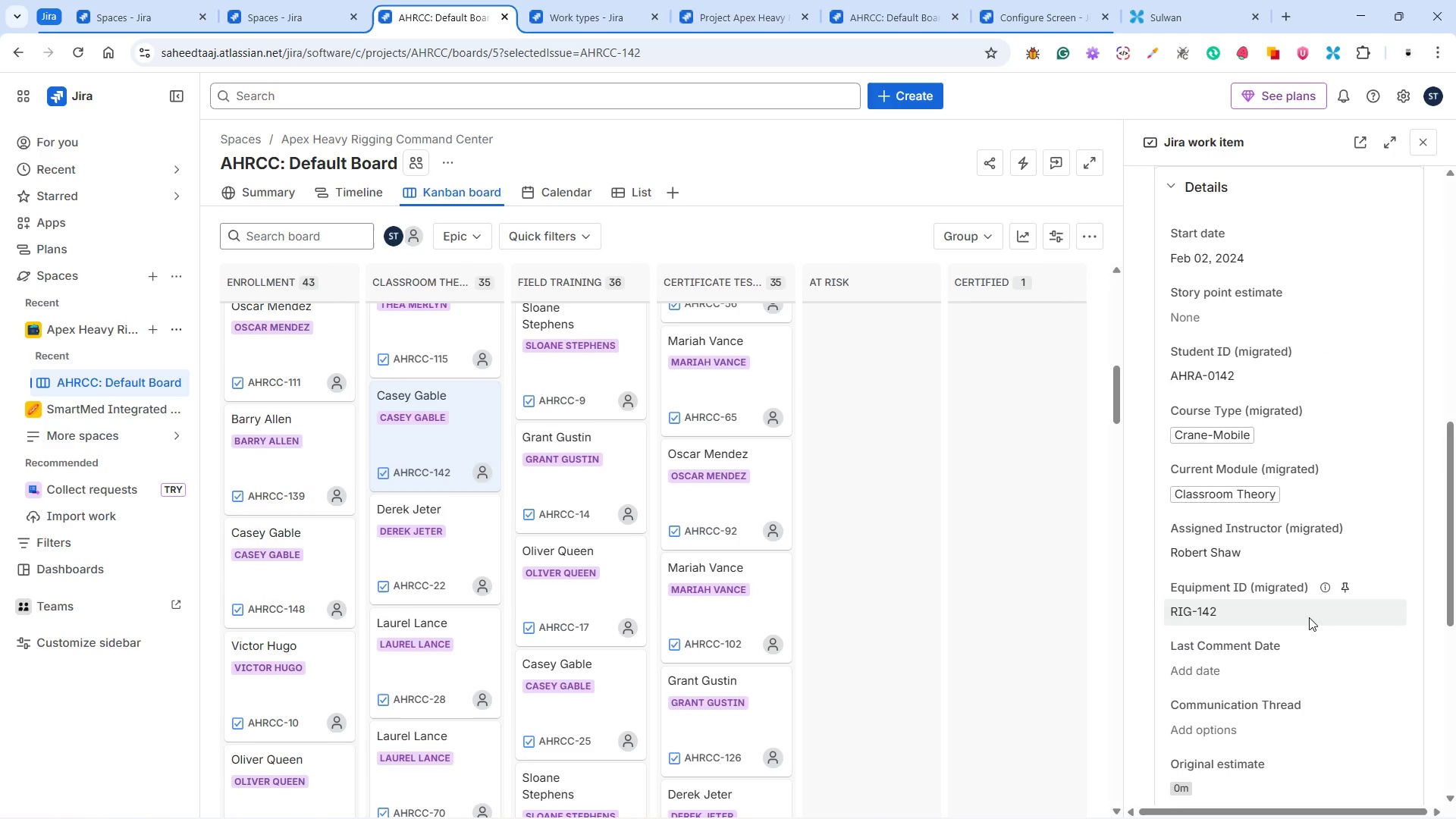 
scroll: coordinate [1305, 617], scroll_direction: up, amount: 9.0
 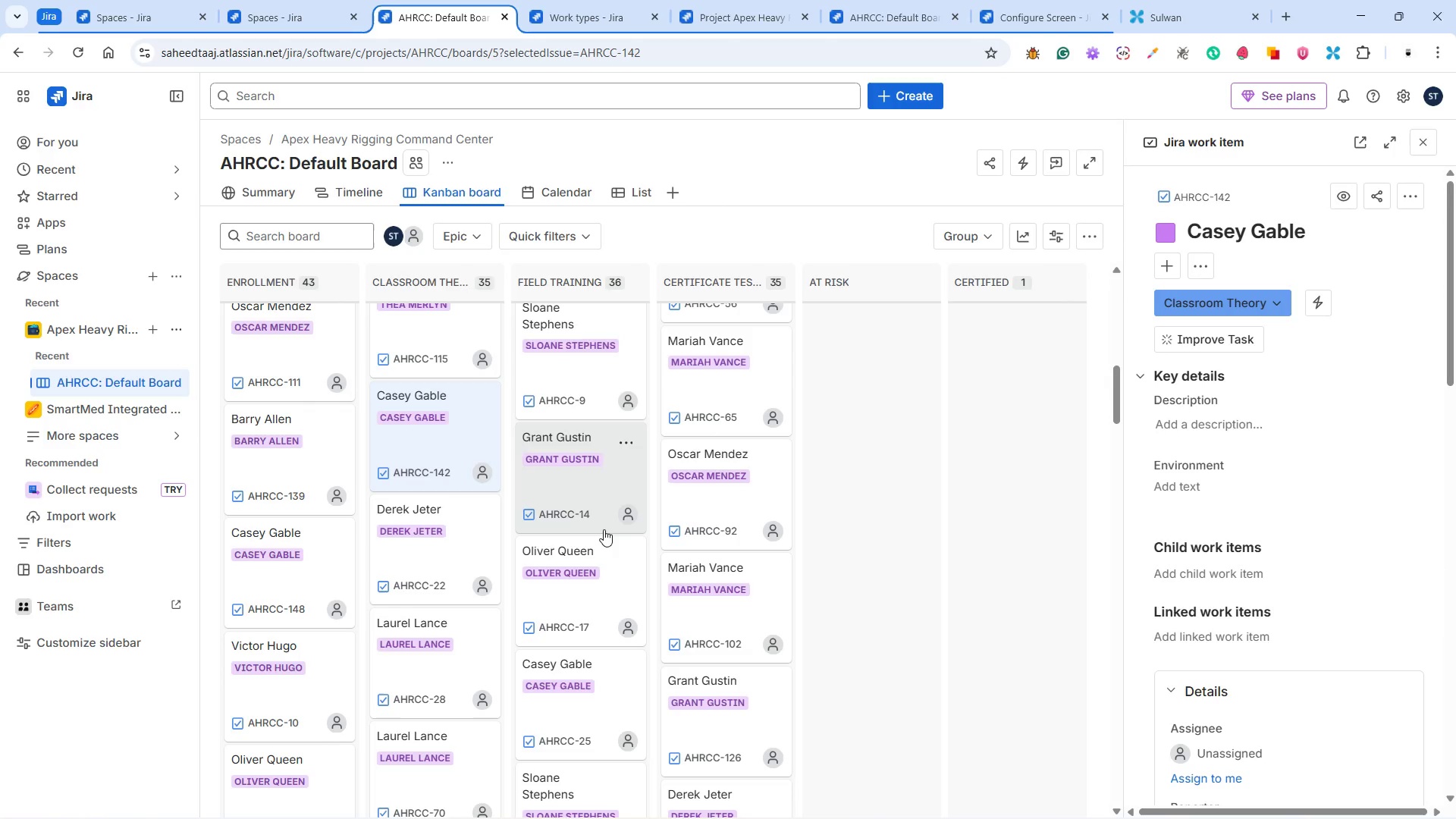 
wait(5.69)
 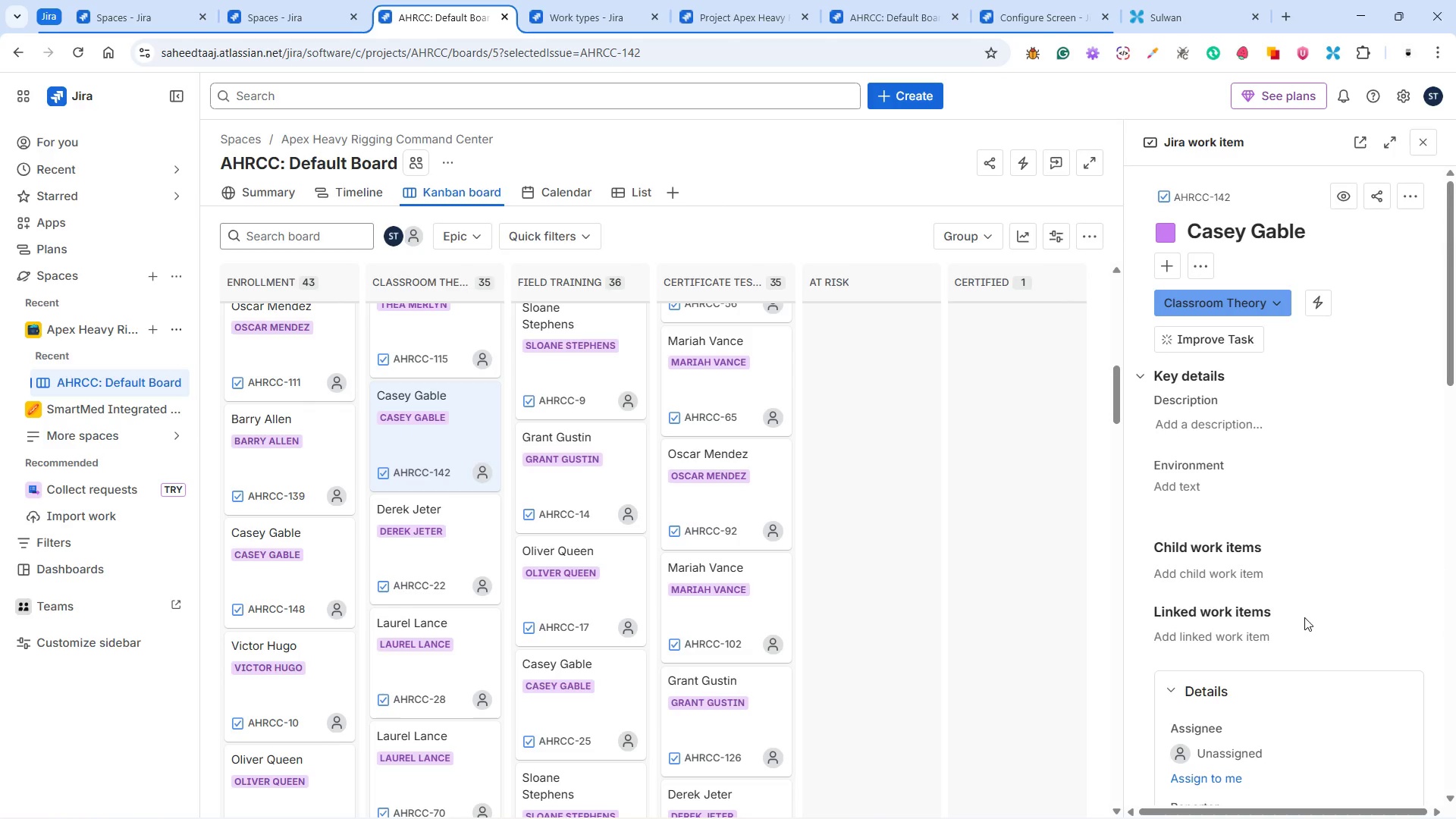 
scroll: coordinate [627, 541], scroll_direction: up, amount: 21.0
 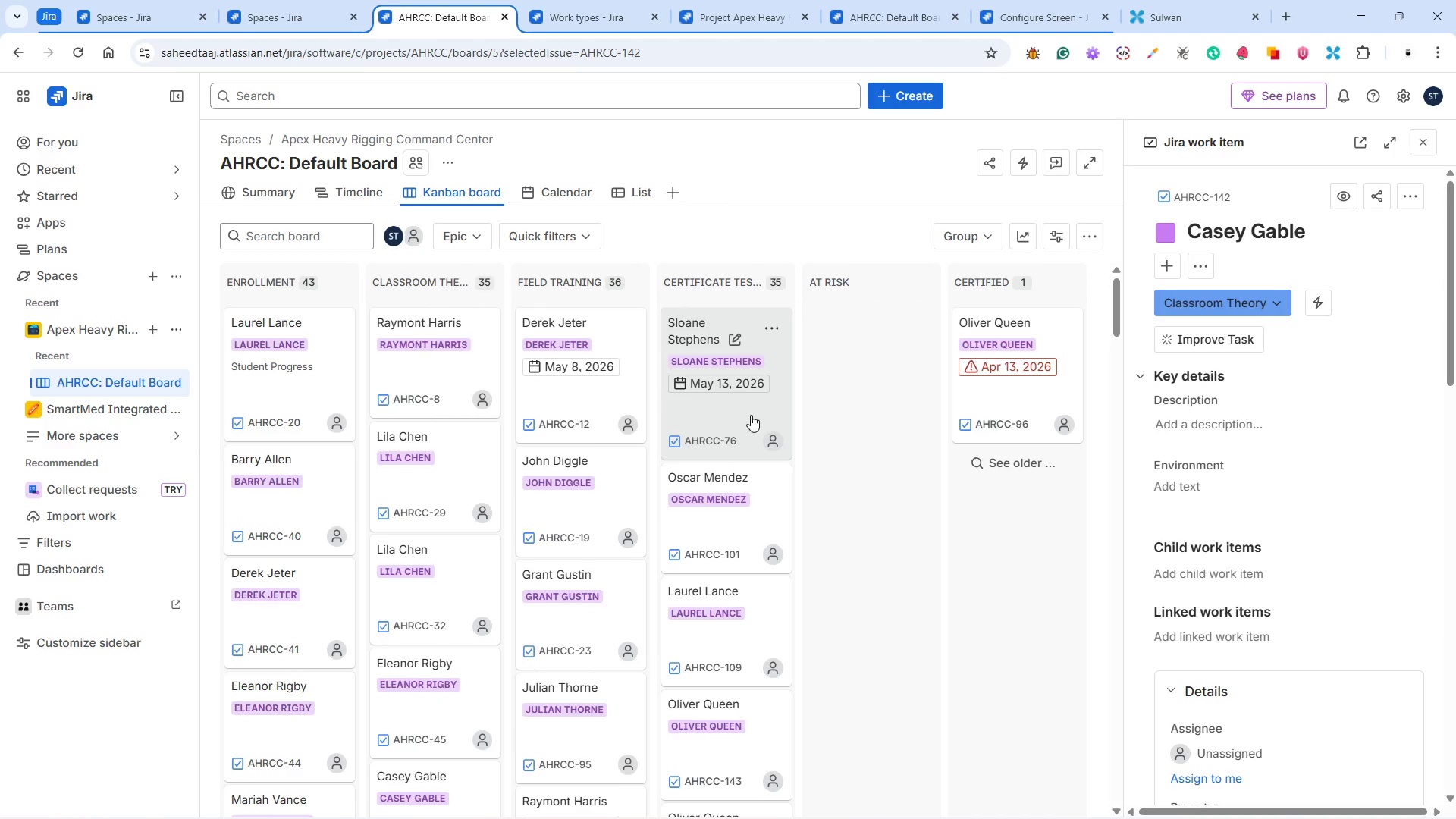 
scroll: coordinate [747, 443], scroll_direction: down, amount: 2.0
 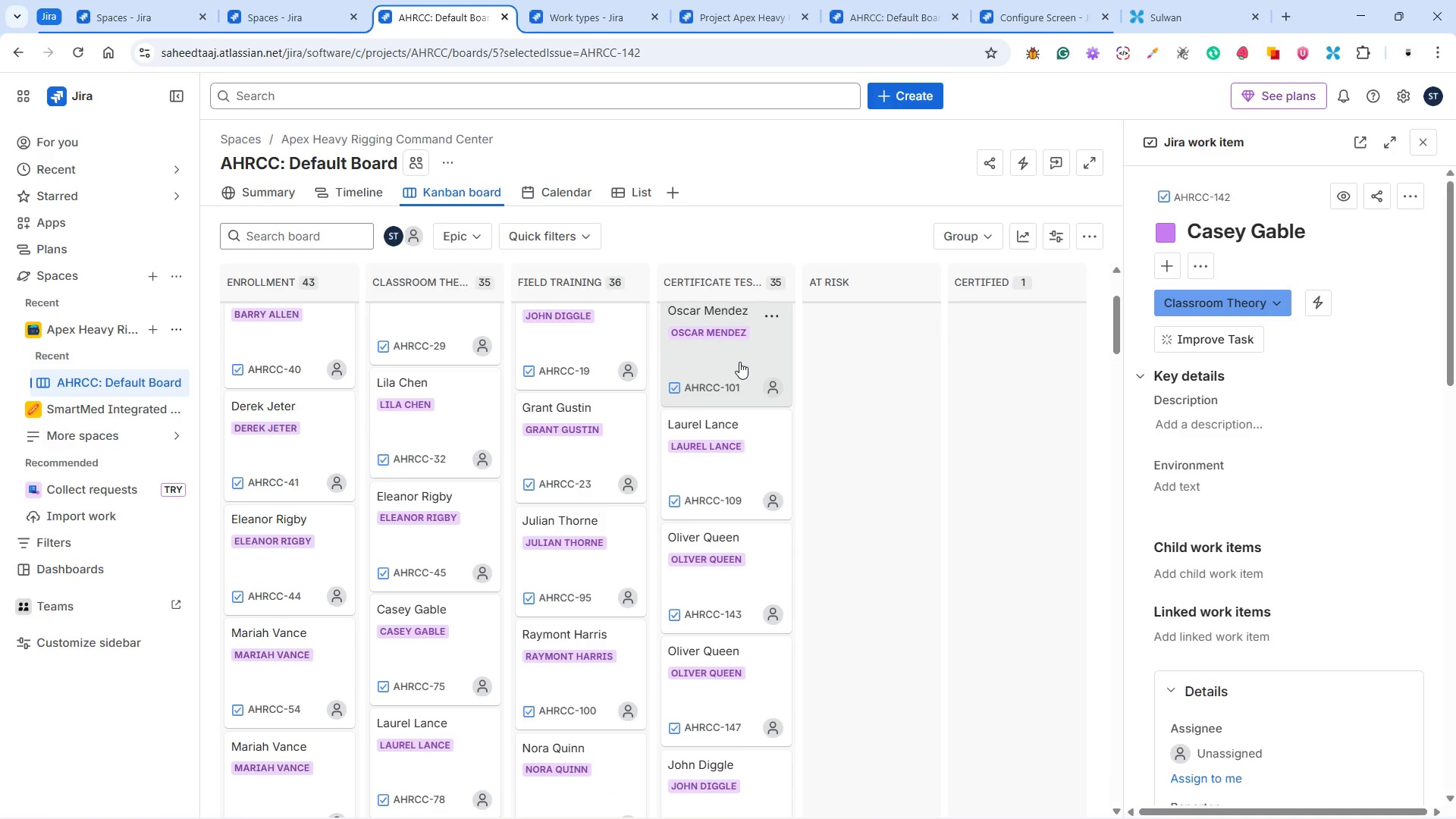 
left_click([739, 362])
 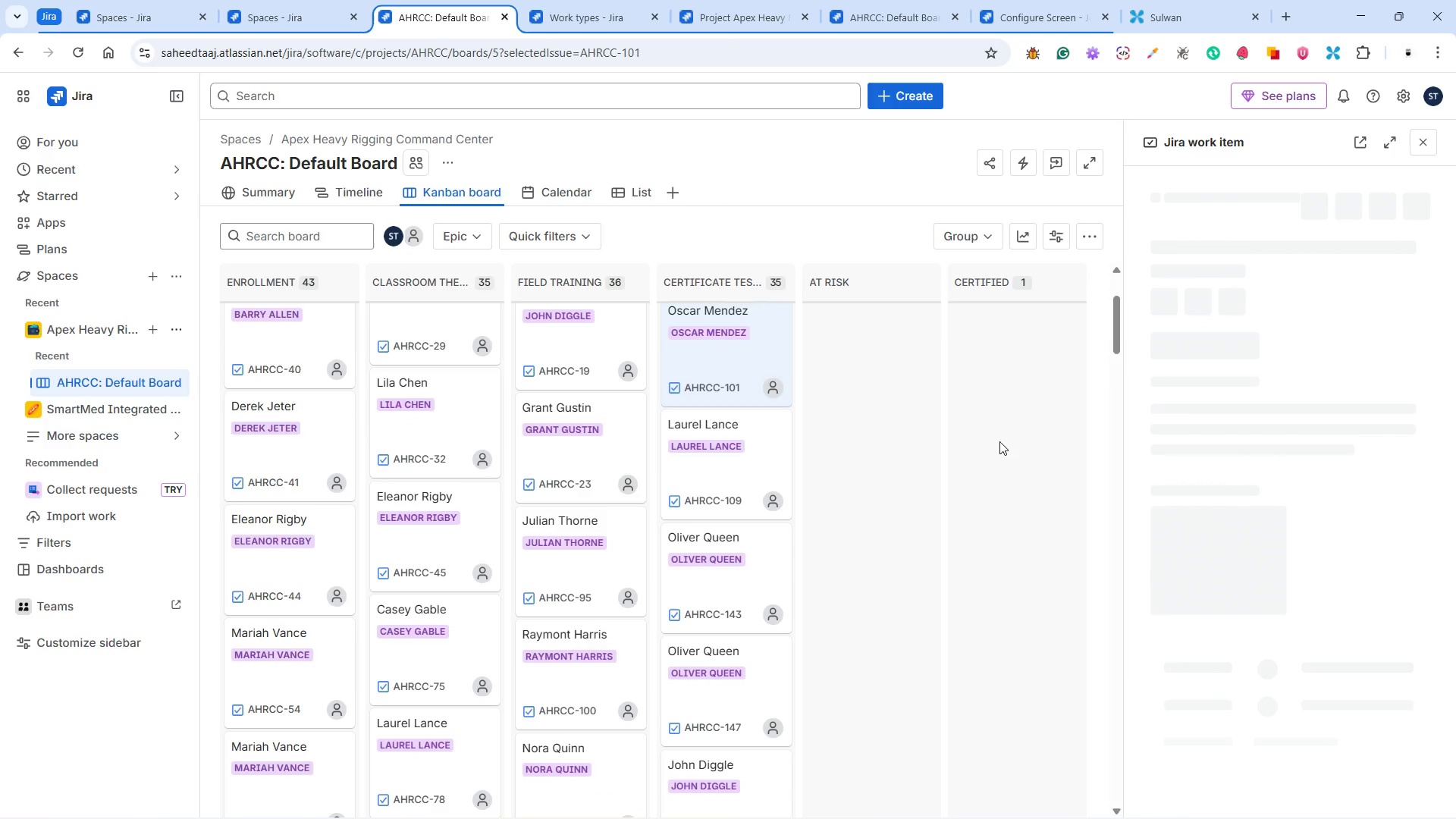 
mouse_move([1194, 445])
 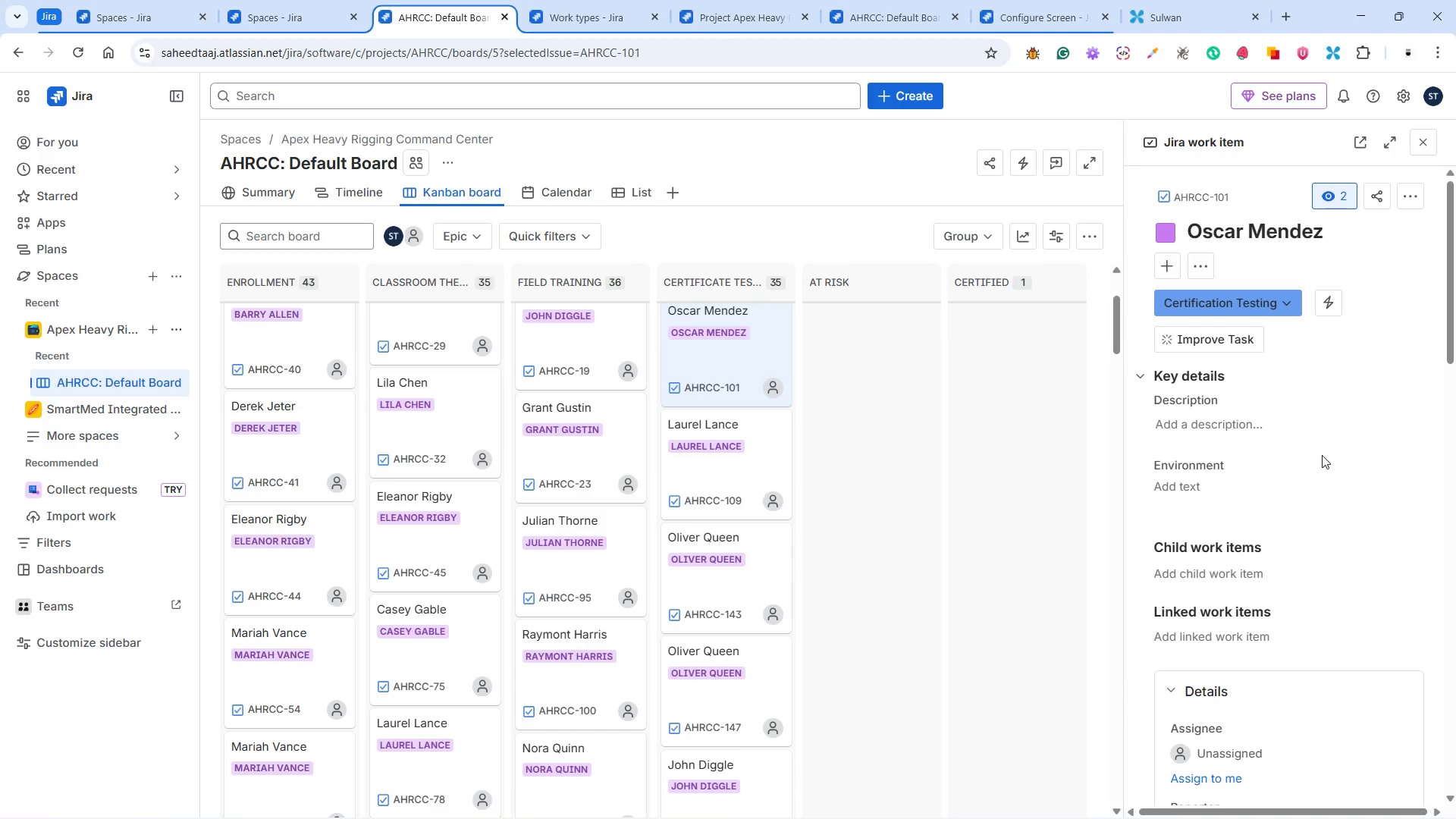 
scroll: coordinate [1316, 457], scroll_direction: down, amount: 7.0
 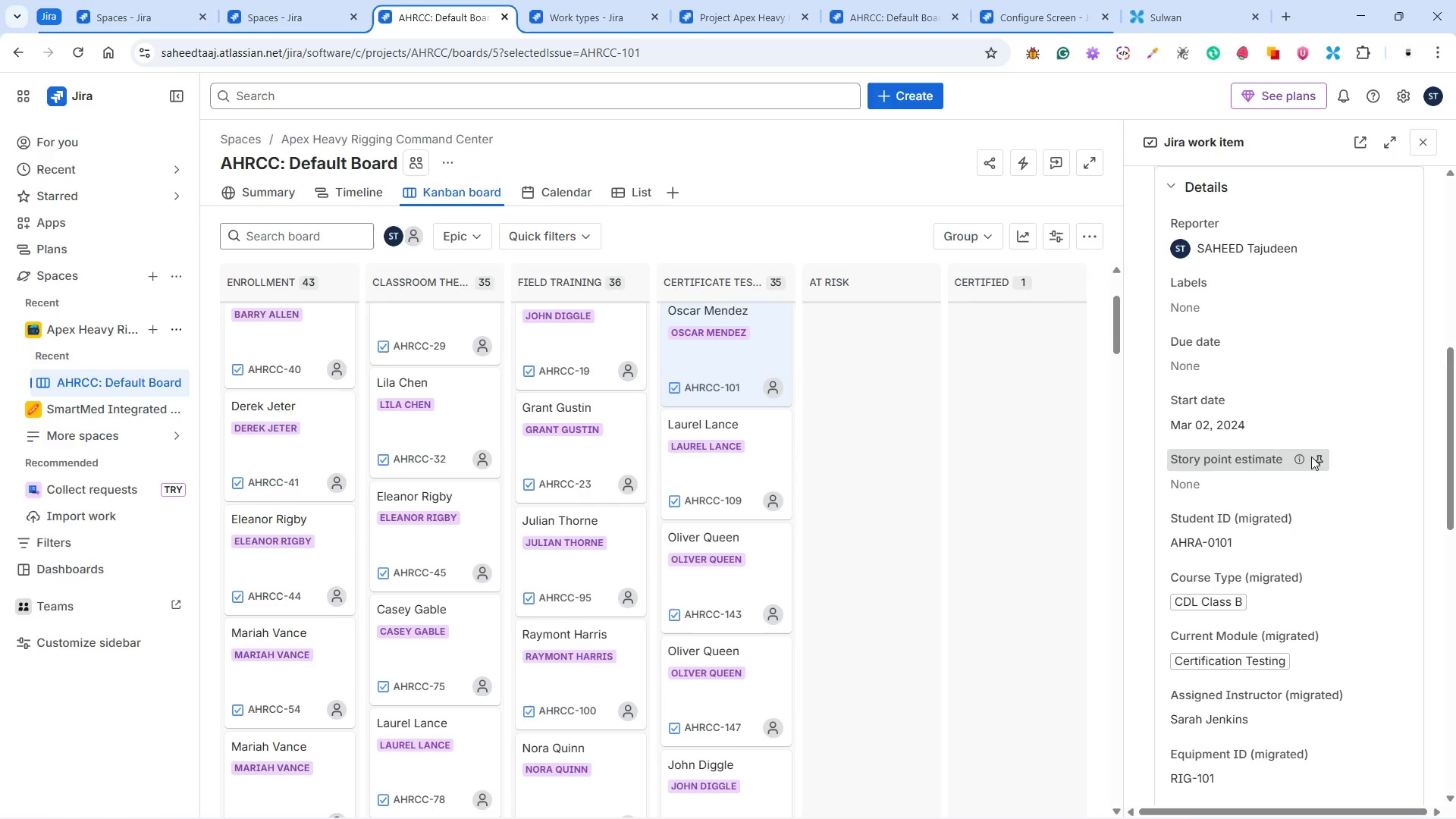 
left_click([1260, 423])
 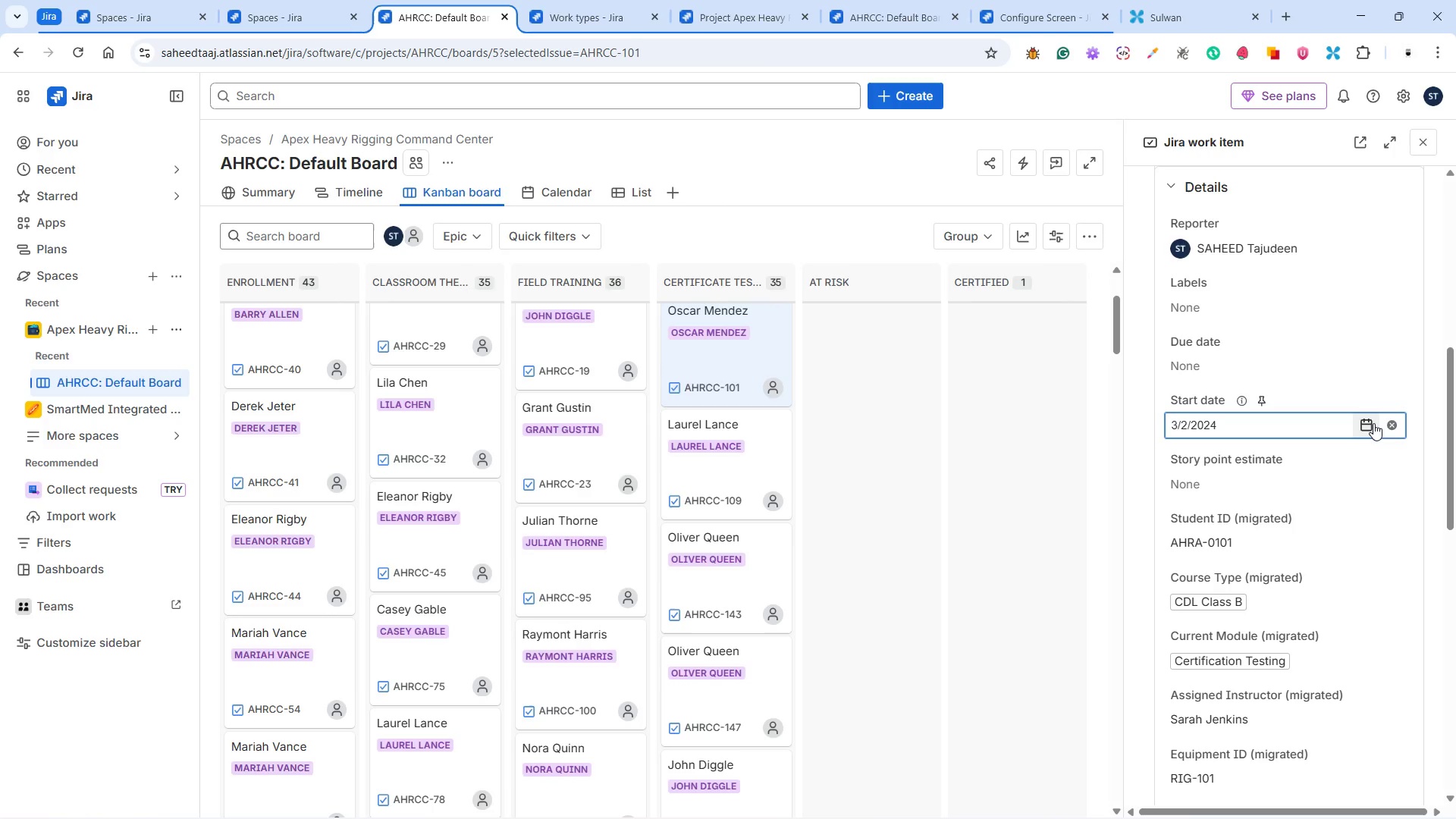 
left_click([1372, 417])
 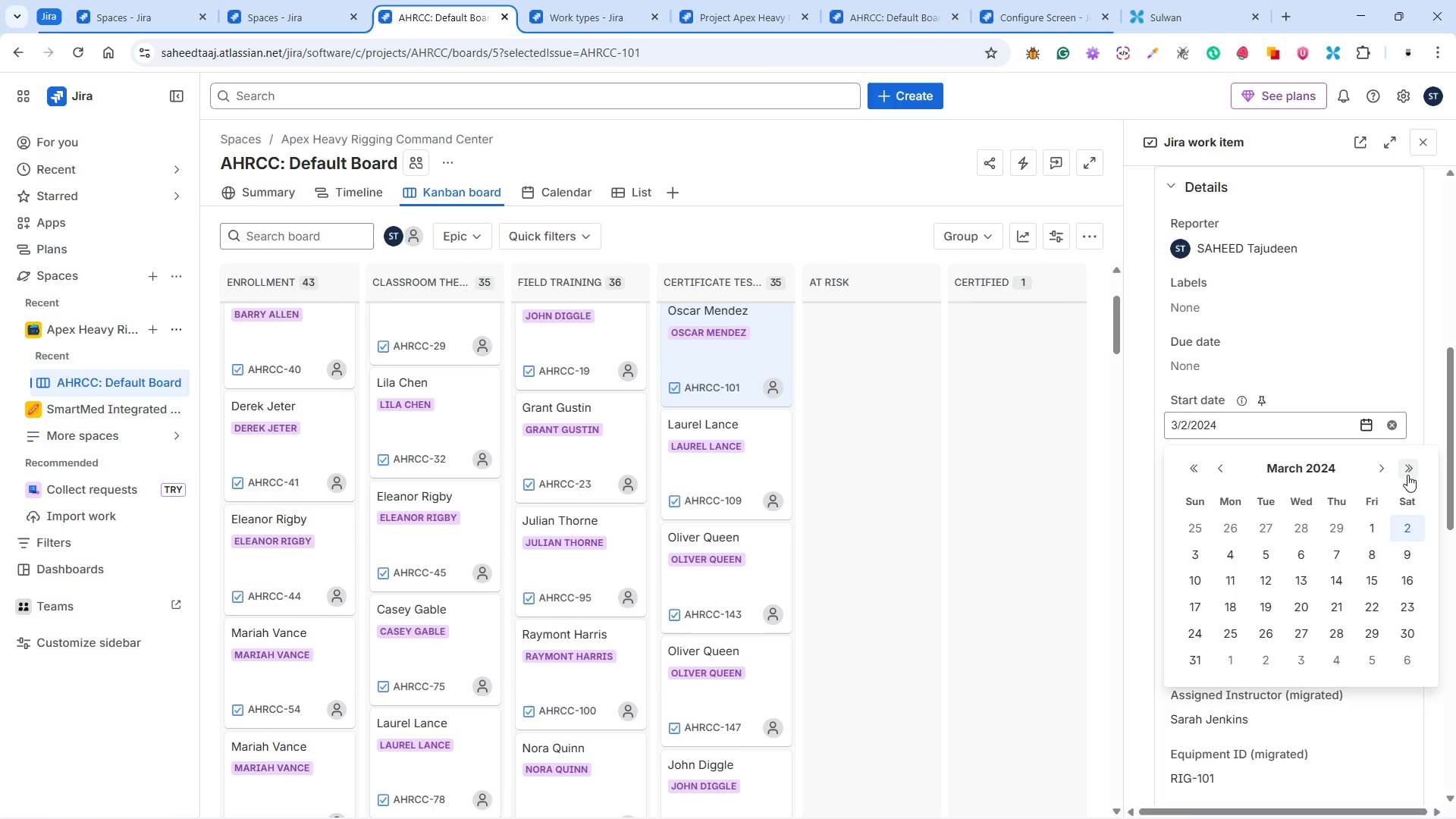 
double_click([1407, 472])
 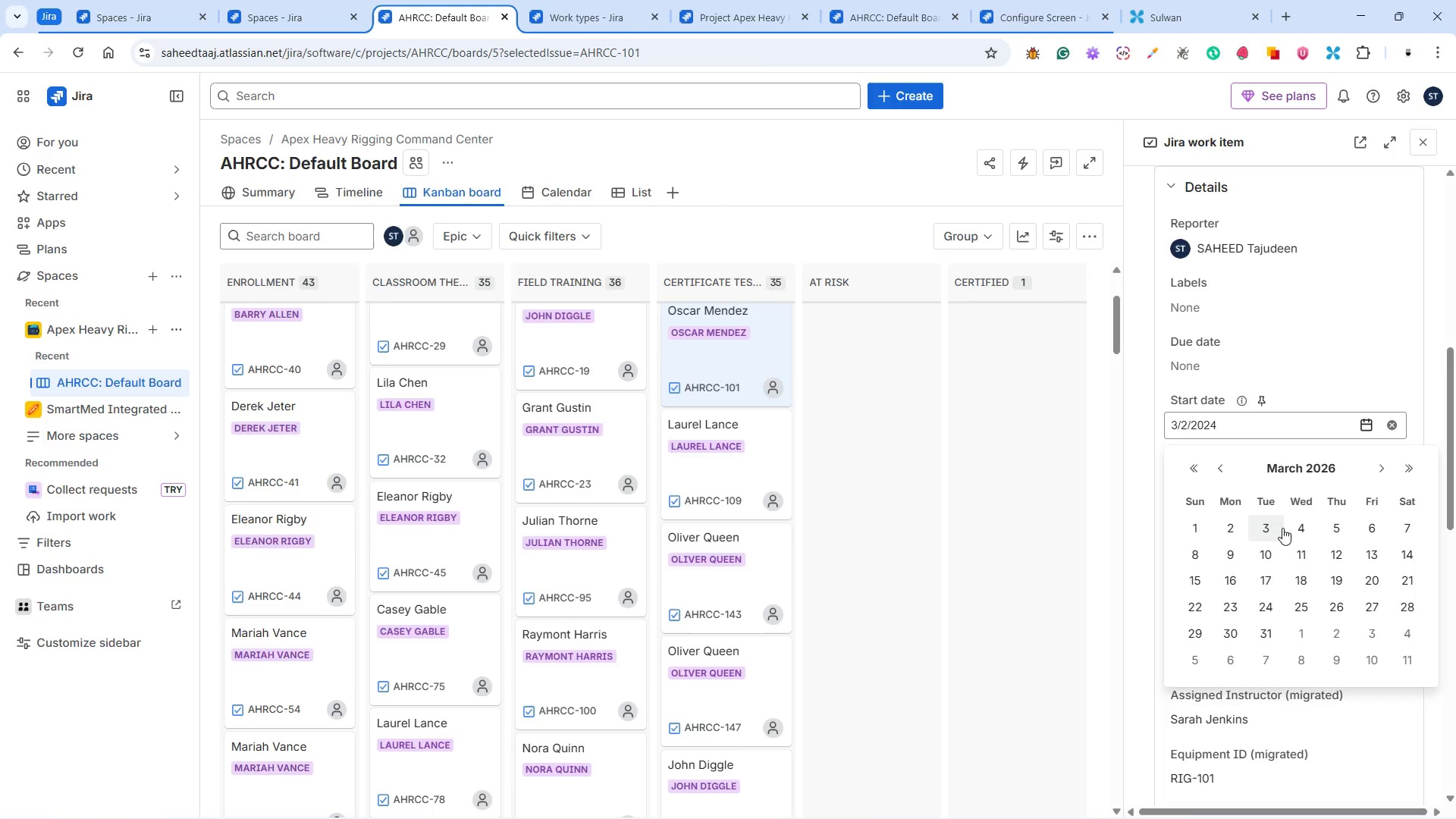 
left_click([1234, 527])
 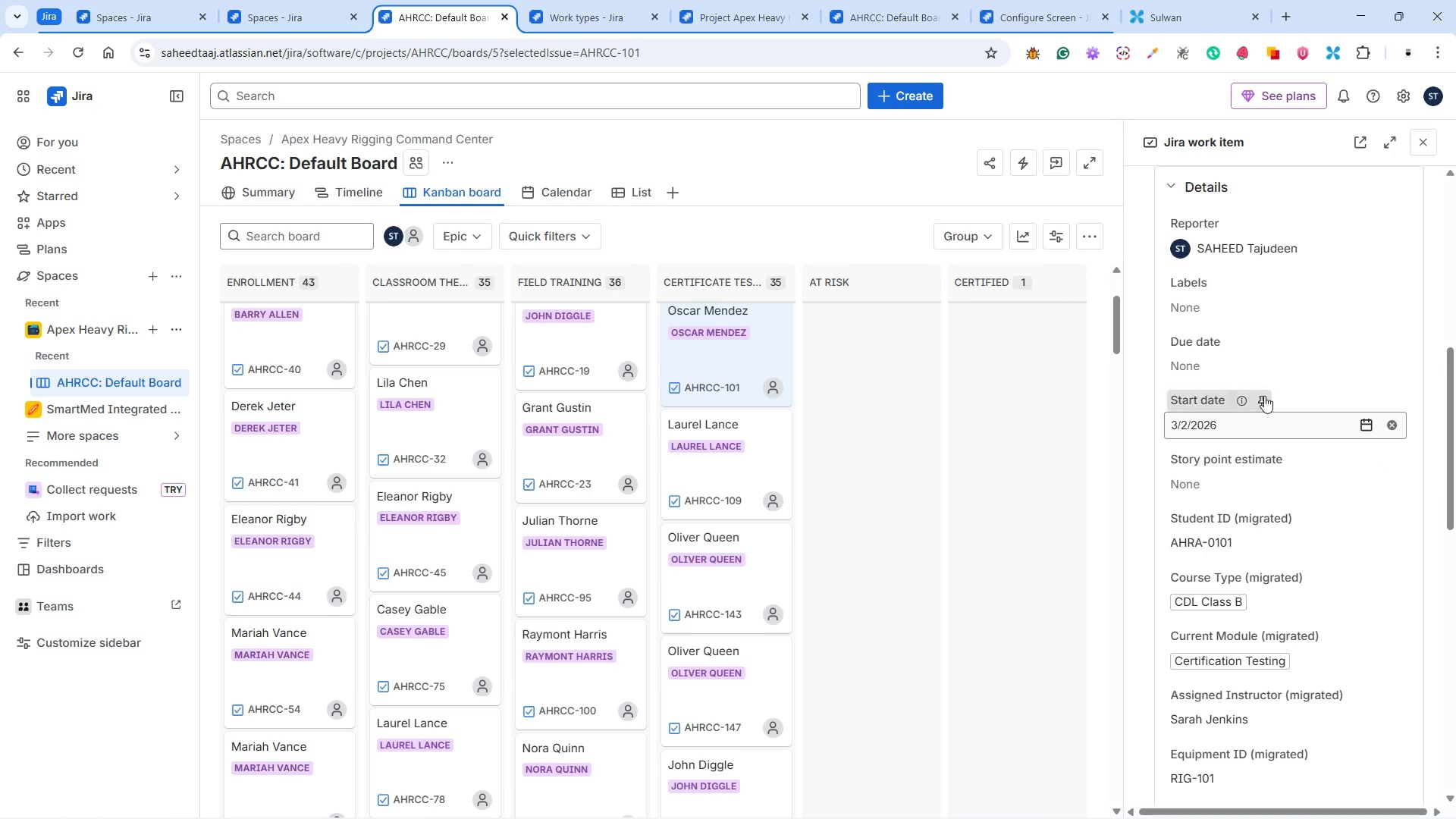 
left_click([1264, 357])
 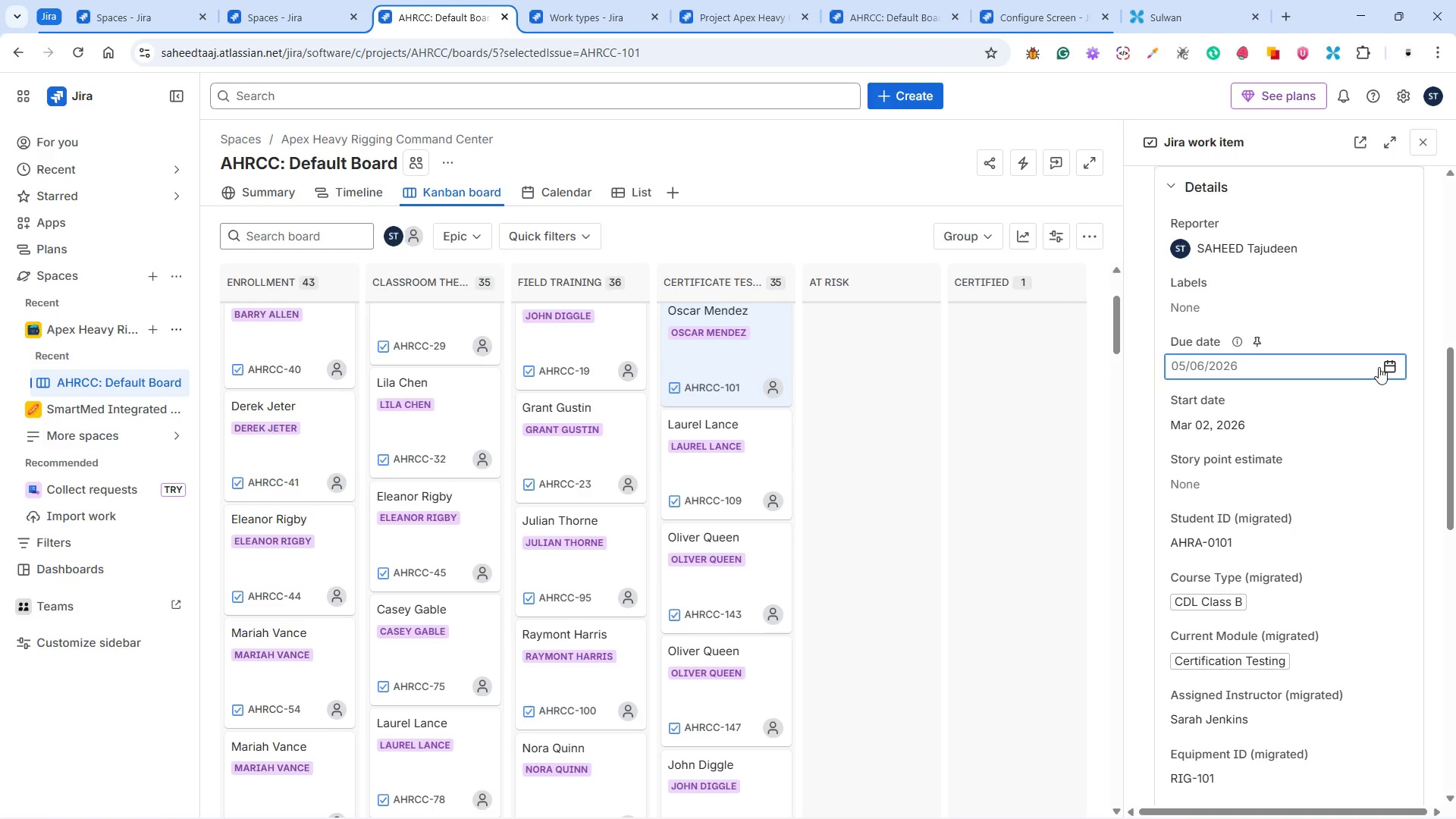 
left_click([1391, 366])
 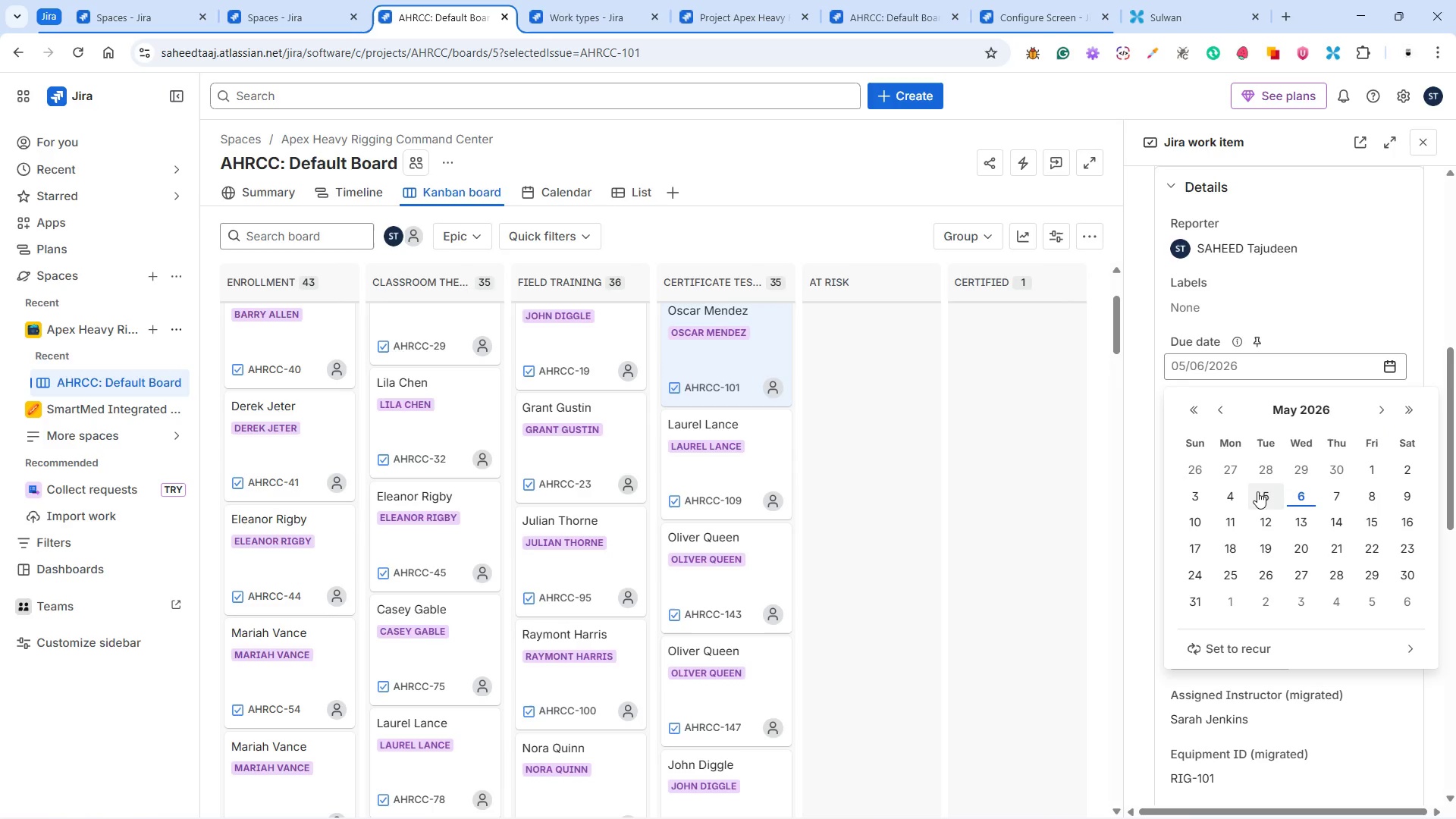 
wait(7.89)
 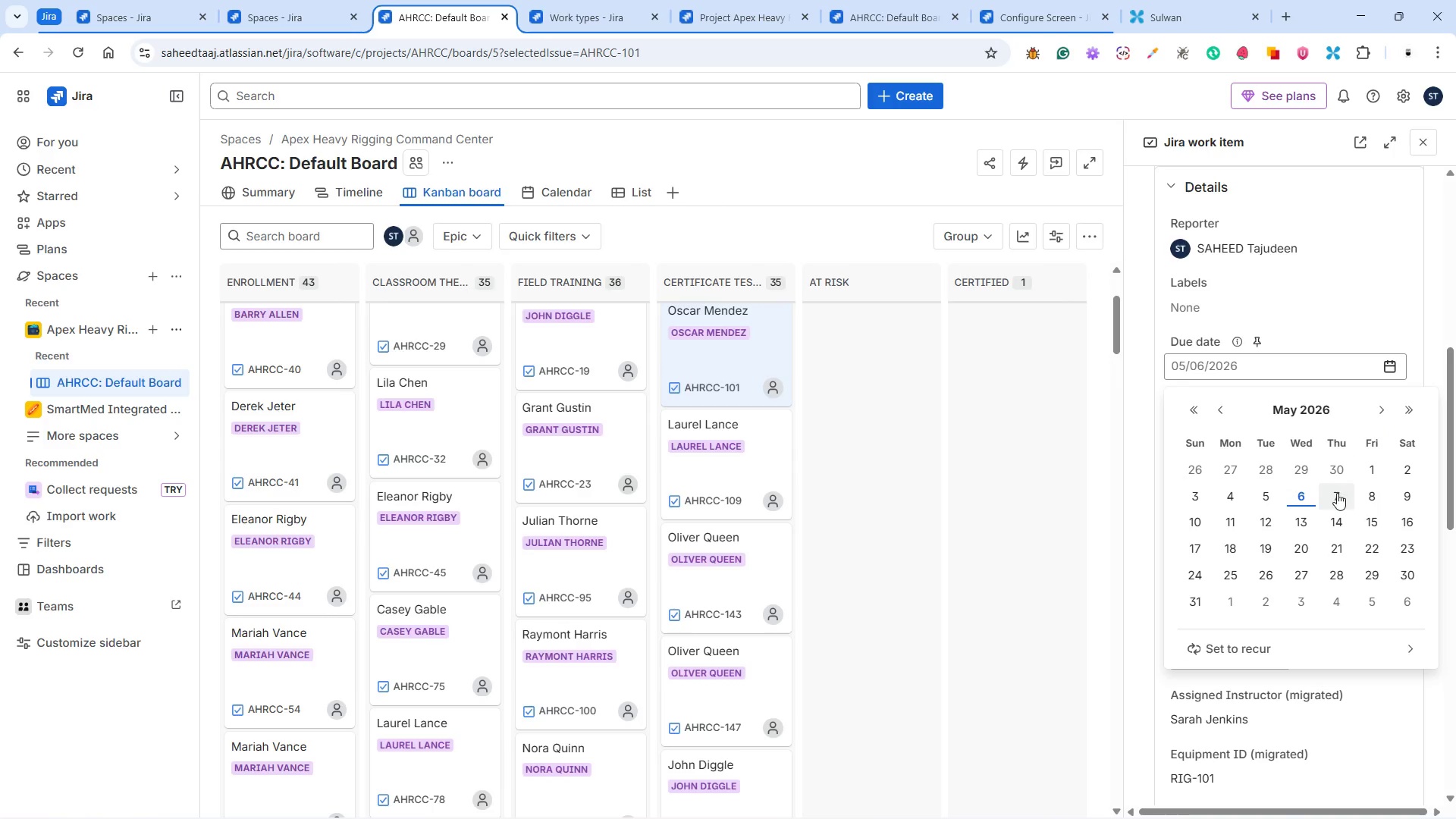 
left_click([1200, 494])
 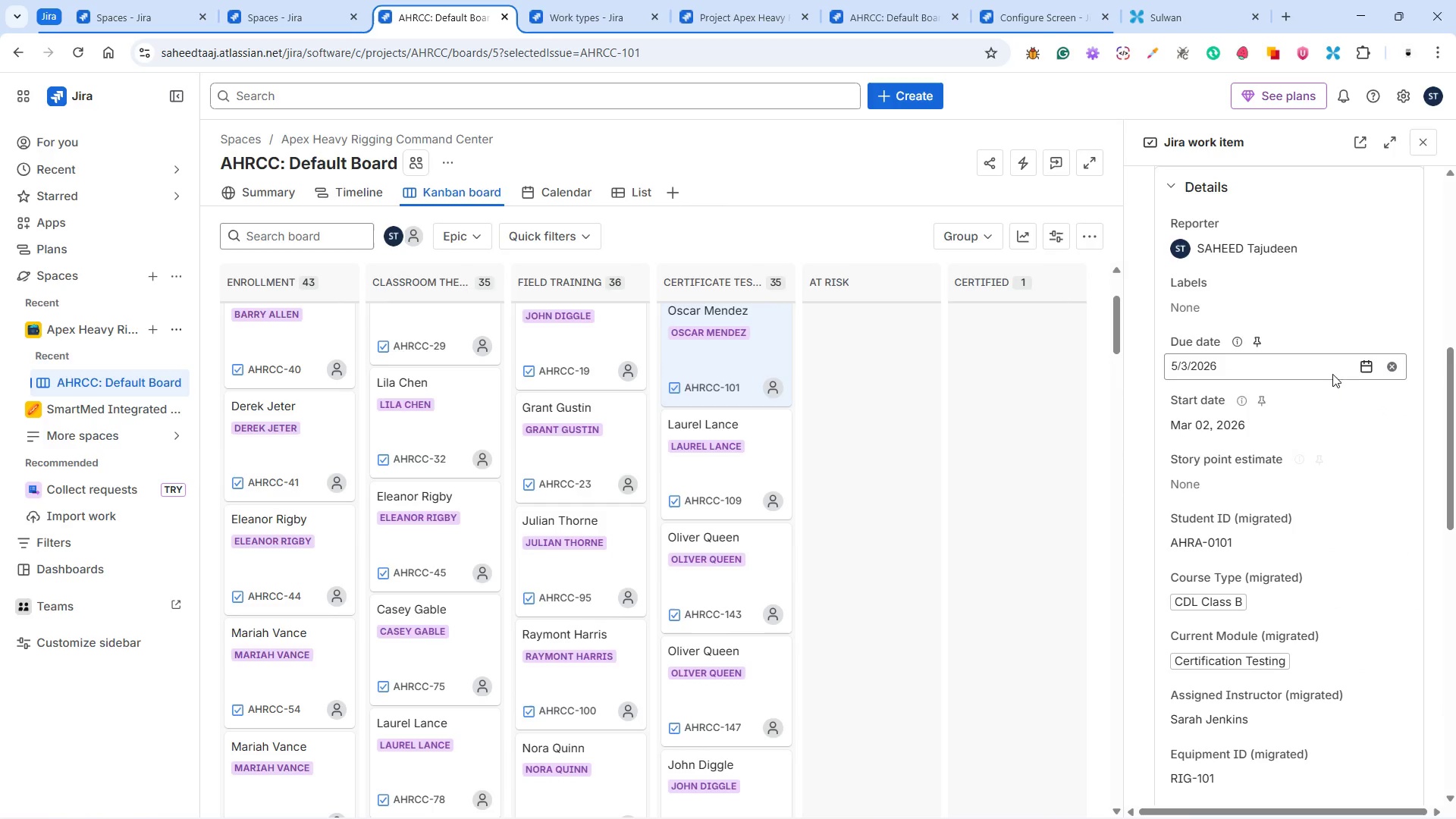 
left_click([1360, 312])
 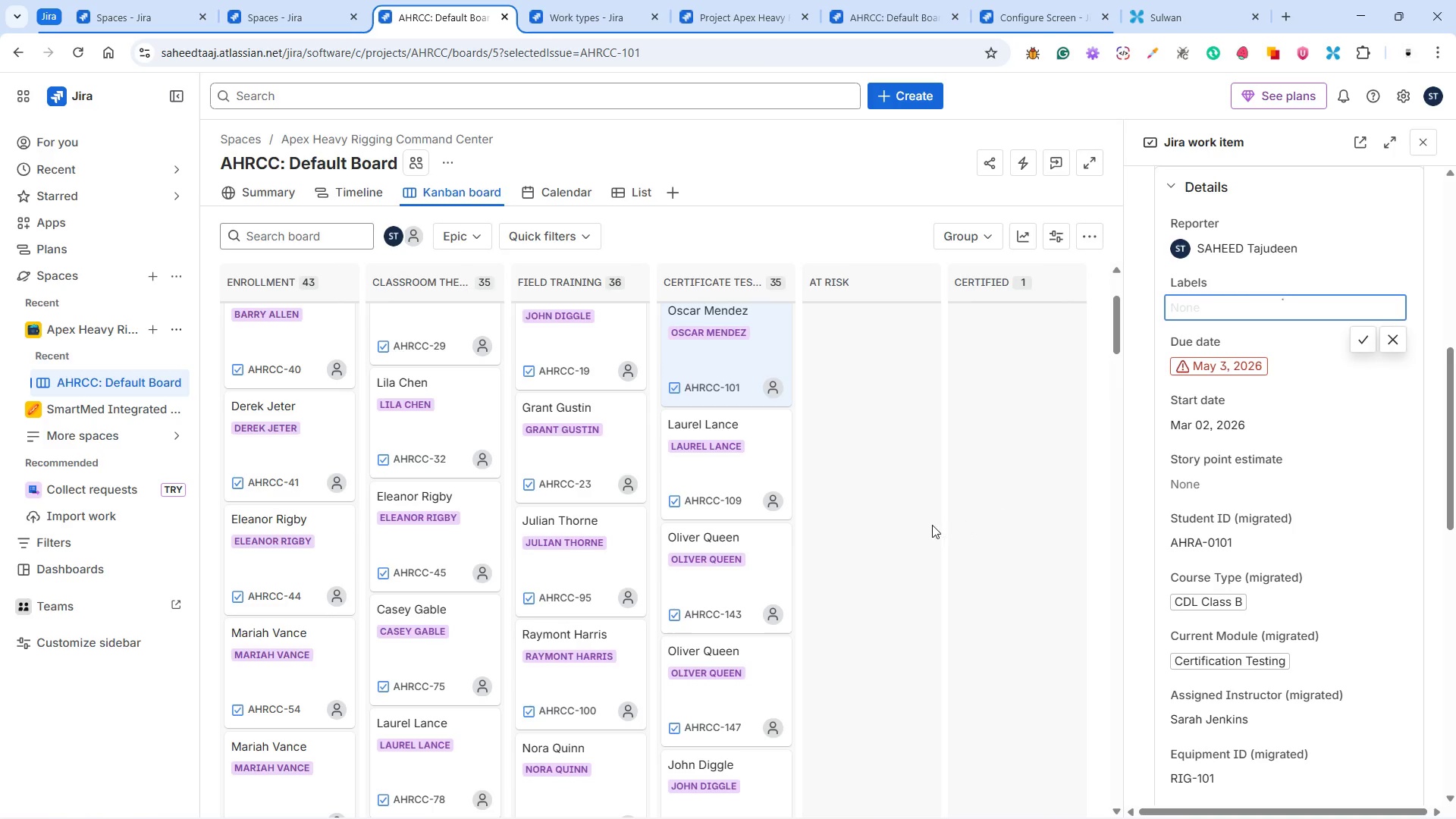 
scroll: coordinate [930, 525], scroll_direction: up, amount: 3.0
 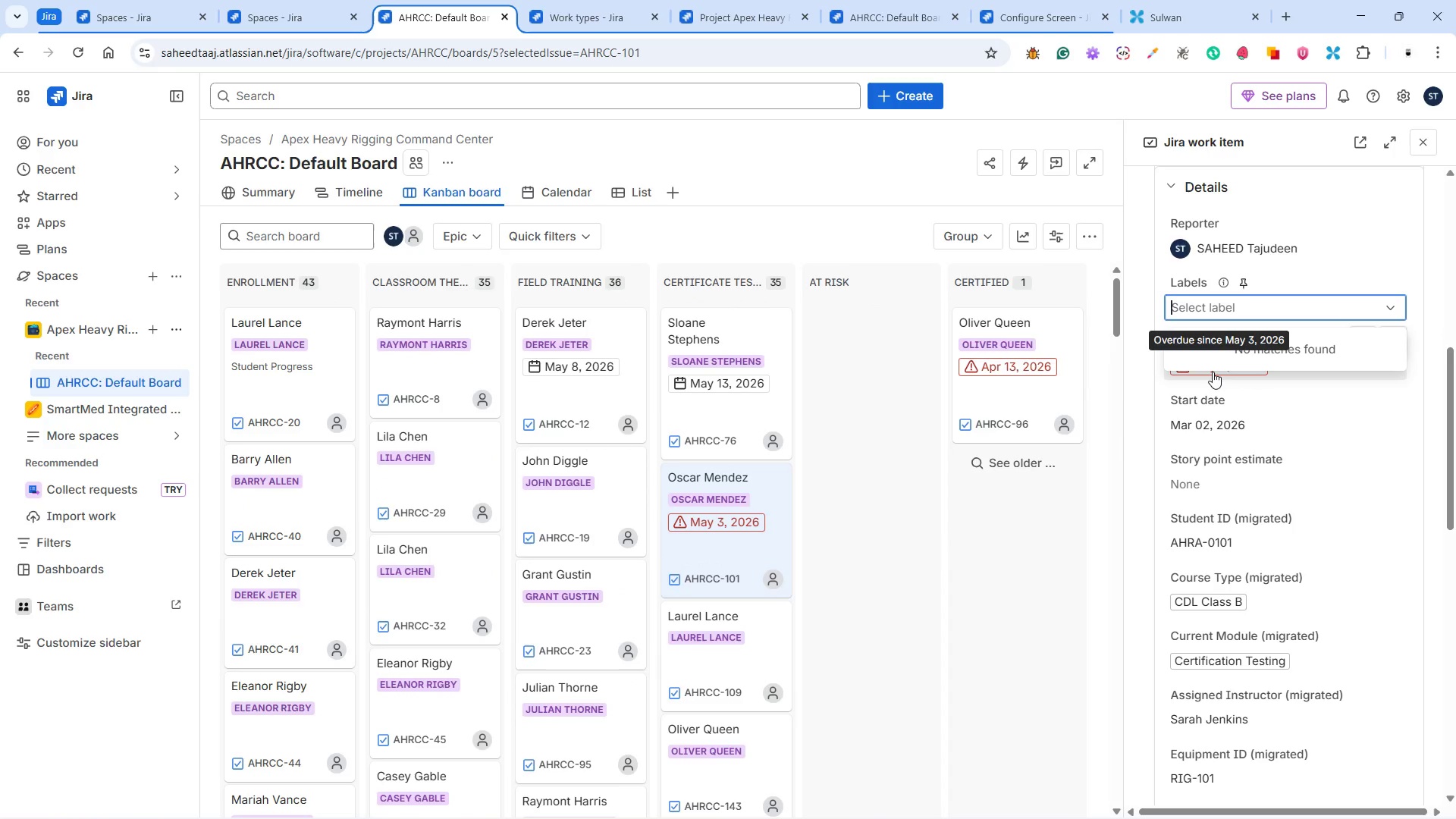 
wait(6.17)
 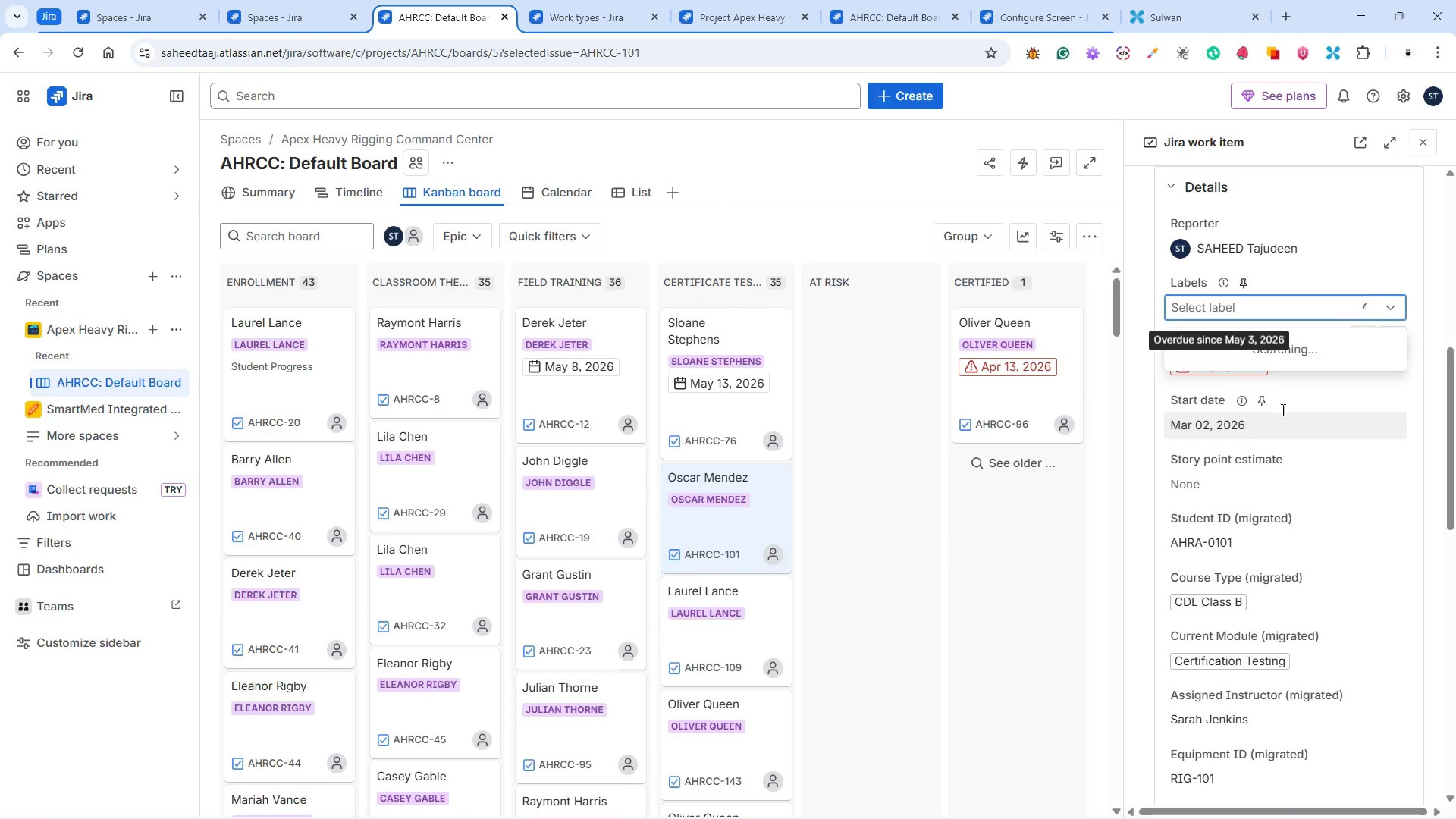 
mouse_move([1039, 369])
 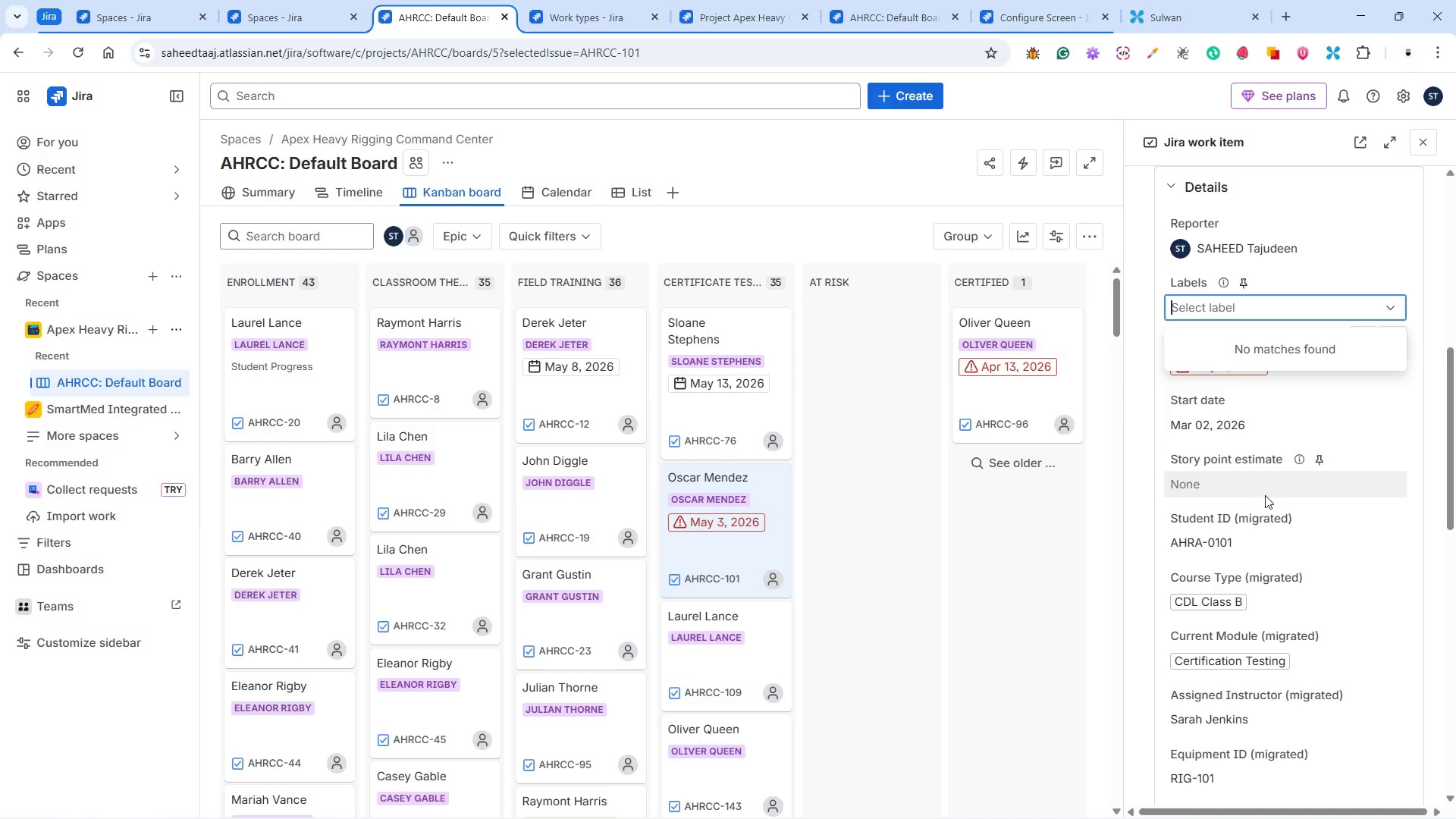 
scroll: coordinate [1266, 497], scroll_direction: down, amount: 4.0
 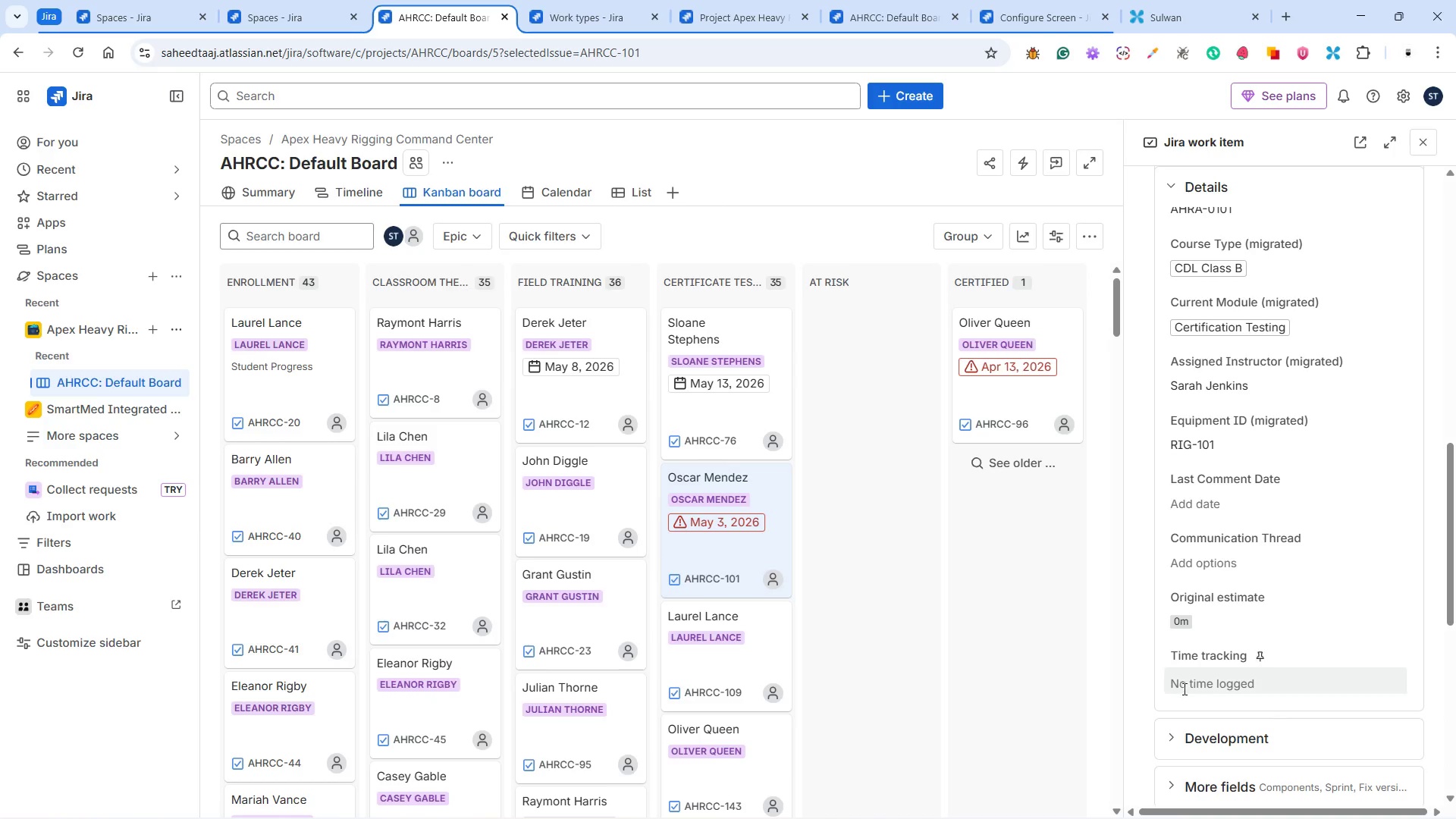 
left_click([1254, 676])
 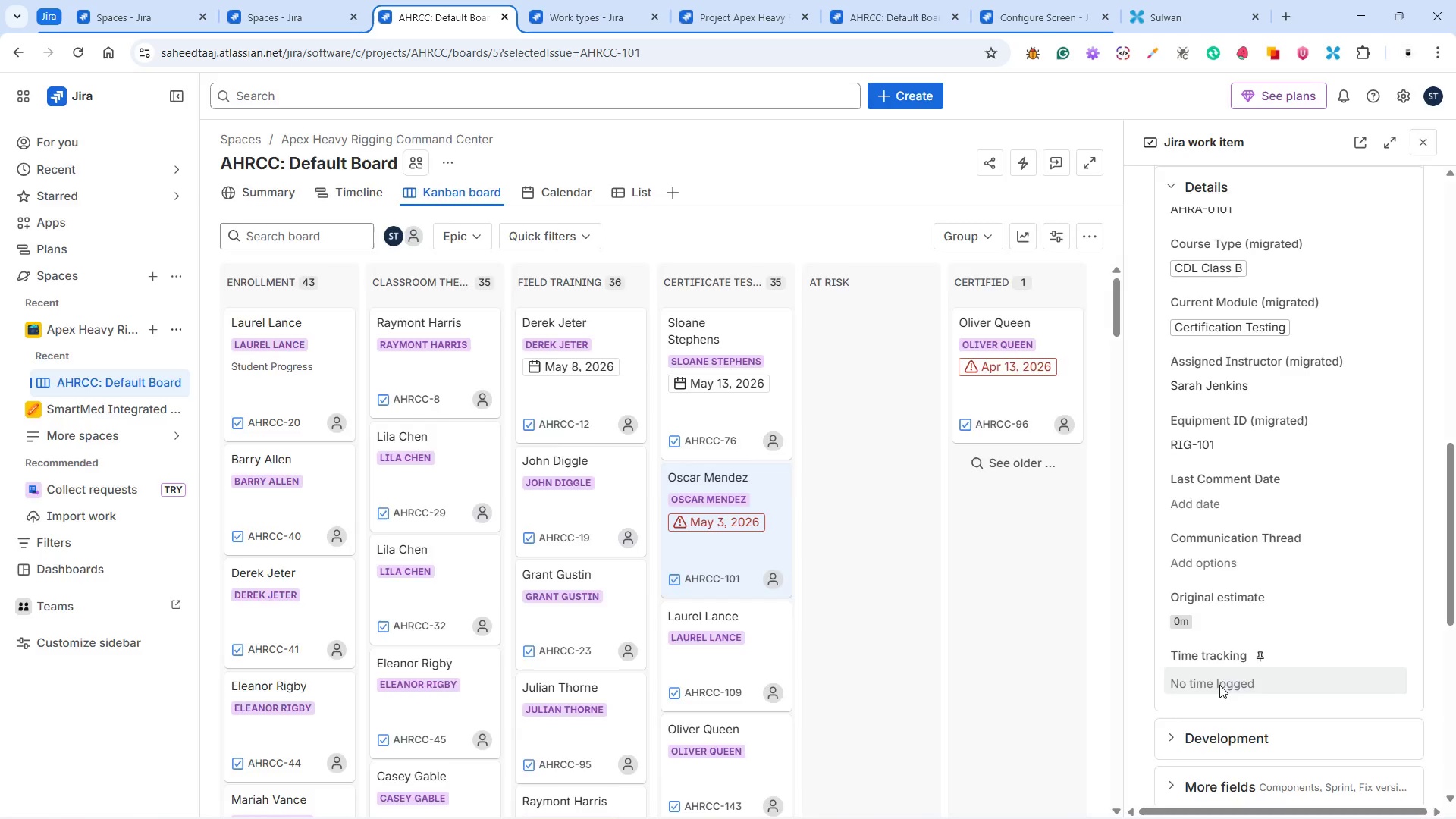 
left_click([1217, 685])
 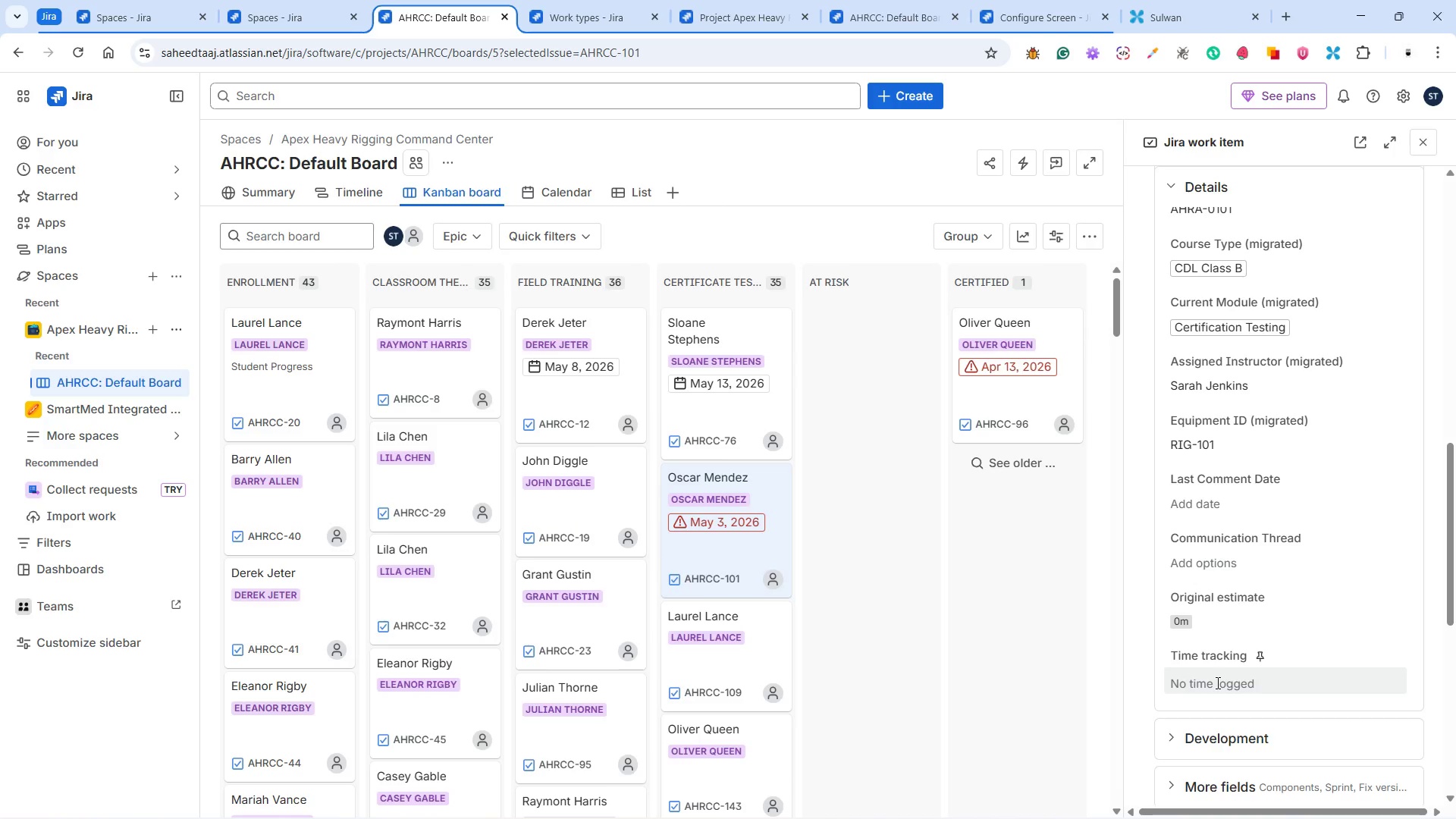 
left_click([1216, 682])
 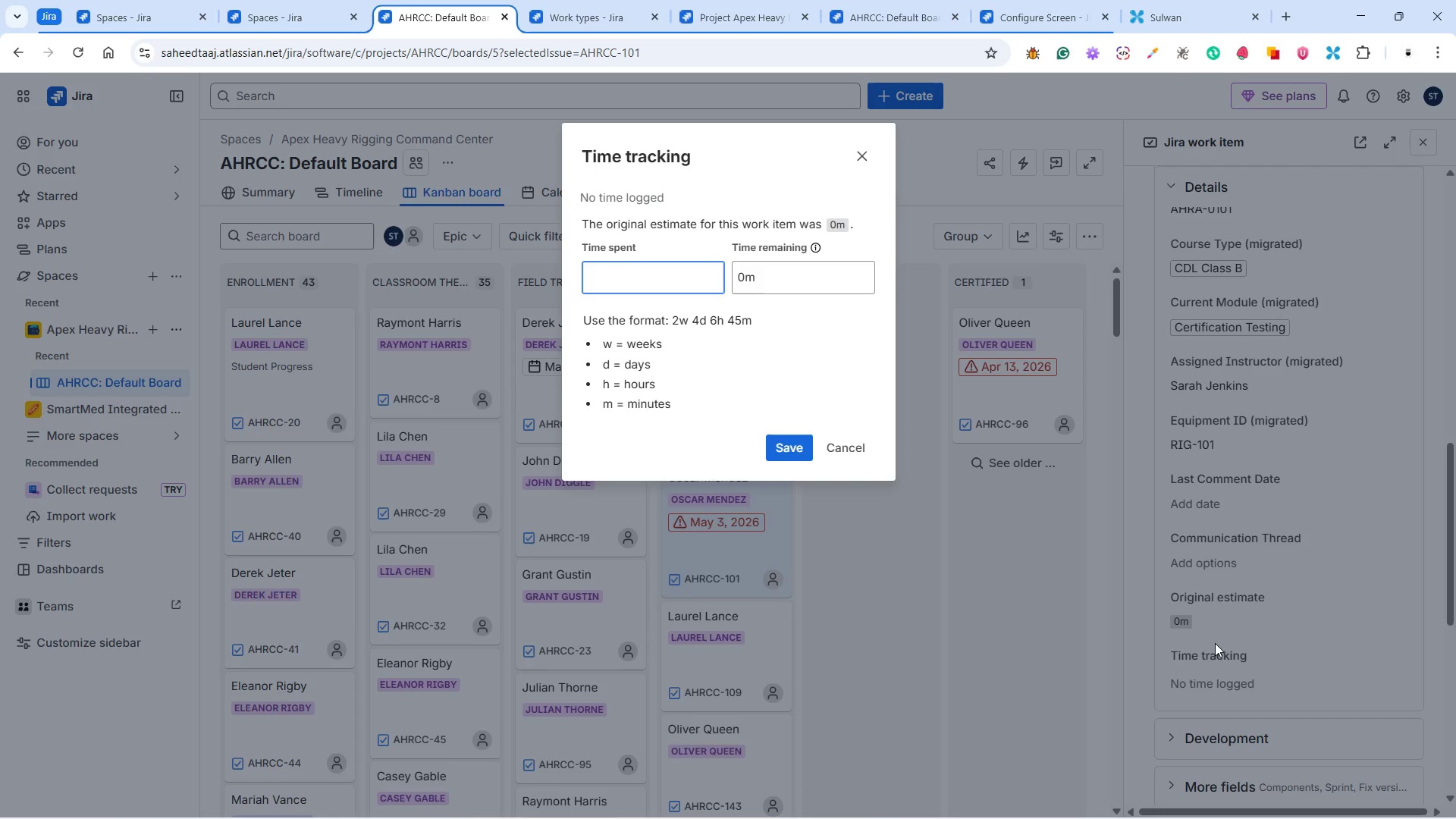 
wait(17.41)
 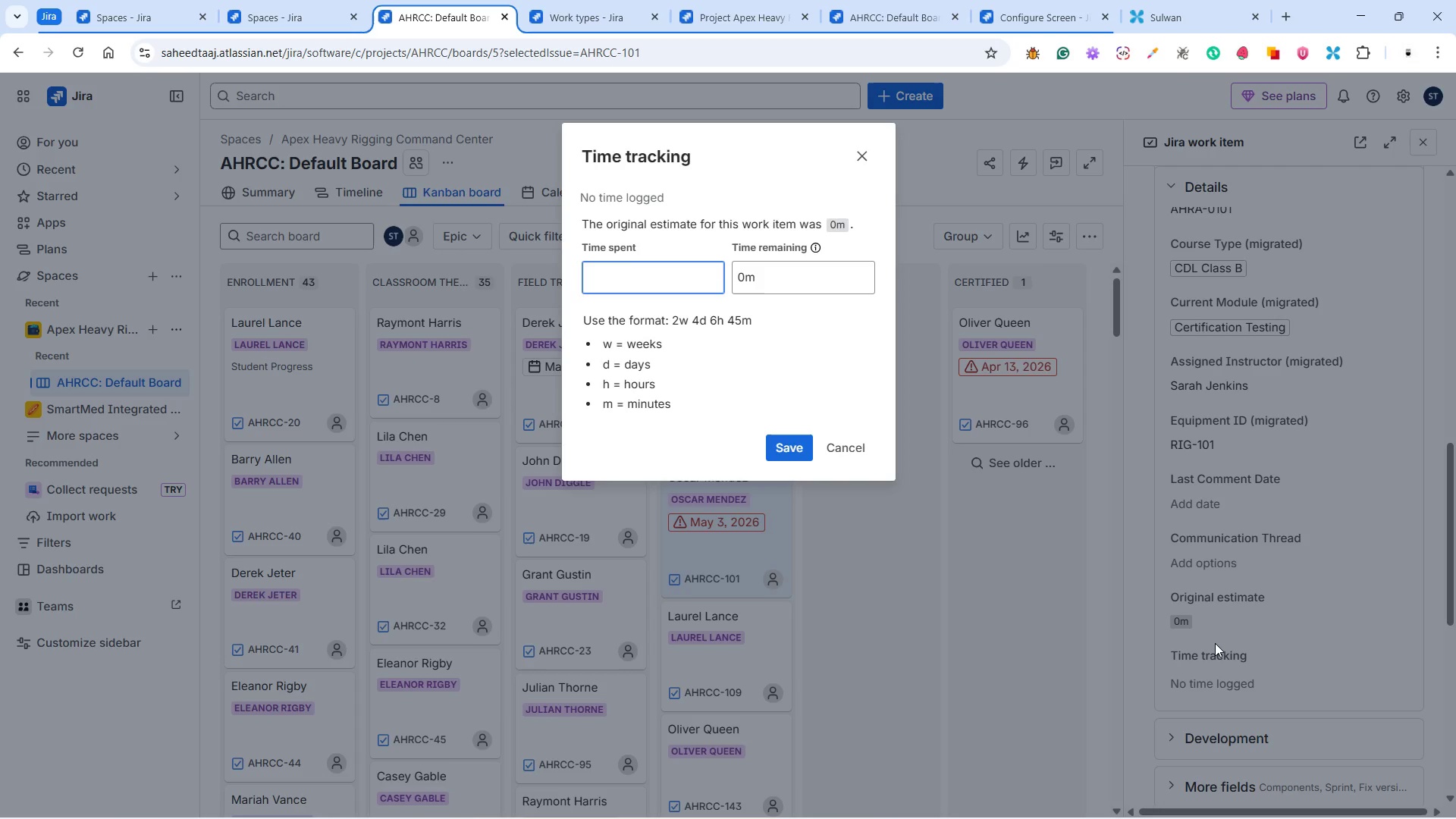 
key(0)
 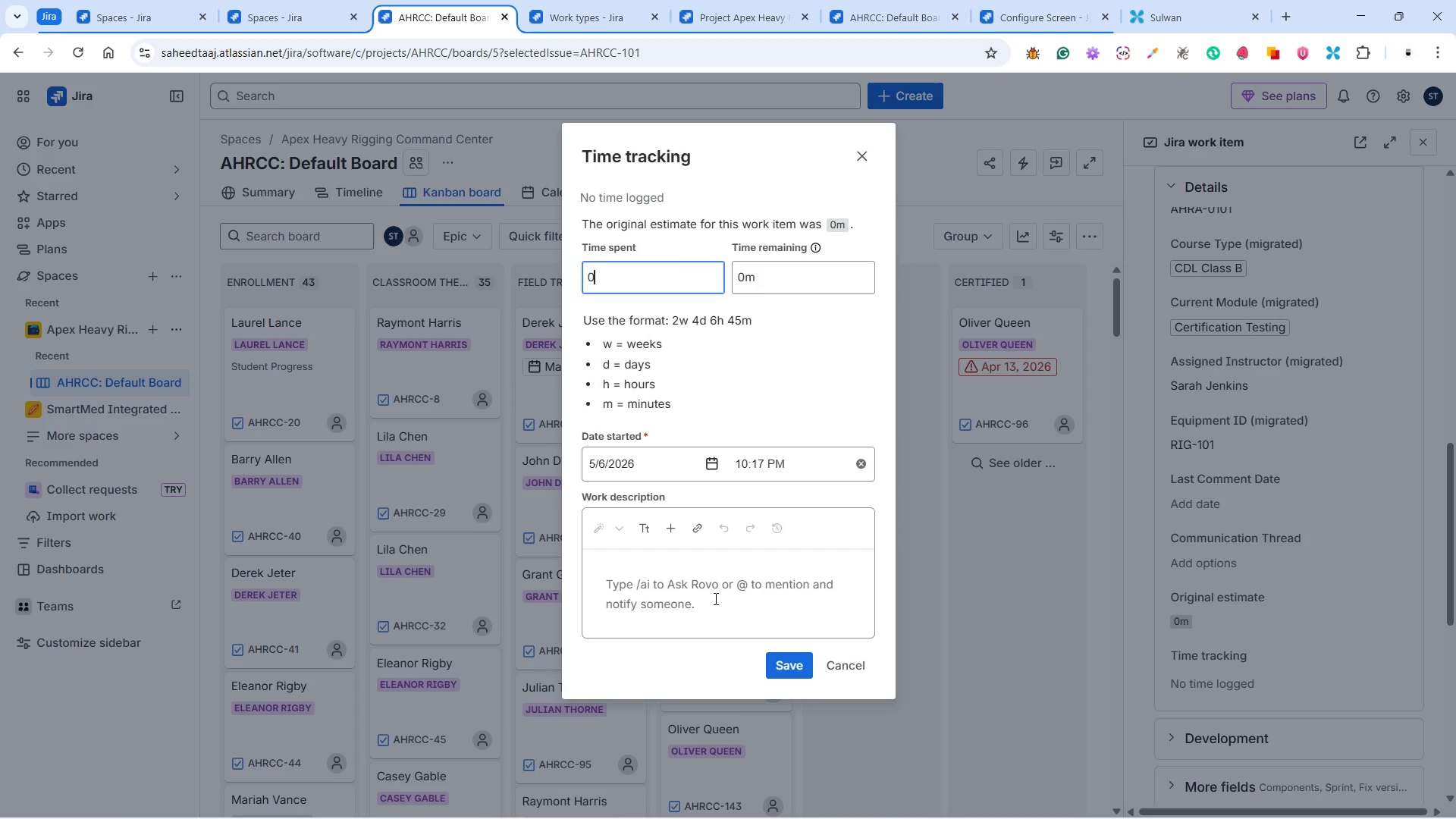 
wait(9.19)
 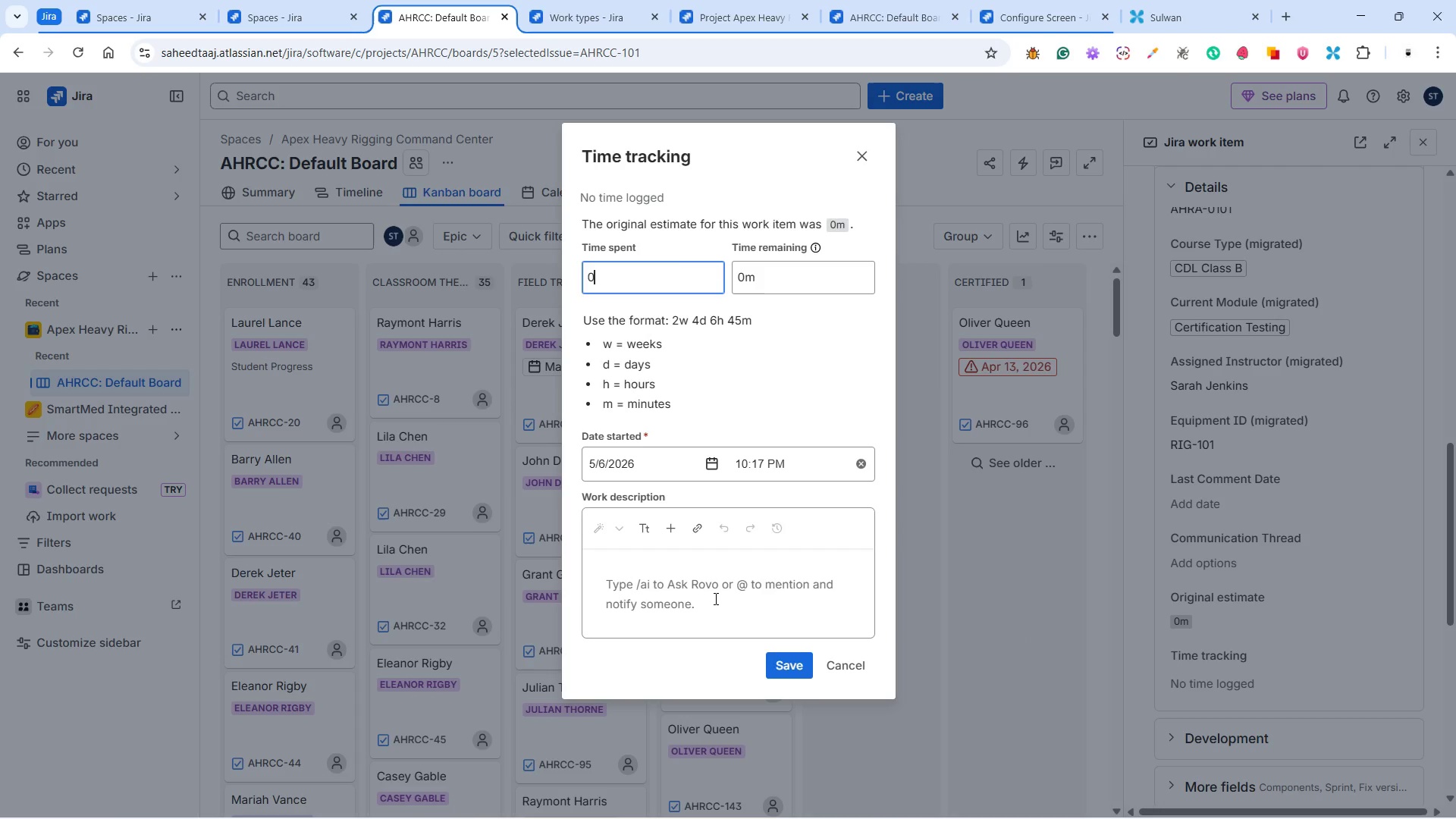 
left_click([846, 667])
 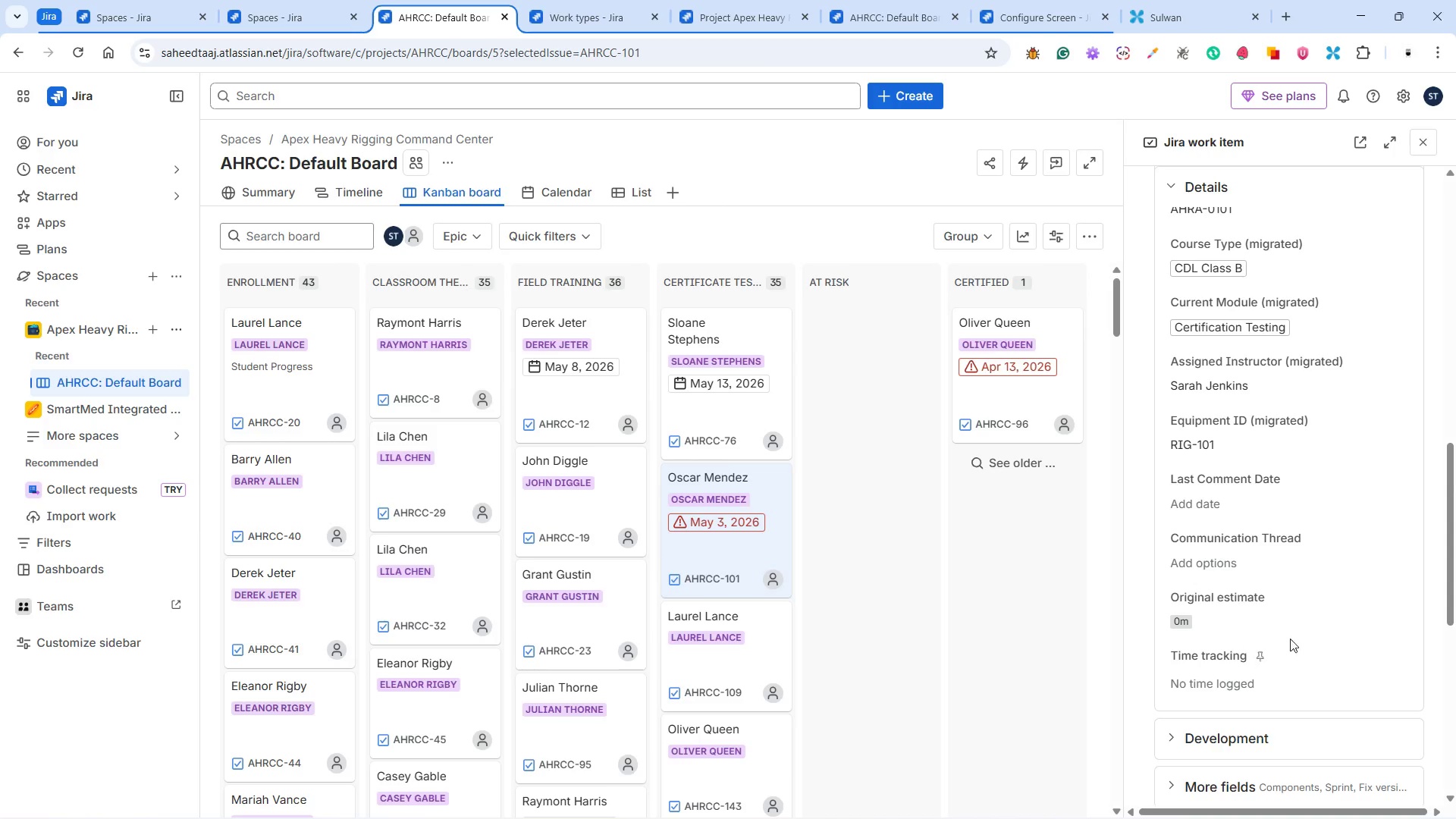 
scroll: coordinate [1328, 613], scroll_direction: down, amount: 10.0
 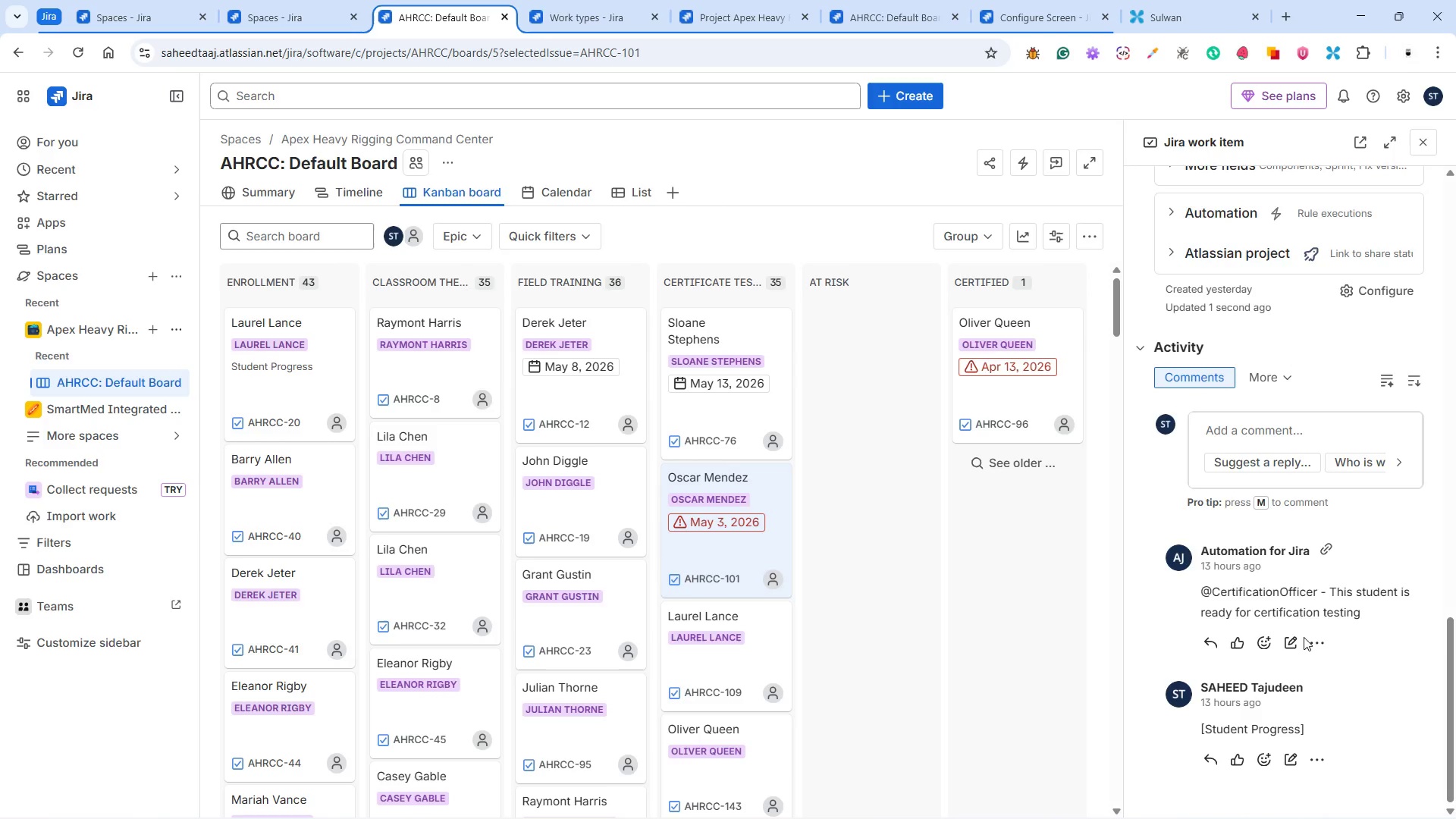 
scroll: coordinate [1300, 634], scroll_direction: up, amount: 28.0
 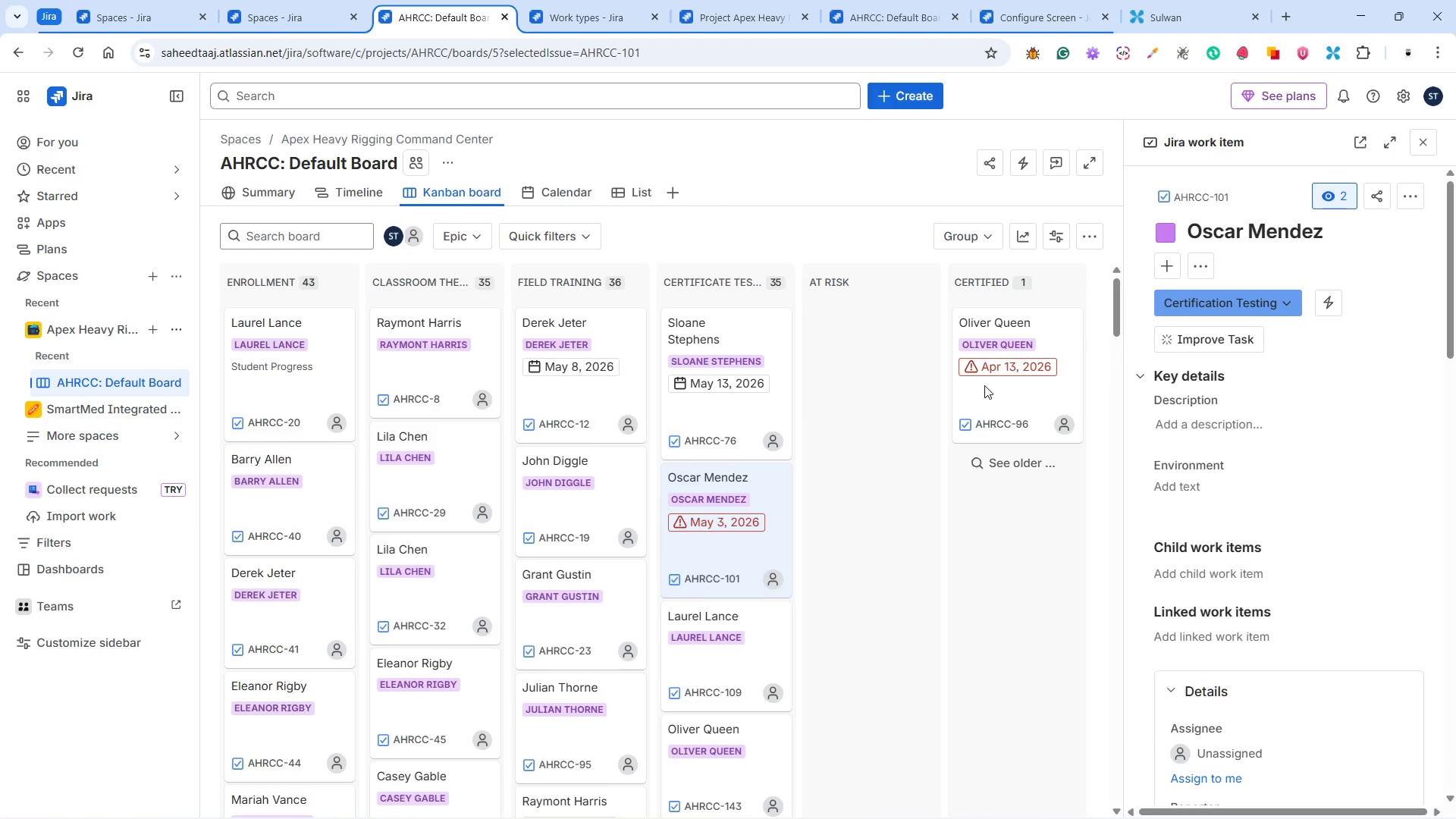 
left_click([971, 368])
 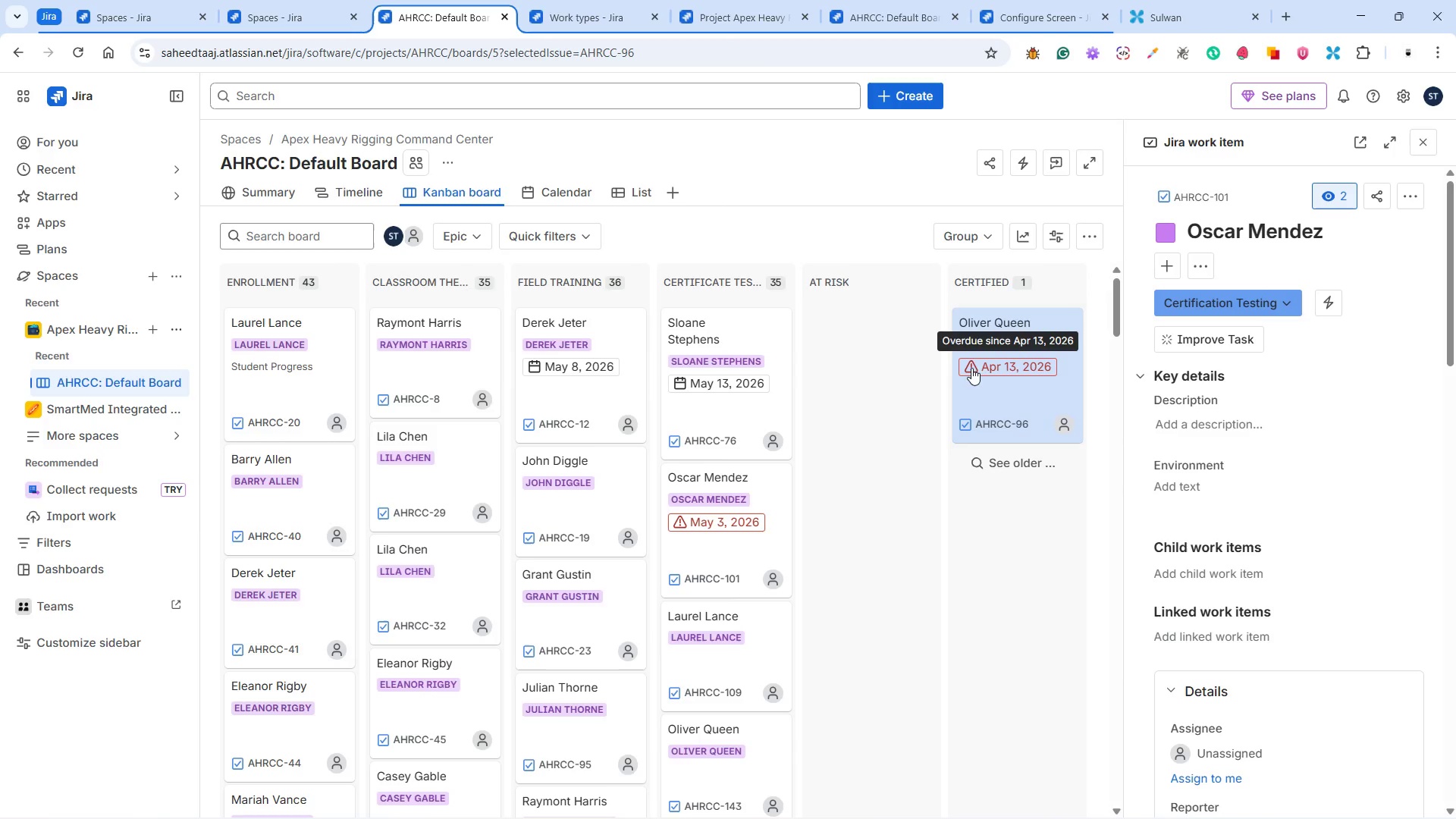 
mouse_move([1263, 432])
 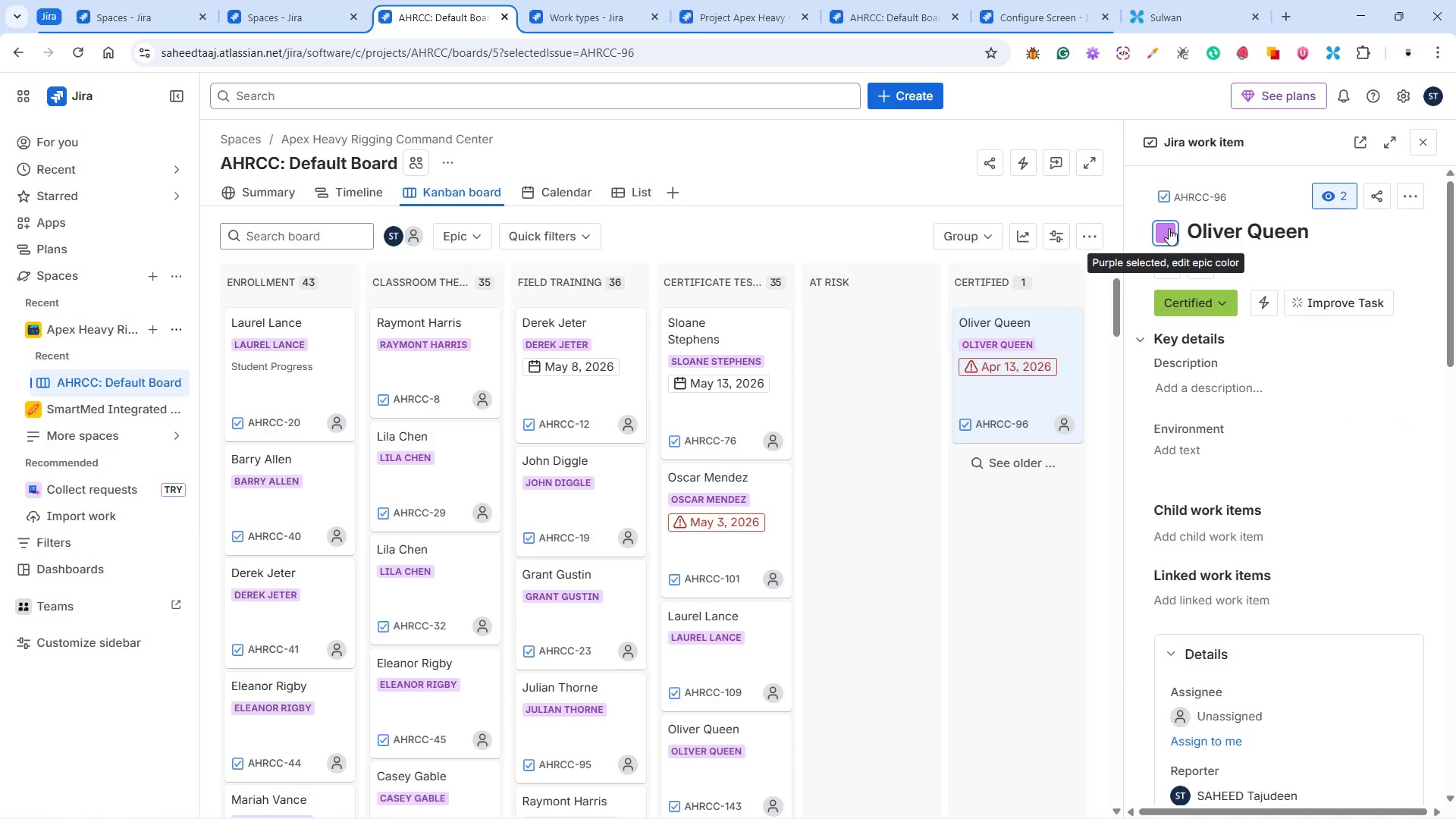 
left_click([1168, 195])
 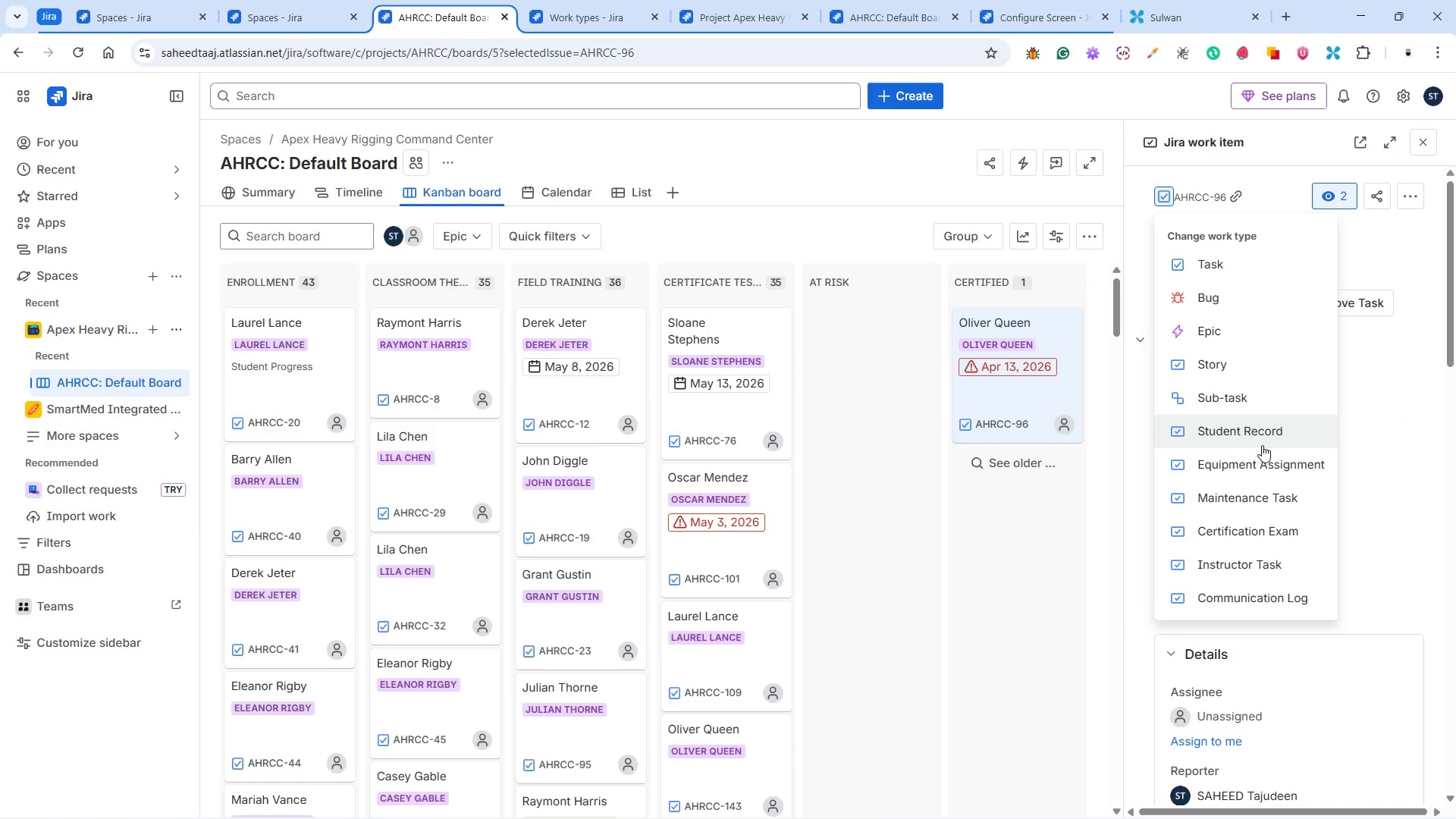 
scroll: coordinate [1261, 467], scroll_direction: down, amount: 3.0
 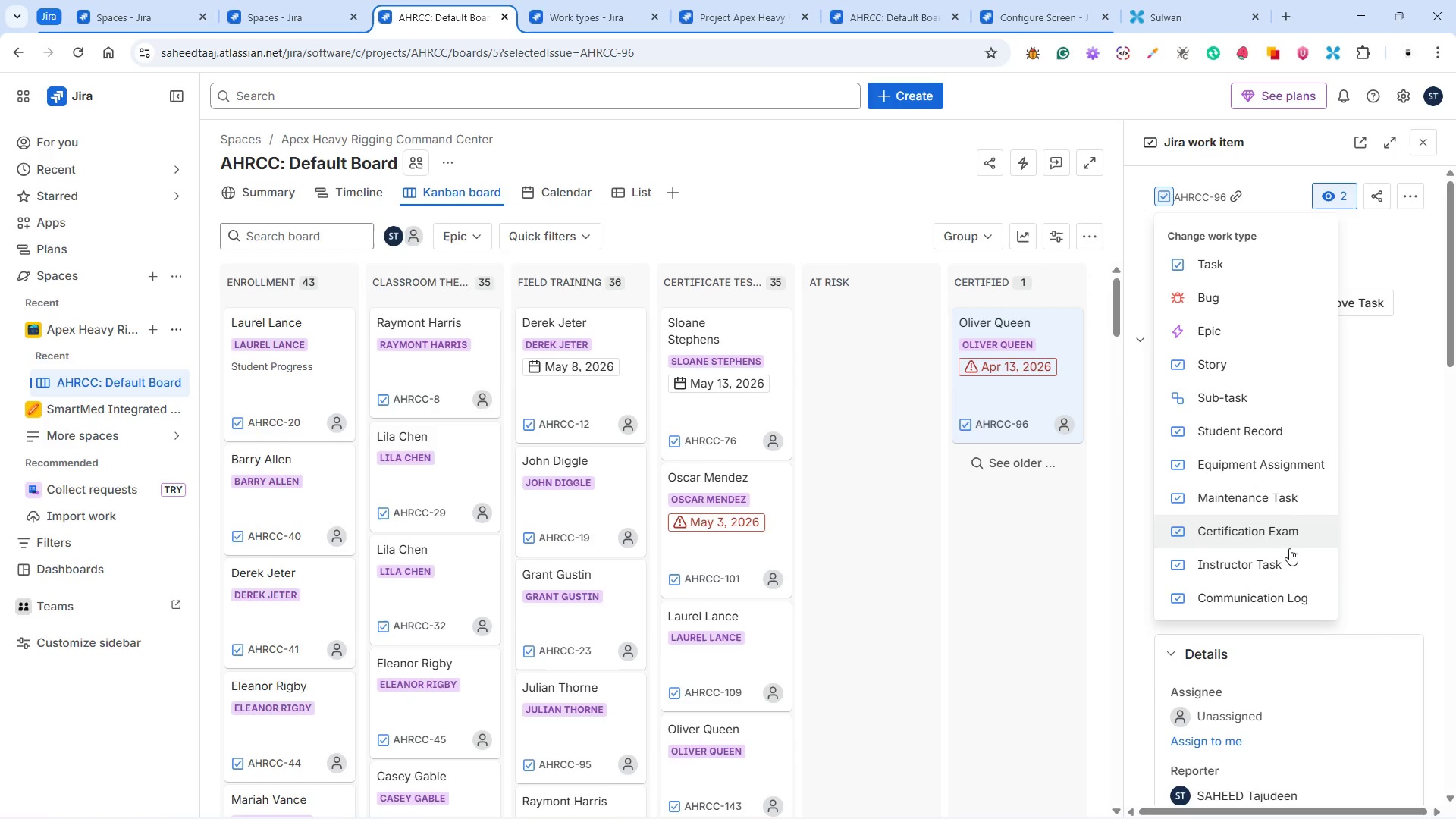 
wait(6.64)
 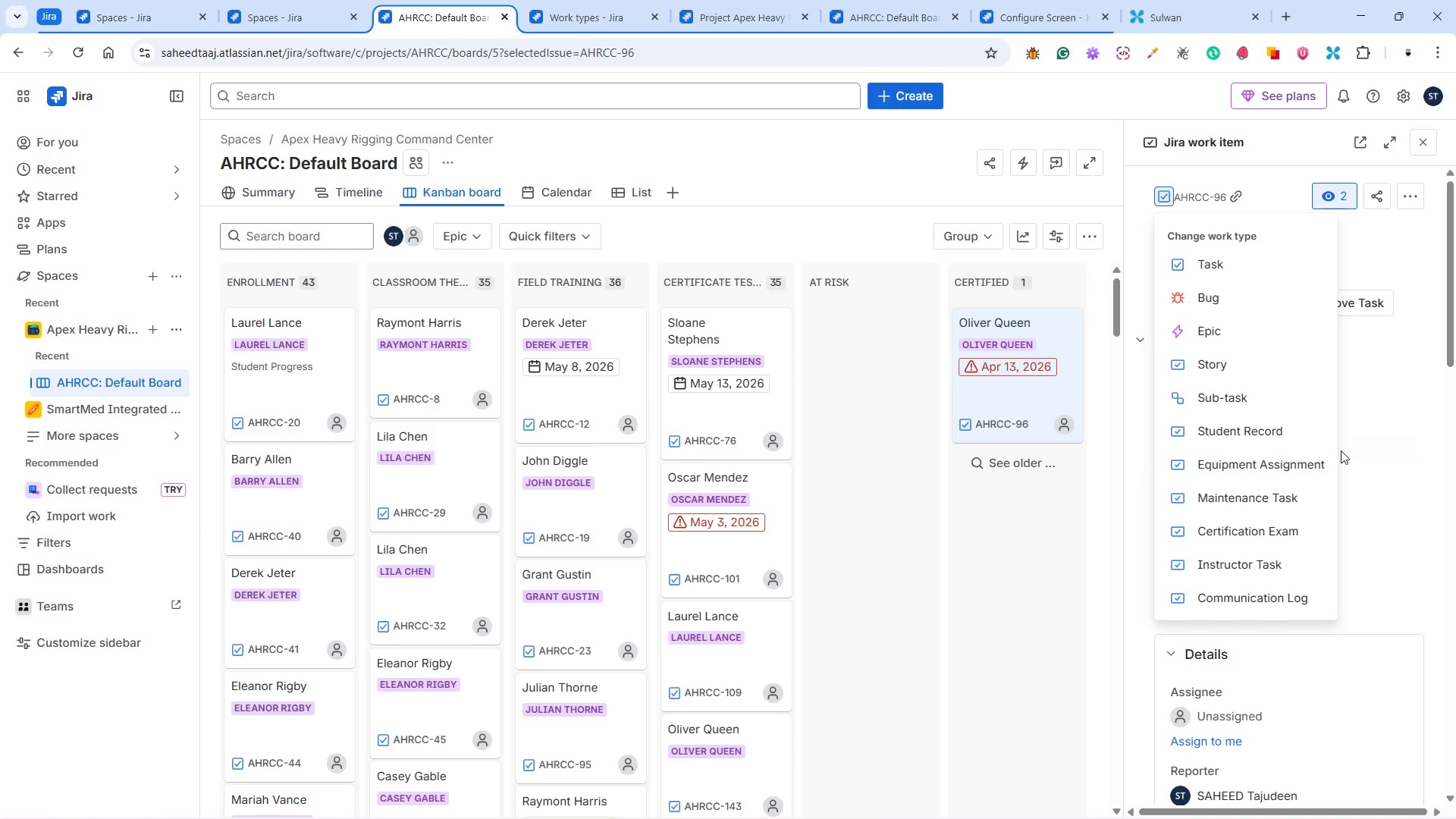 
left_click([1379, 472])
 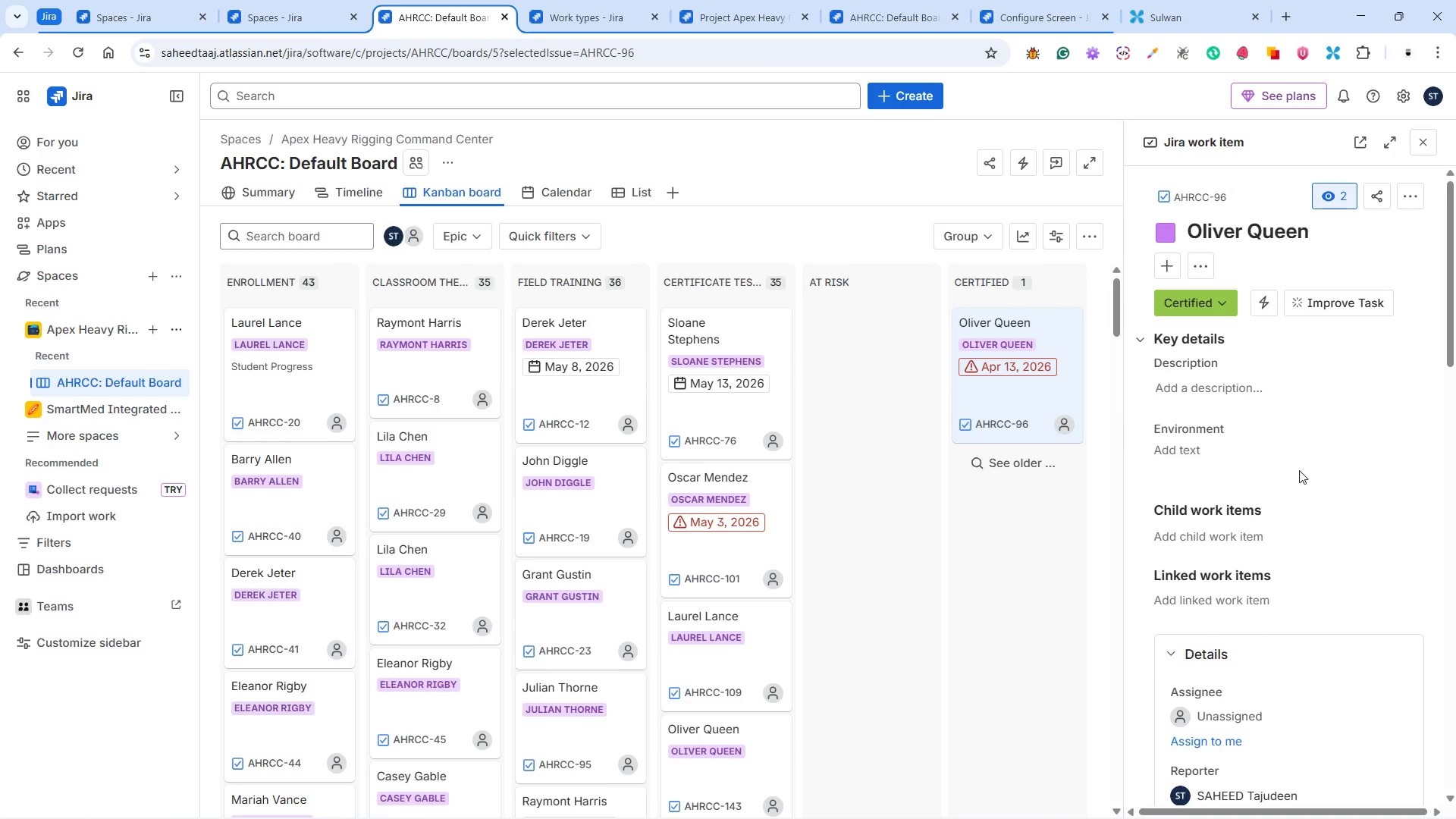 
scroll: coordinate [1275, 457], scroll_direction: down, amount: 9.0
 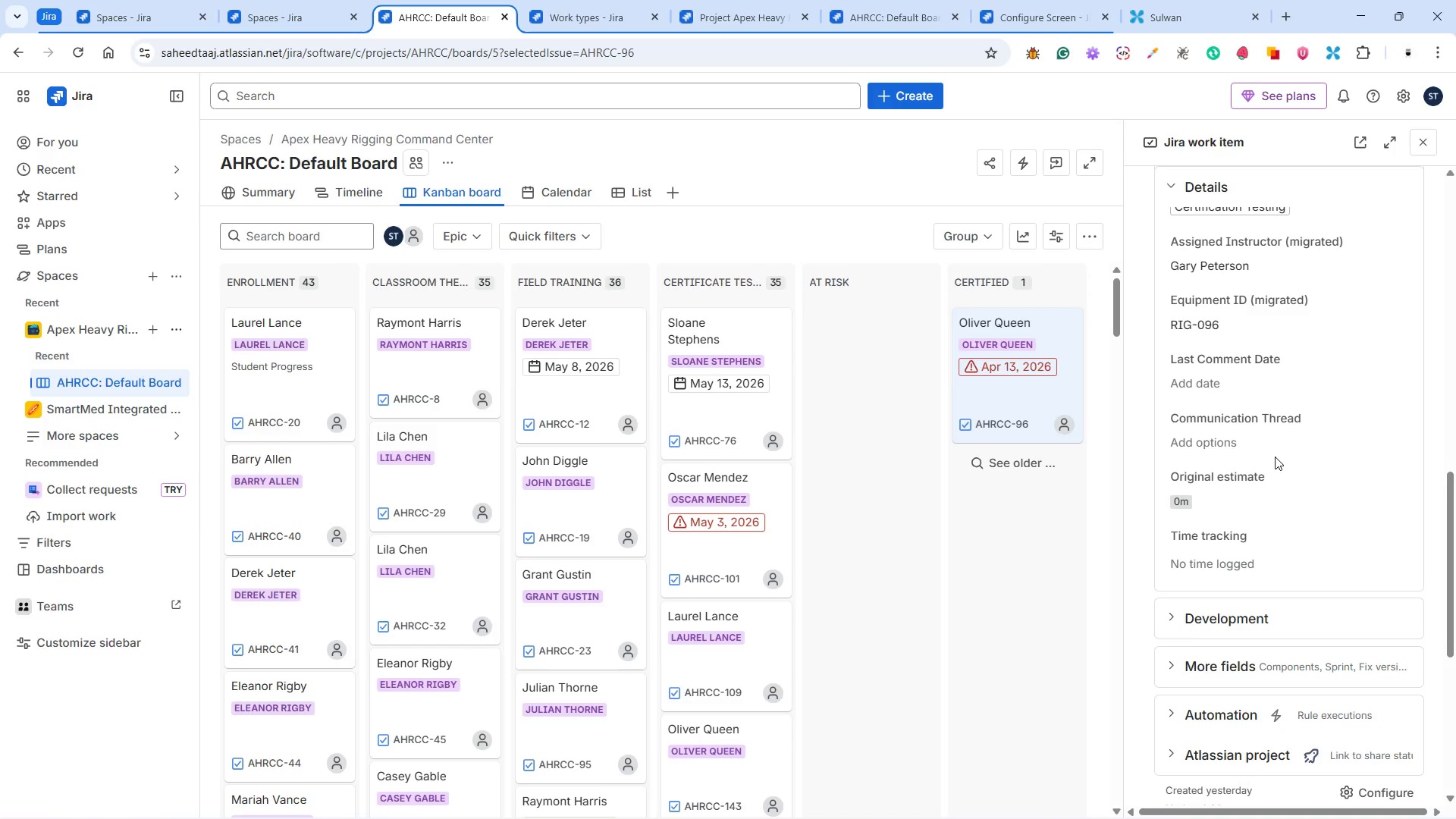 
scroll: coordinate [1269, 452], scroll_direction: up, amount: 18.0
 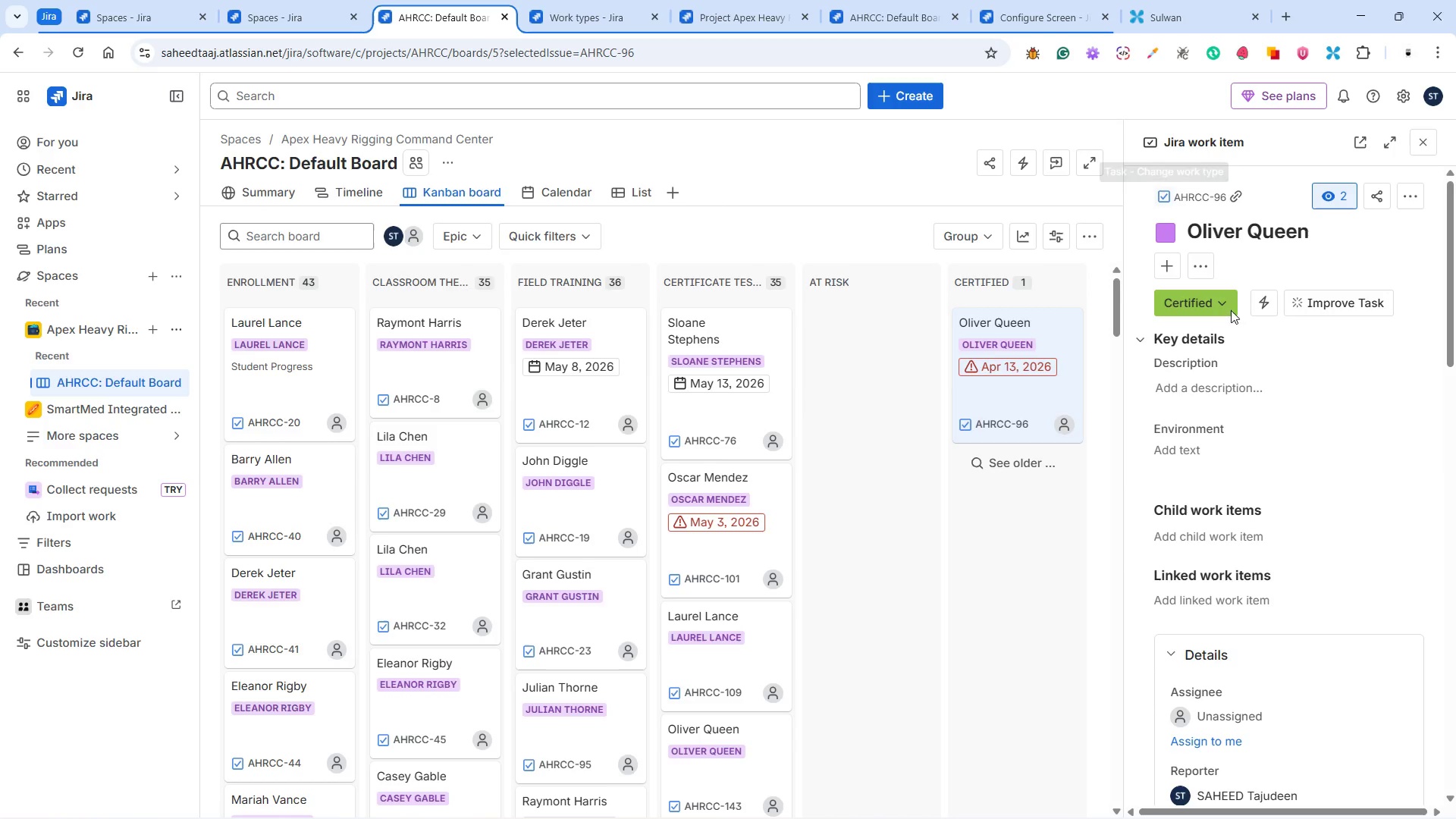 
scroll: coordinate [1297, 470], scroll_direction: down, amount: 14.0
 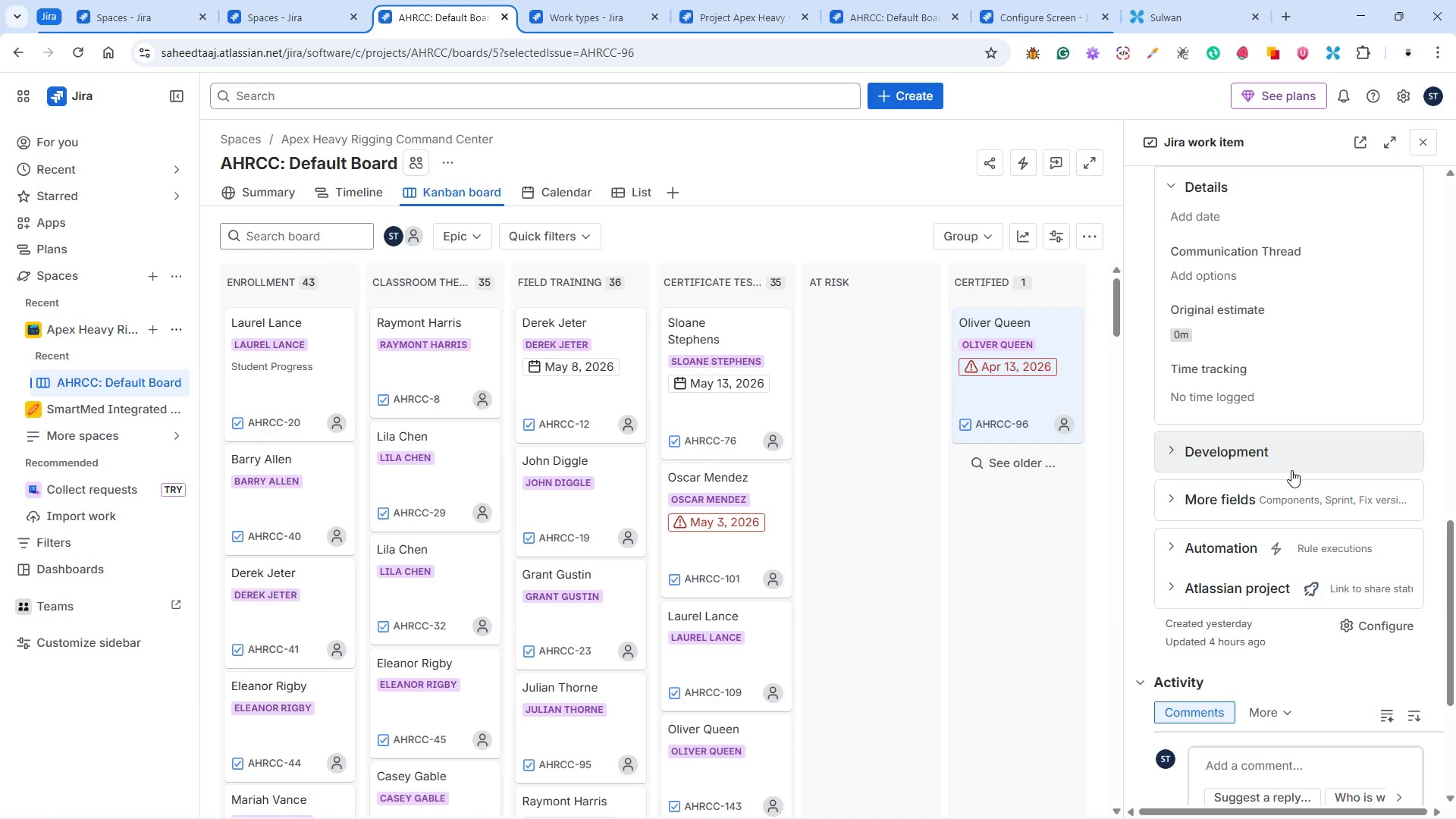 
scroll: coordinate [1291, 470], scroll_direction: up, amount: 1.0
 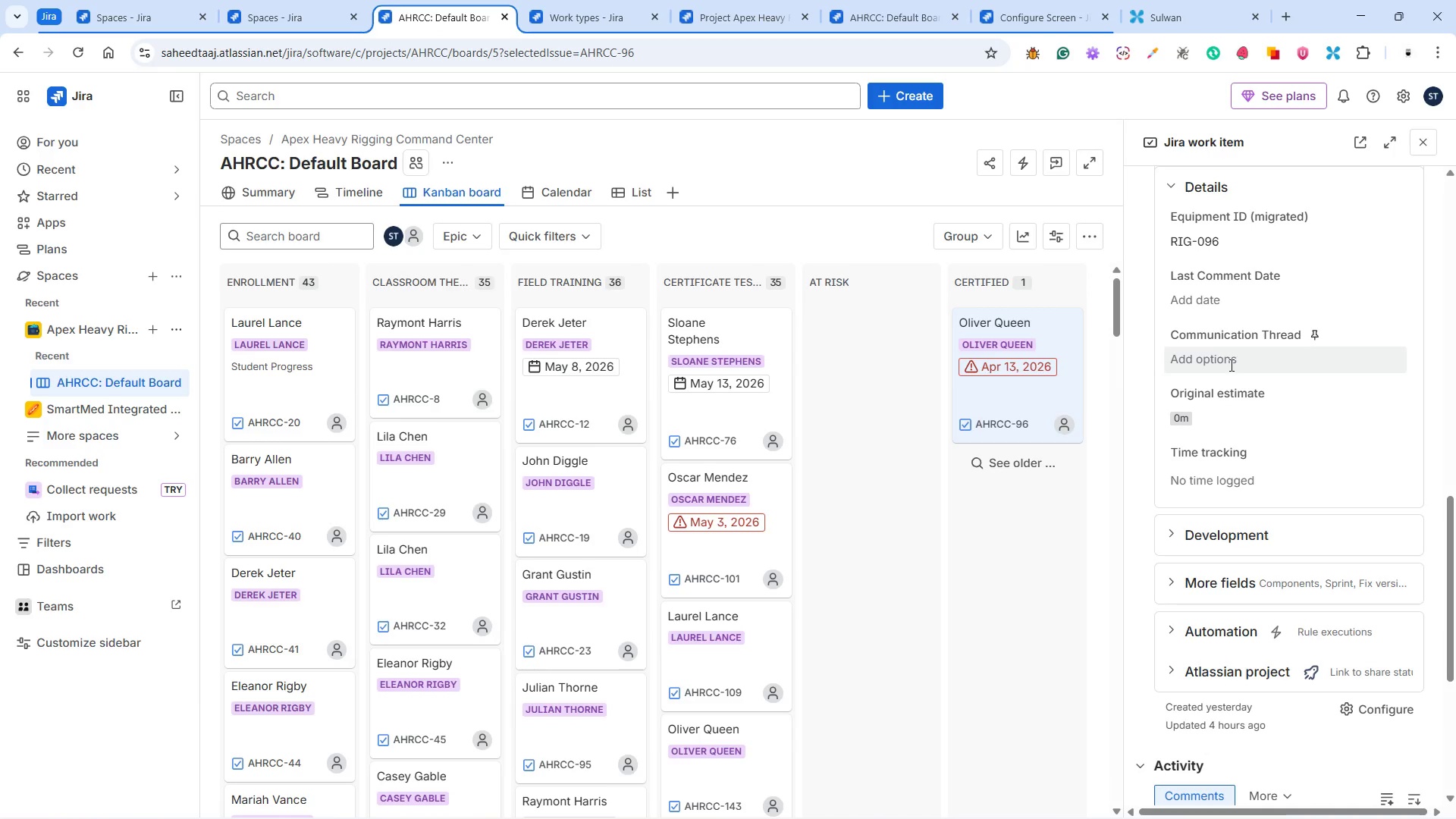 
wait(6.62)
 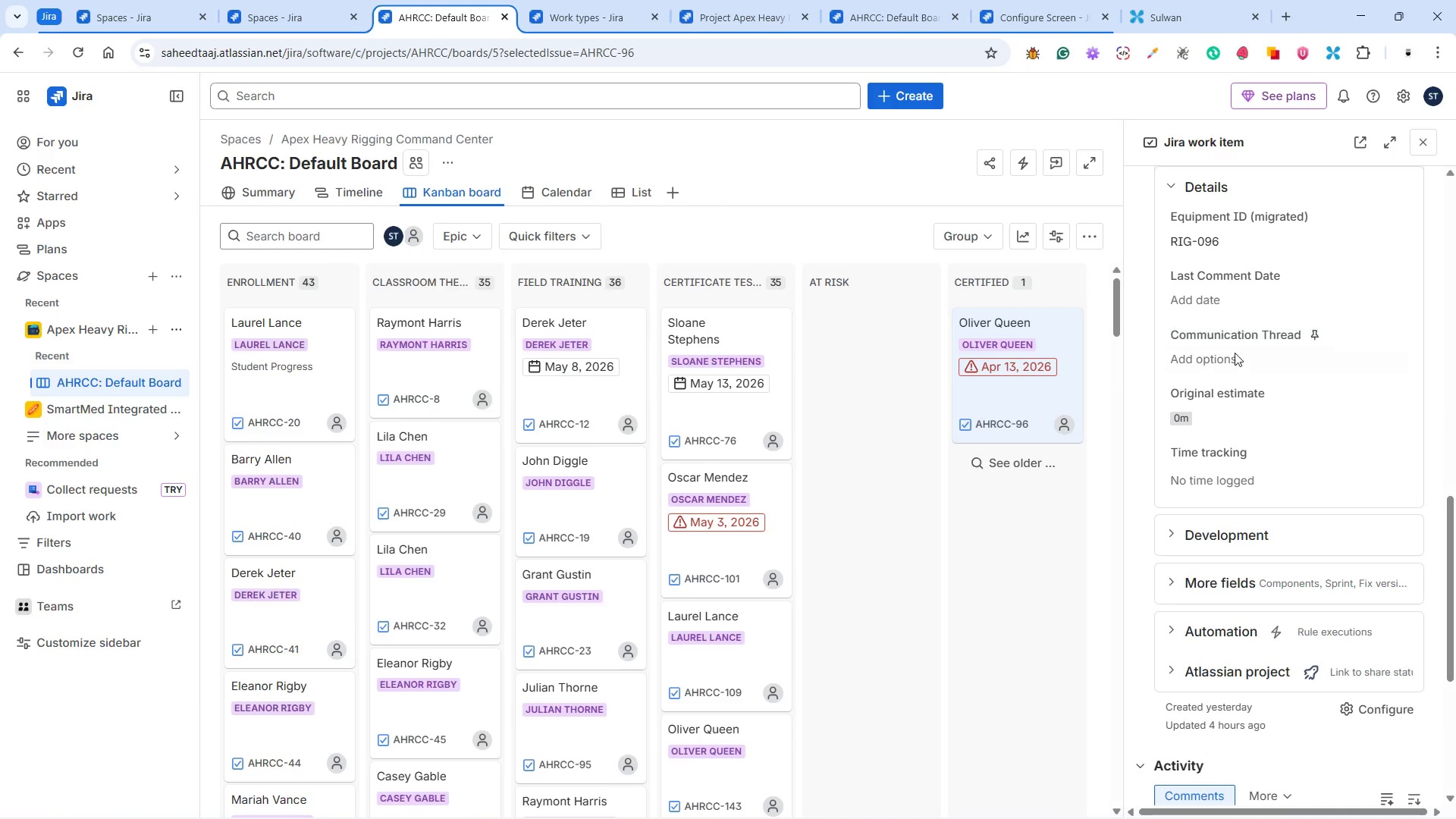 
left_click([1230, 365])
 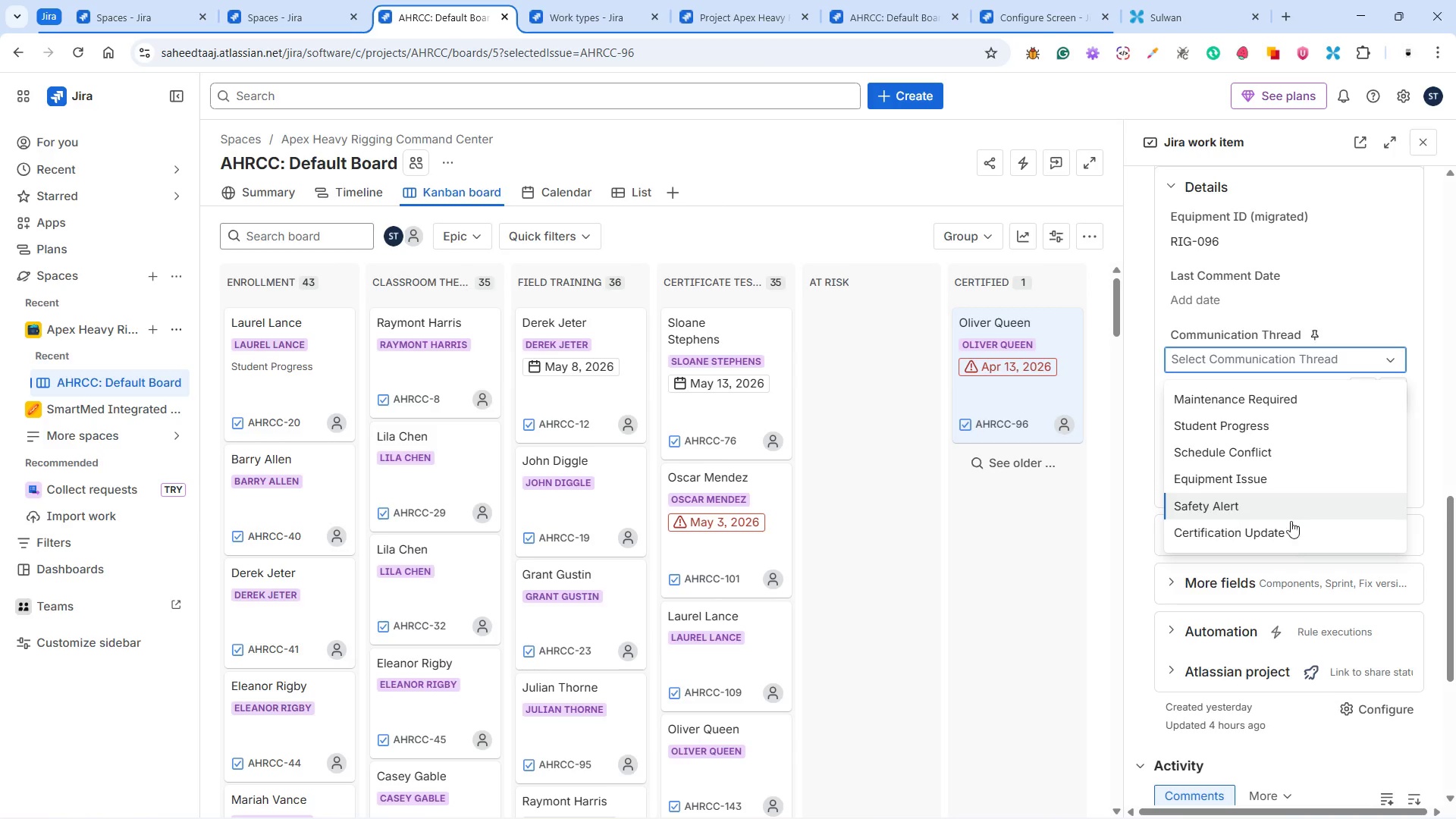 
left_click([1284, 534])
 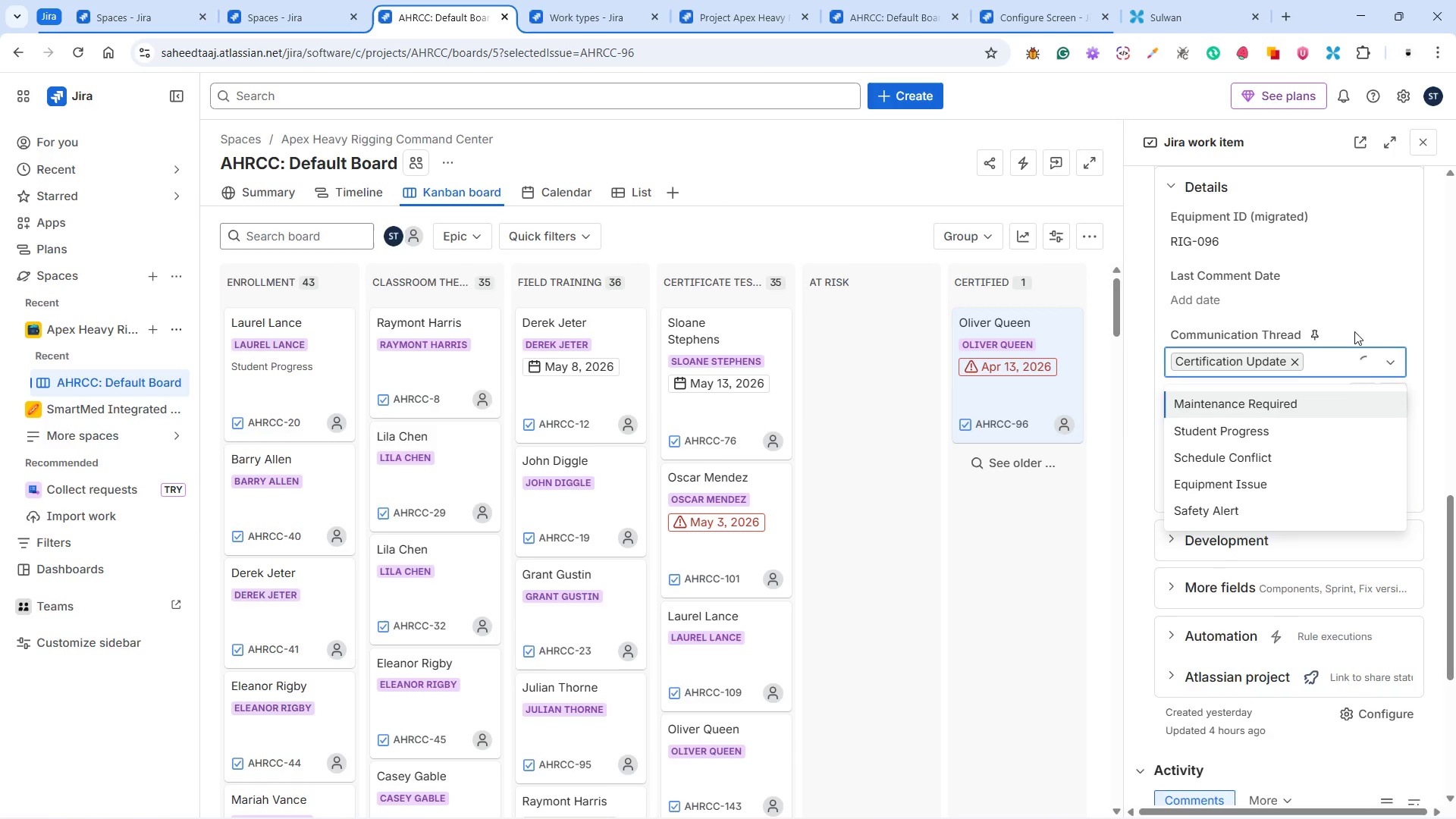 
left_click([1374, 328])
 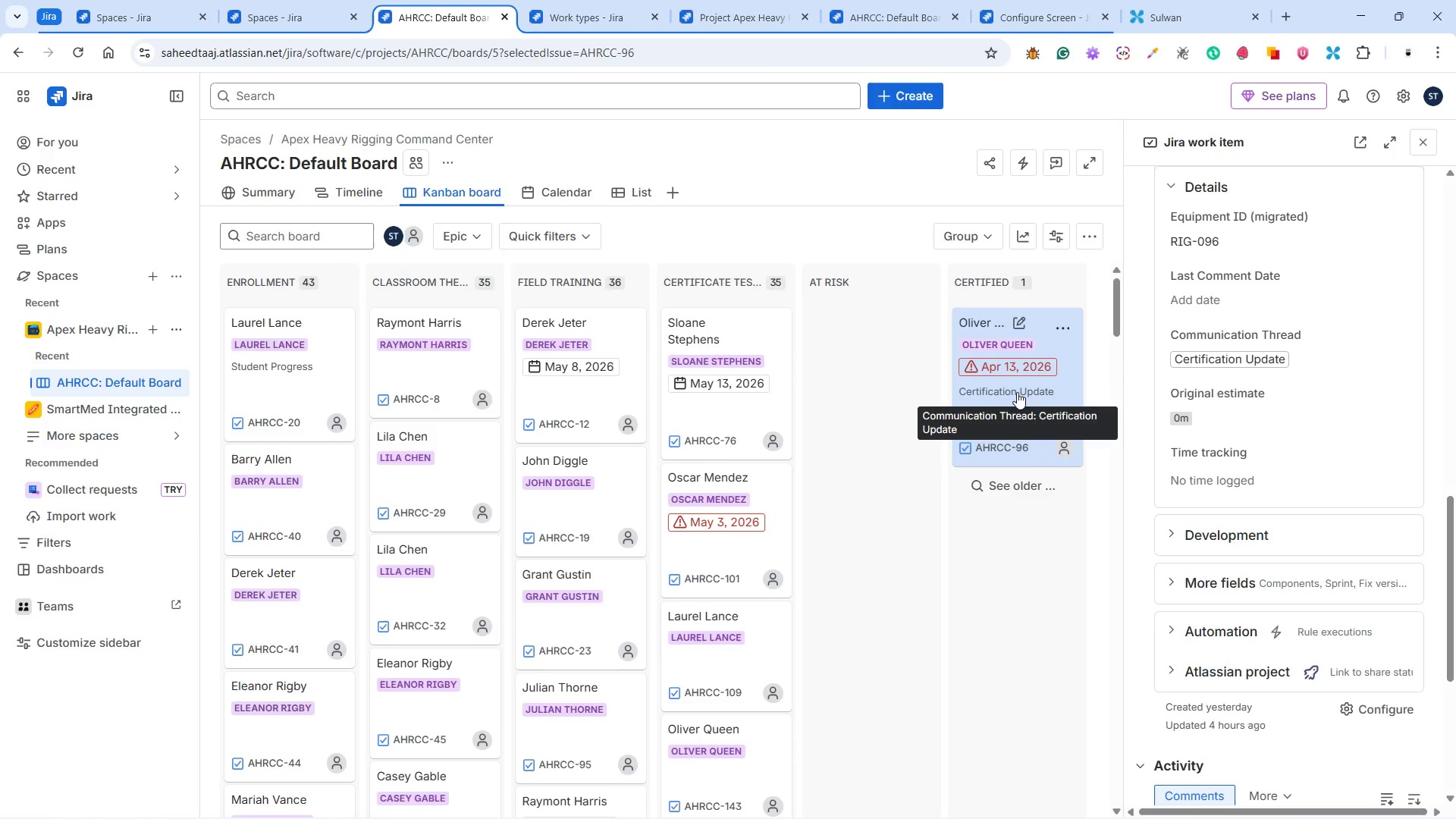 
wait(10.94)
 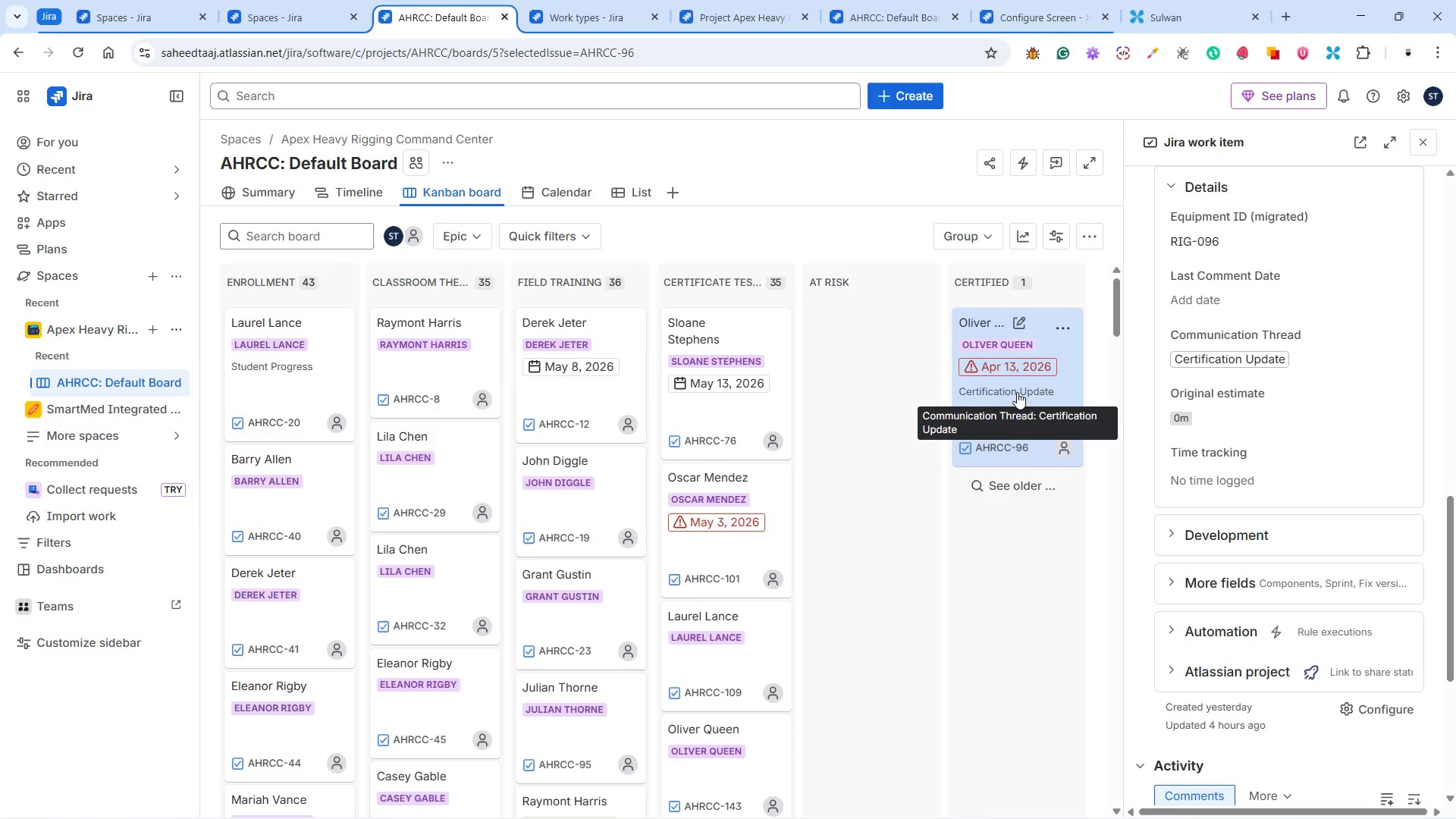 
mouse_move([1254, 438])
 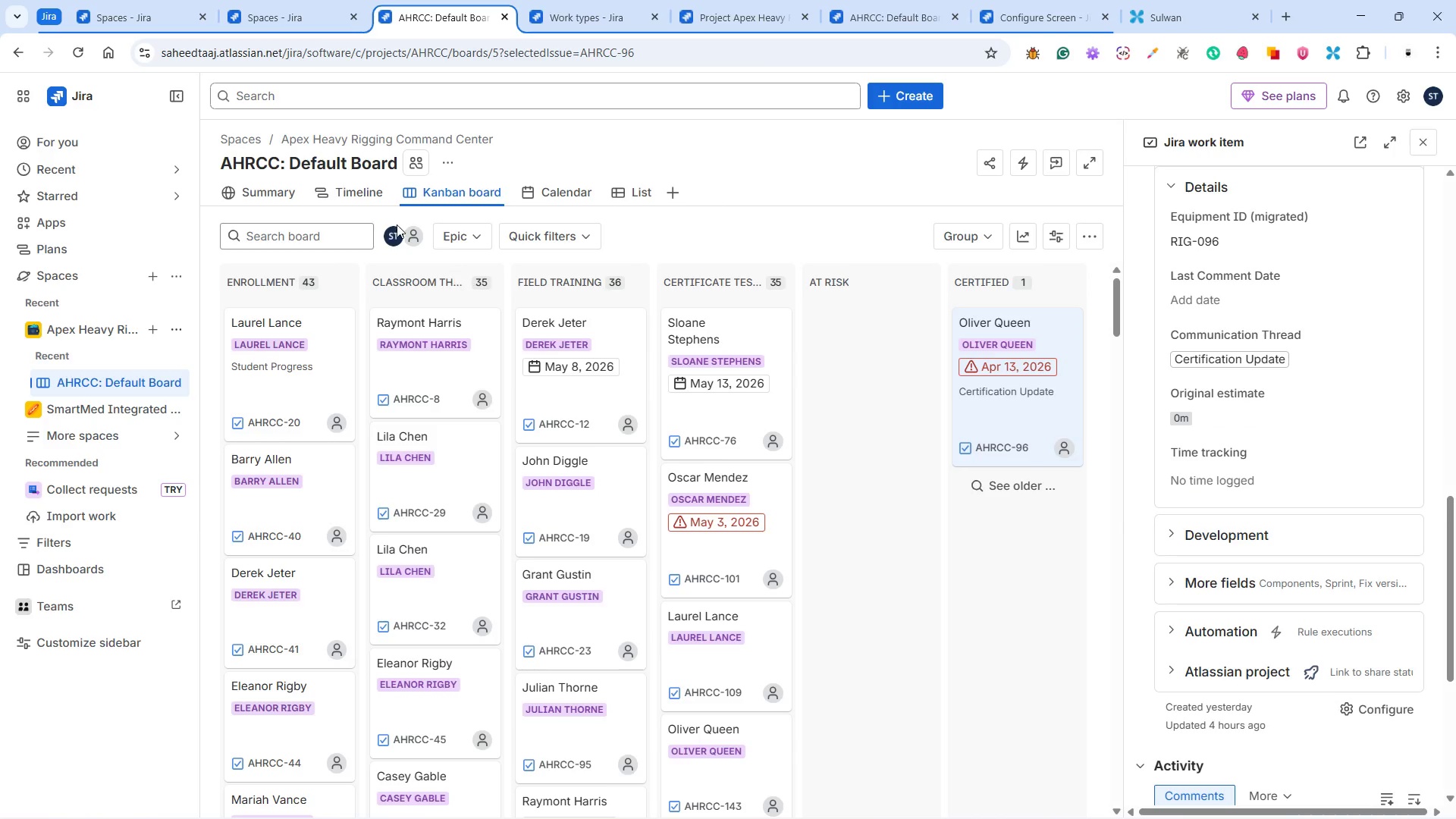 
left_click([347, 184])
 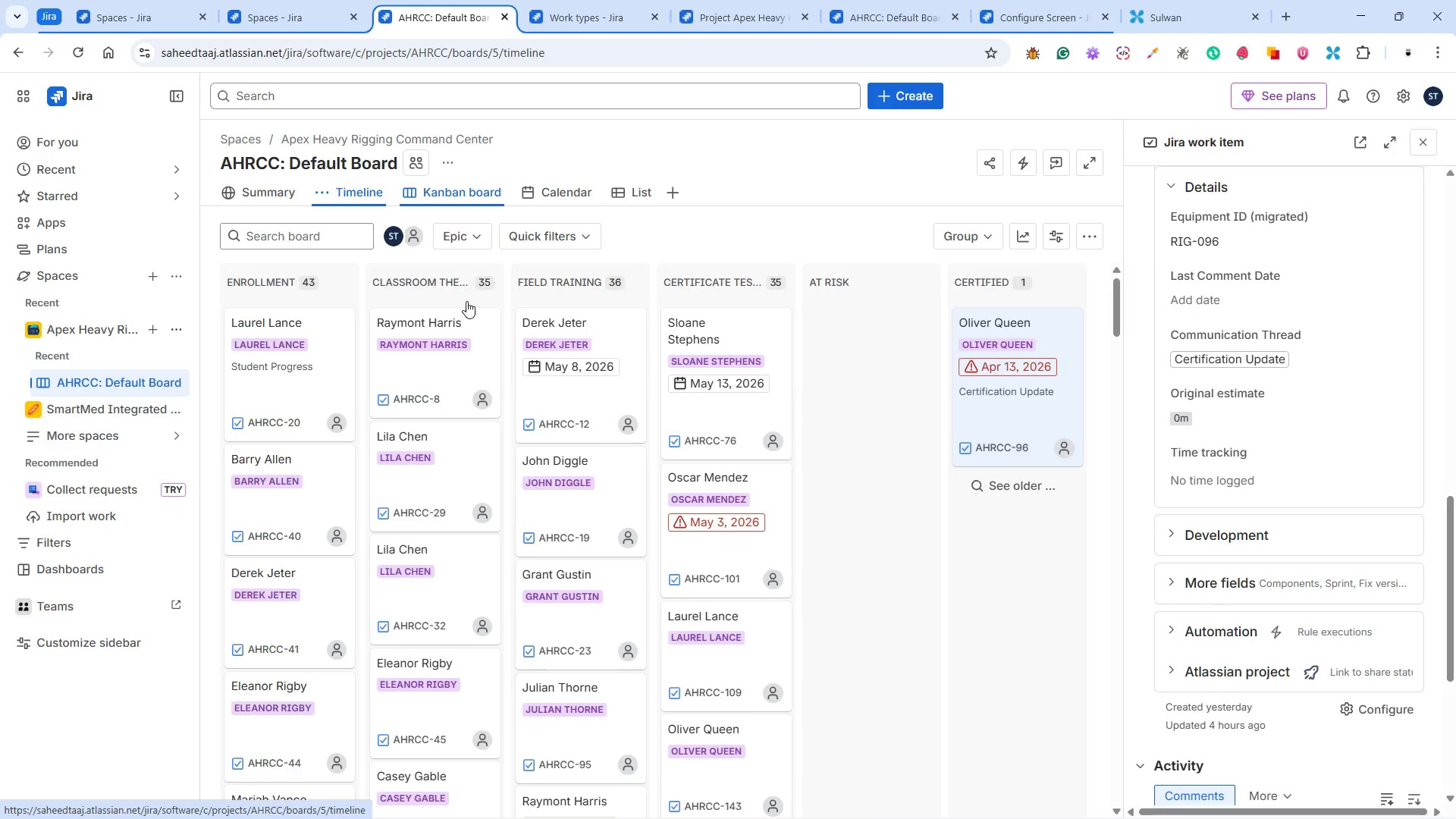 
mouse_move([508, 309])
 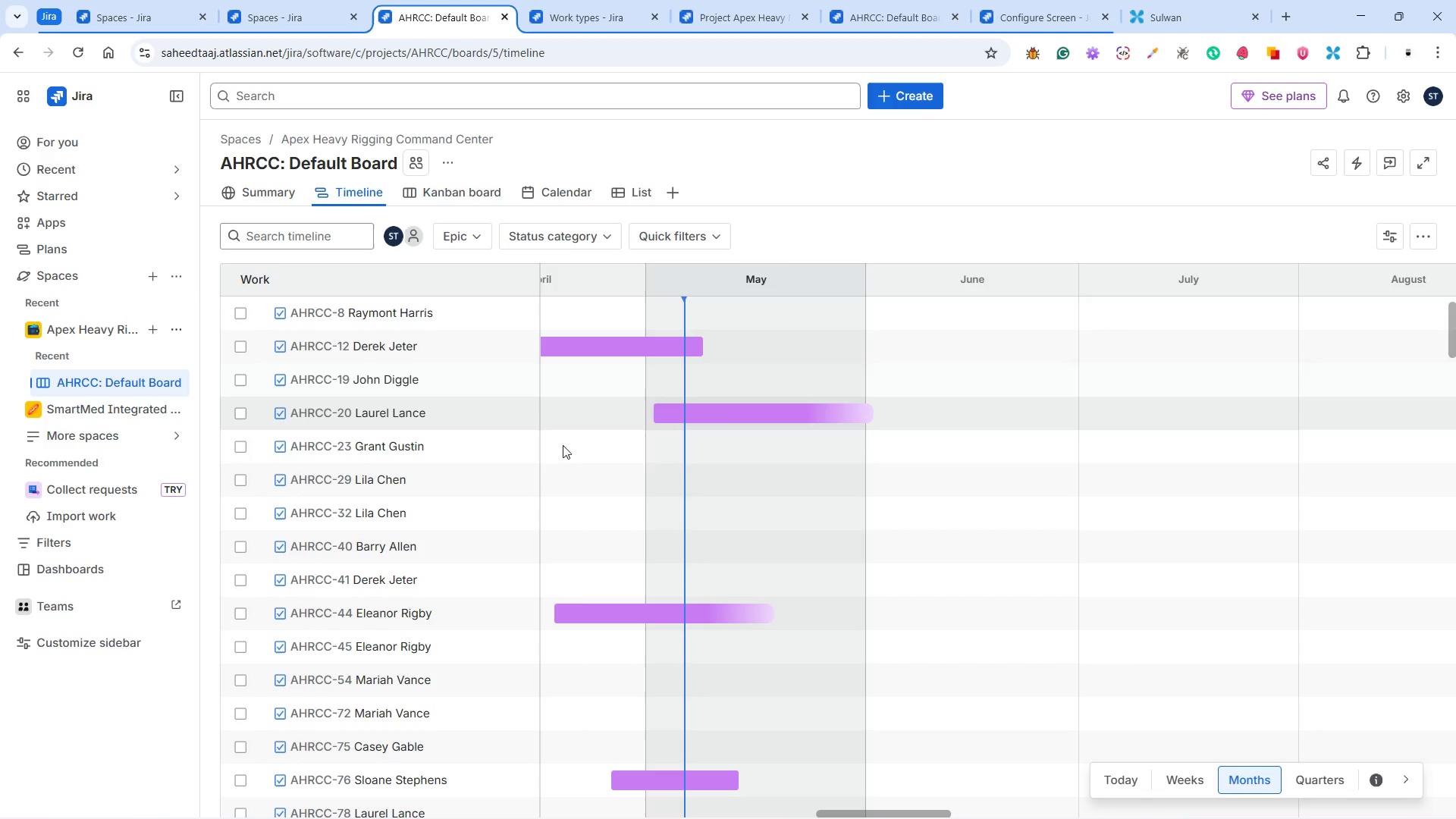 
scroll: coordinate [557, 446], scroll_direction: up, amount: 1.0
 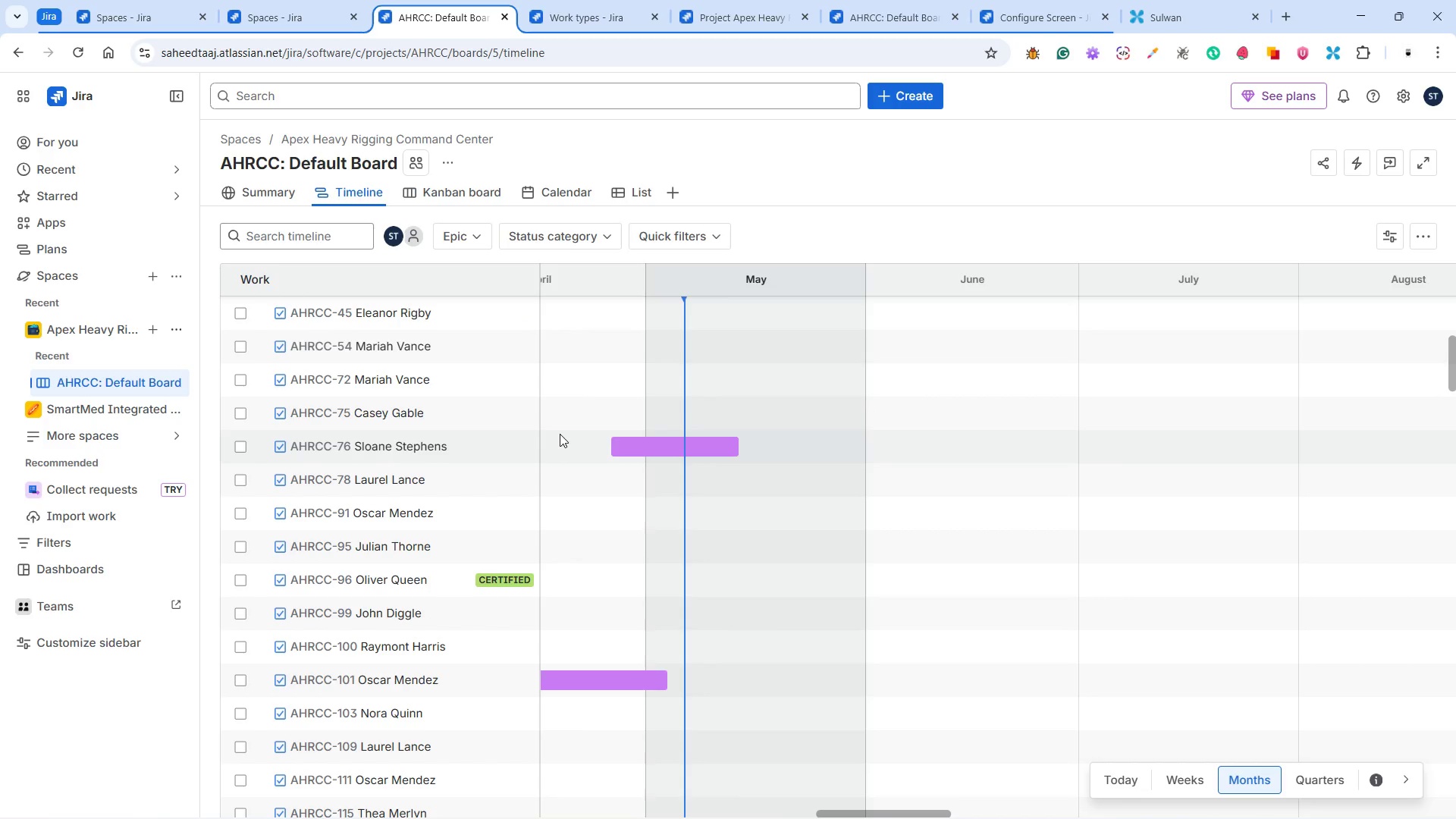 
scroll: coordinate [560, 434], scroll_direction: down, amount: 3.0
 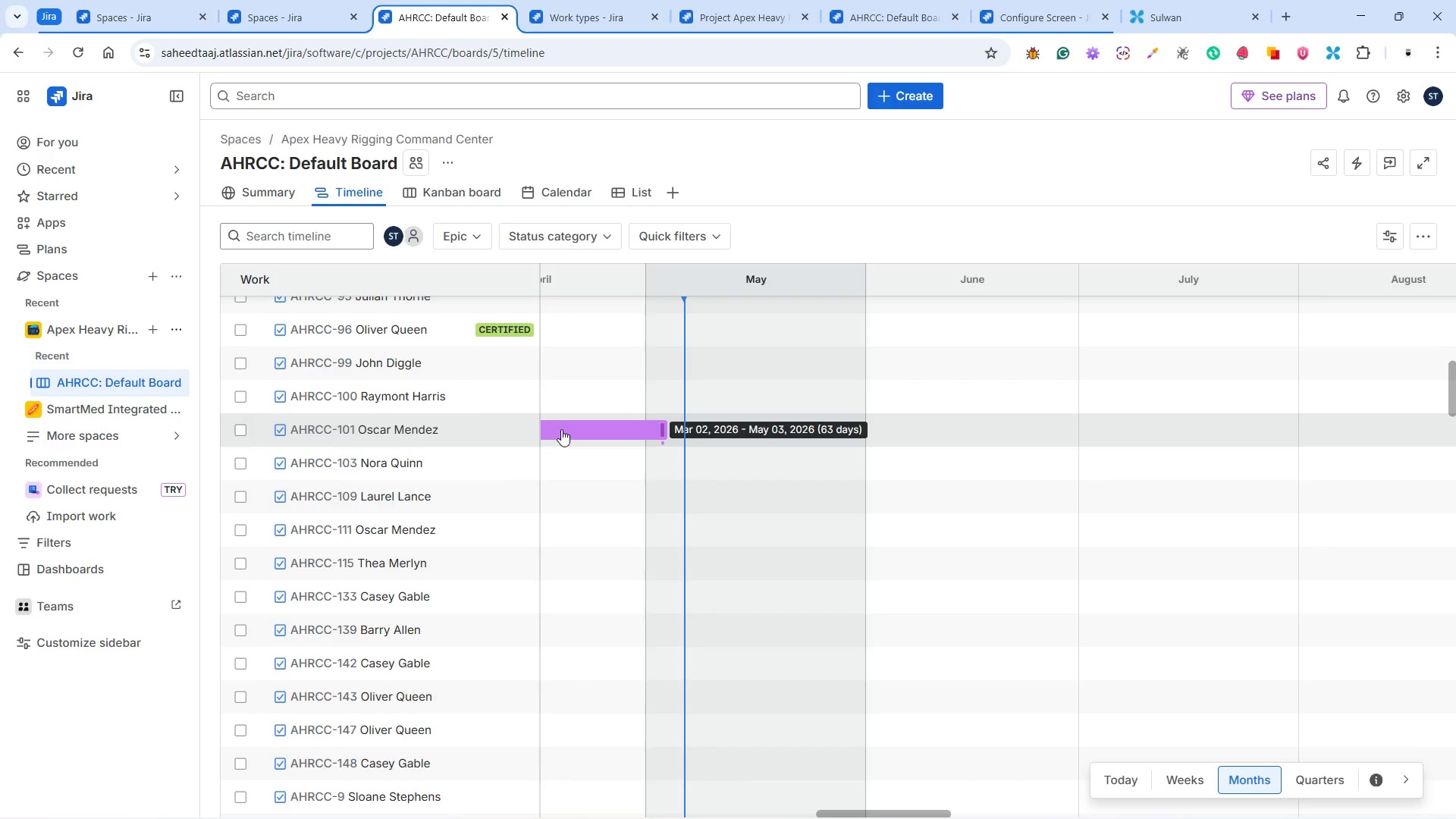 
scroll: coordinate [561, 428], scroll_direction: up, amount: 12.0
 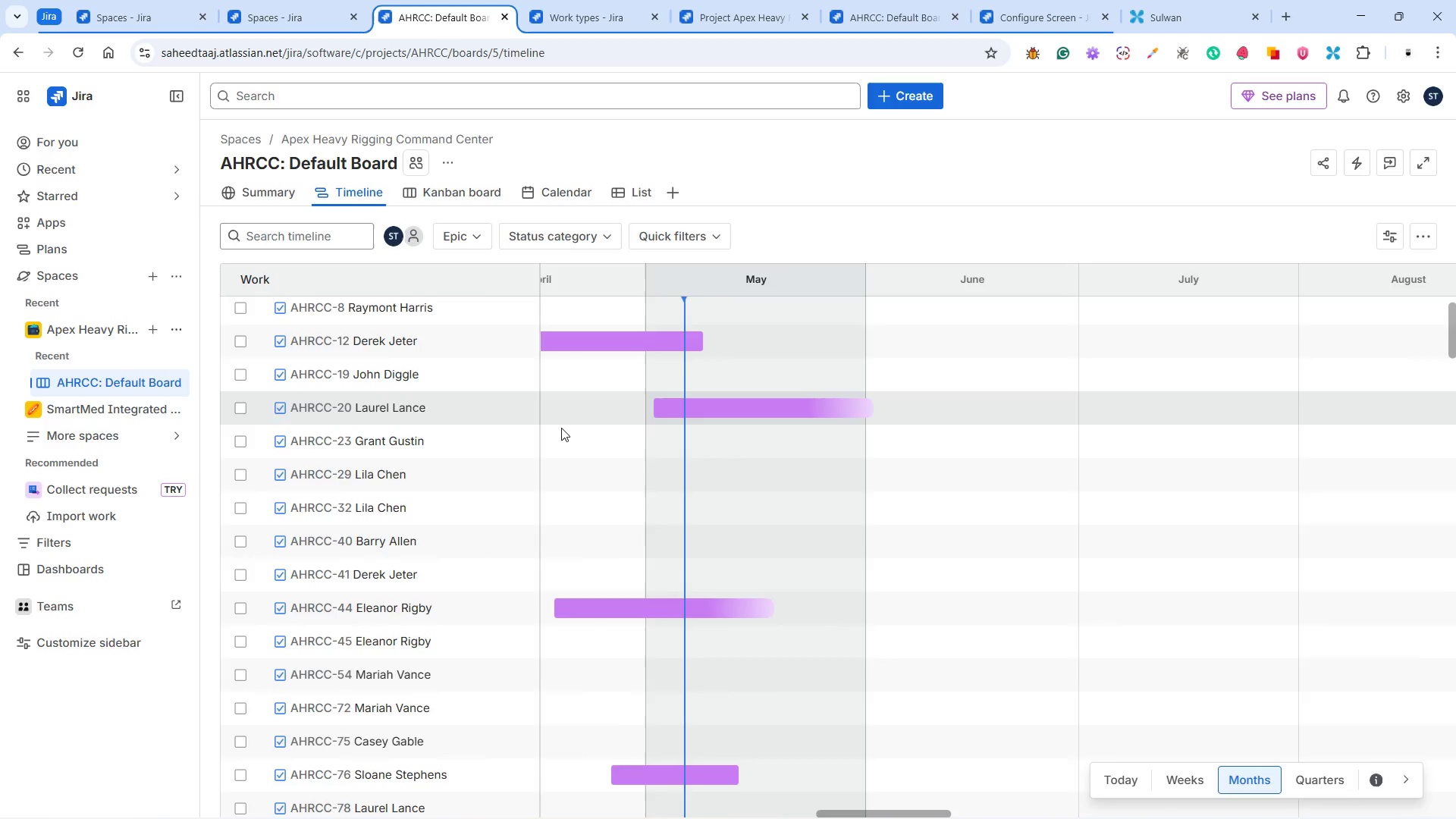 
scroll: coordinate [563, 421], scroll_direction: down, amount: 19.0
 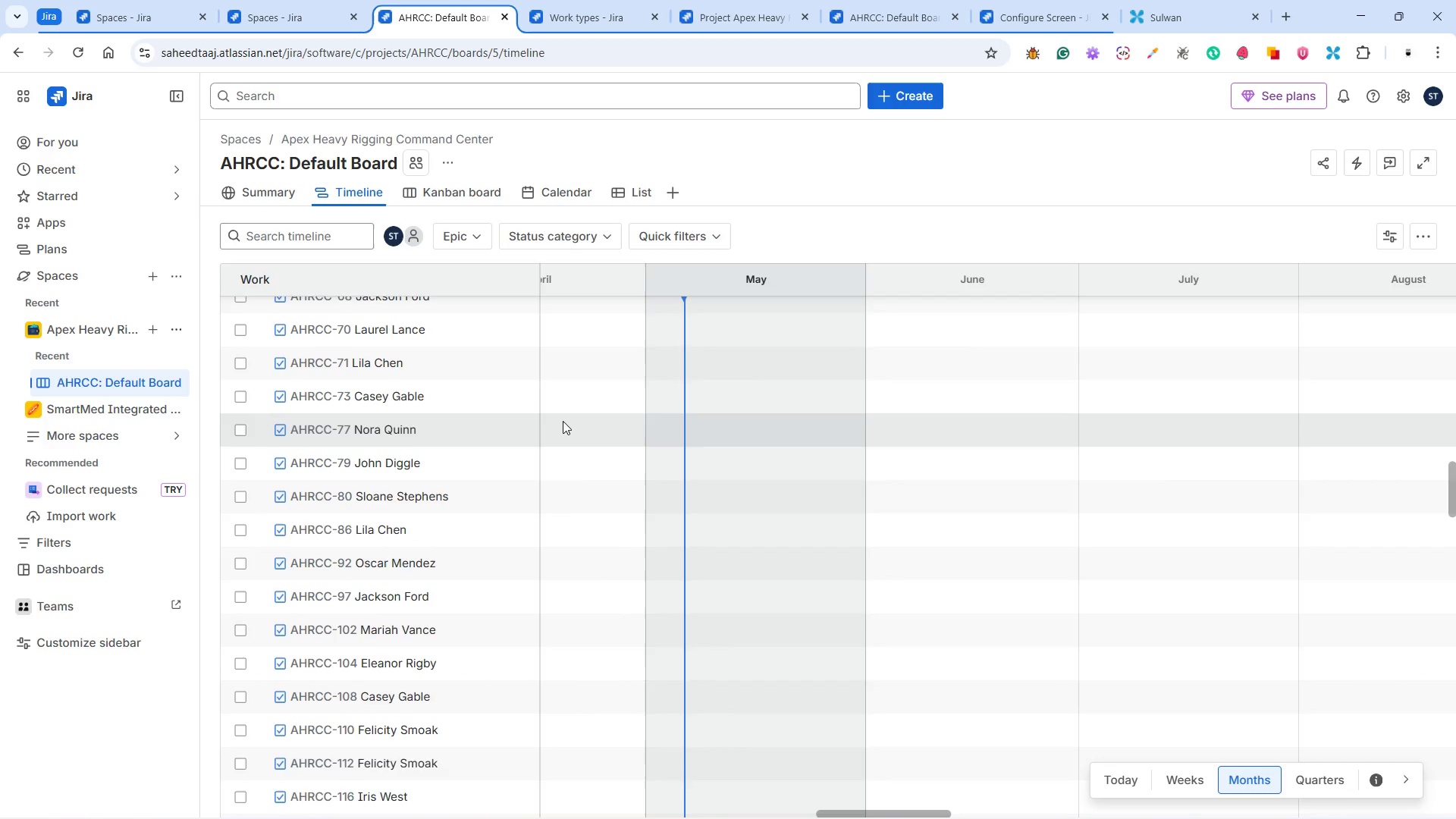 
scroll: coordinate [563, 421], scroll_direction: up, amount: 13.0
 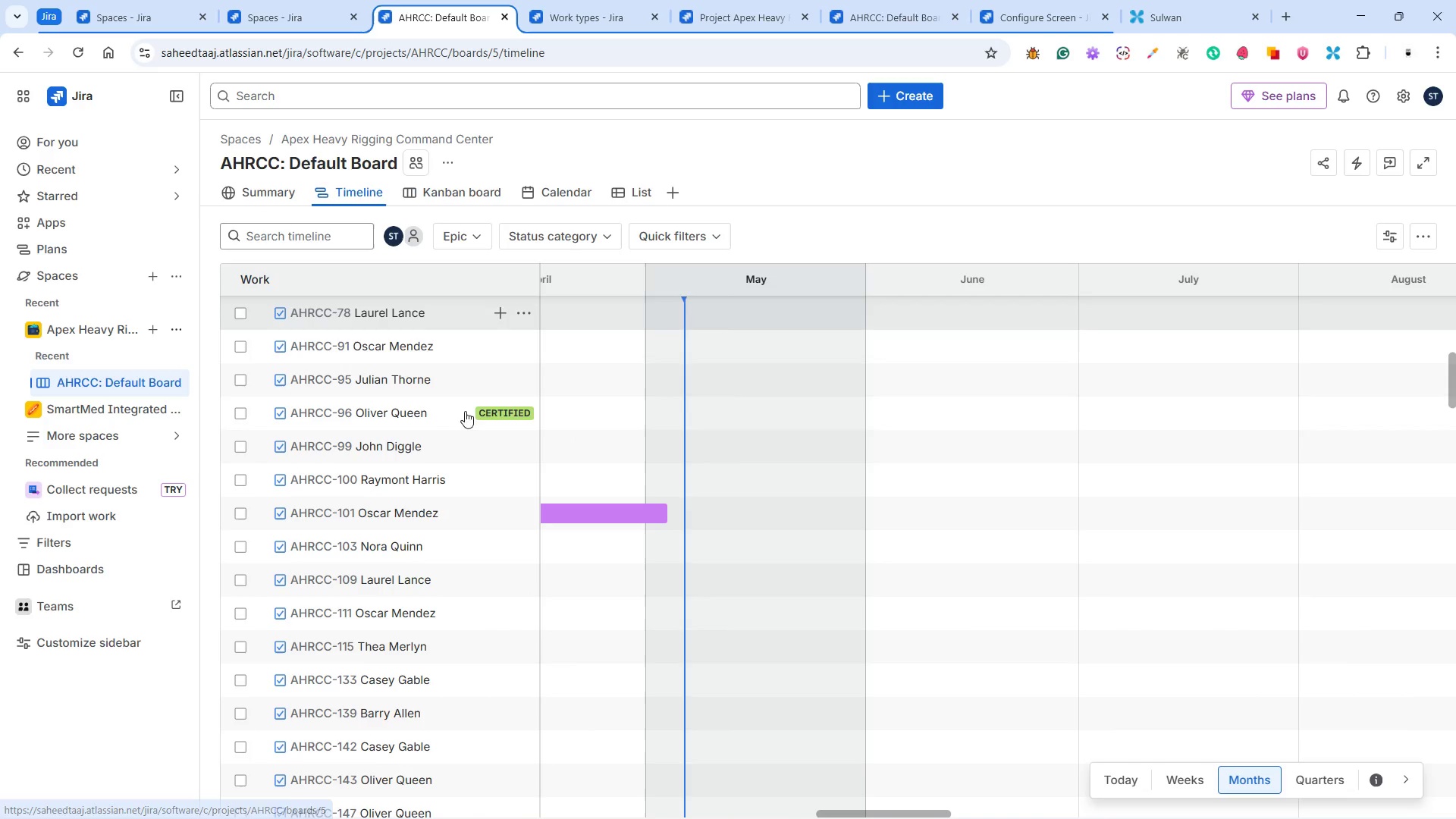 
left_click([422, 412])
 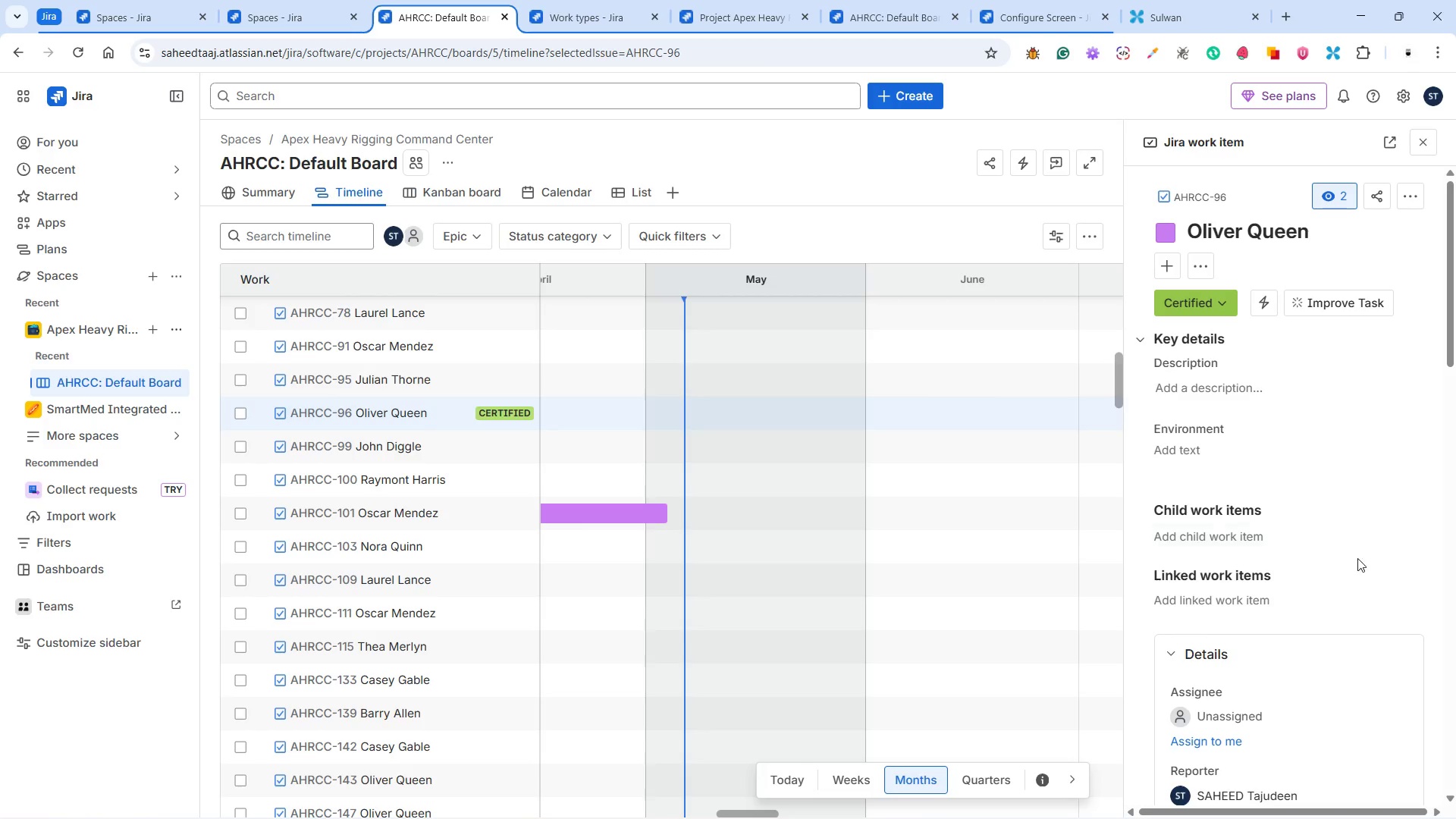 
scroll: coordinate [1281, 575], scroll_direction: down, amount: 5.0
 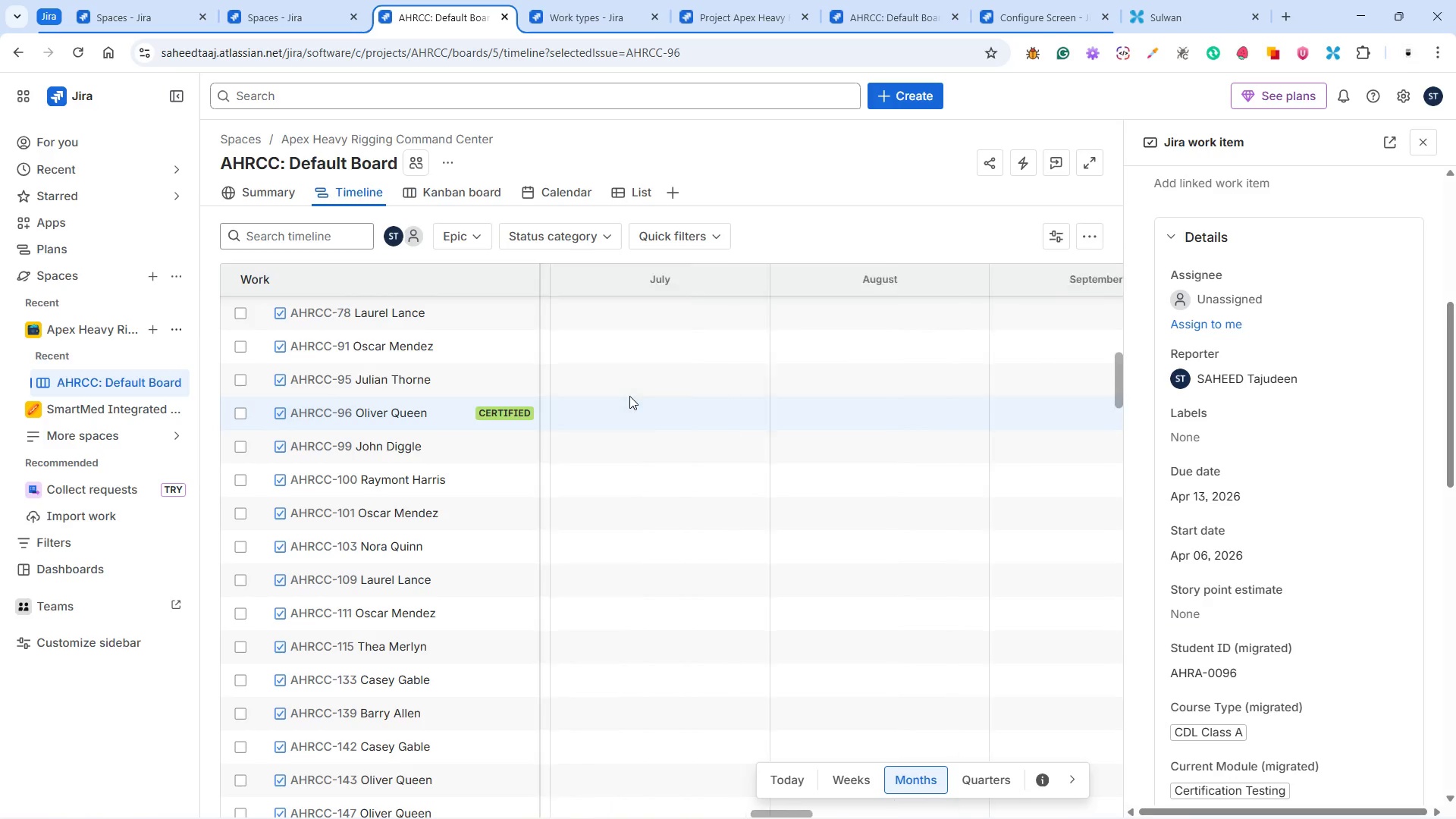 
wait(14.33)
 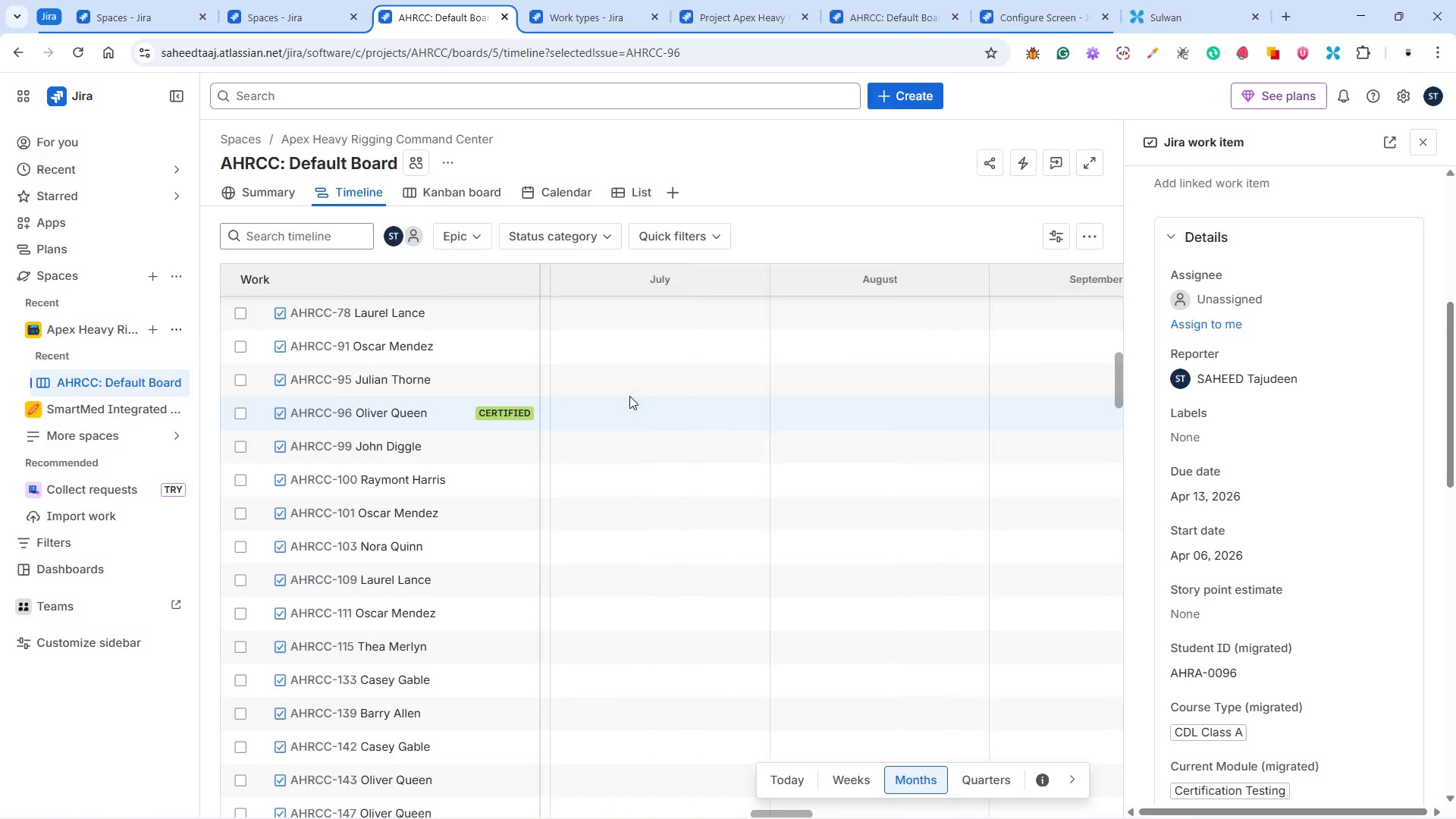 
scroll: coordinate [457, 454], scroll_direction: up, amount: 18.0
 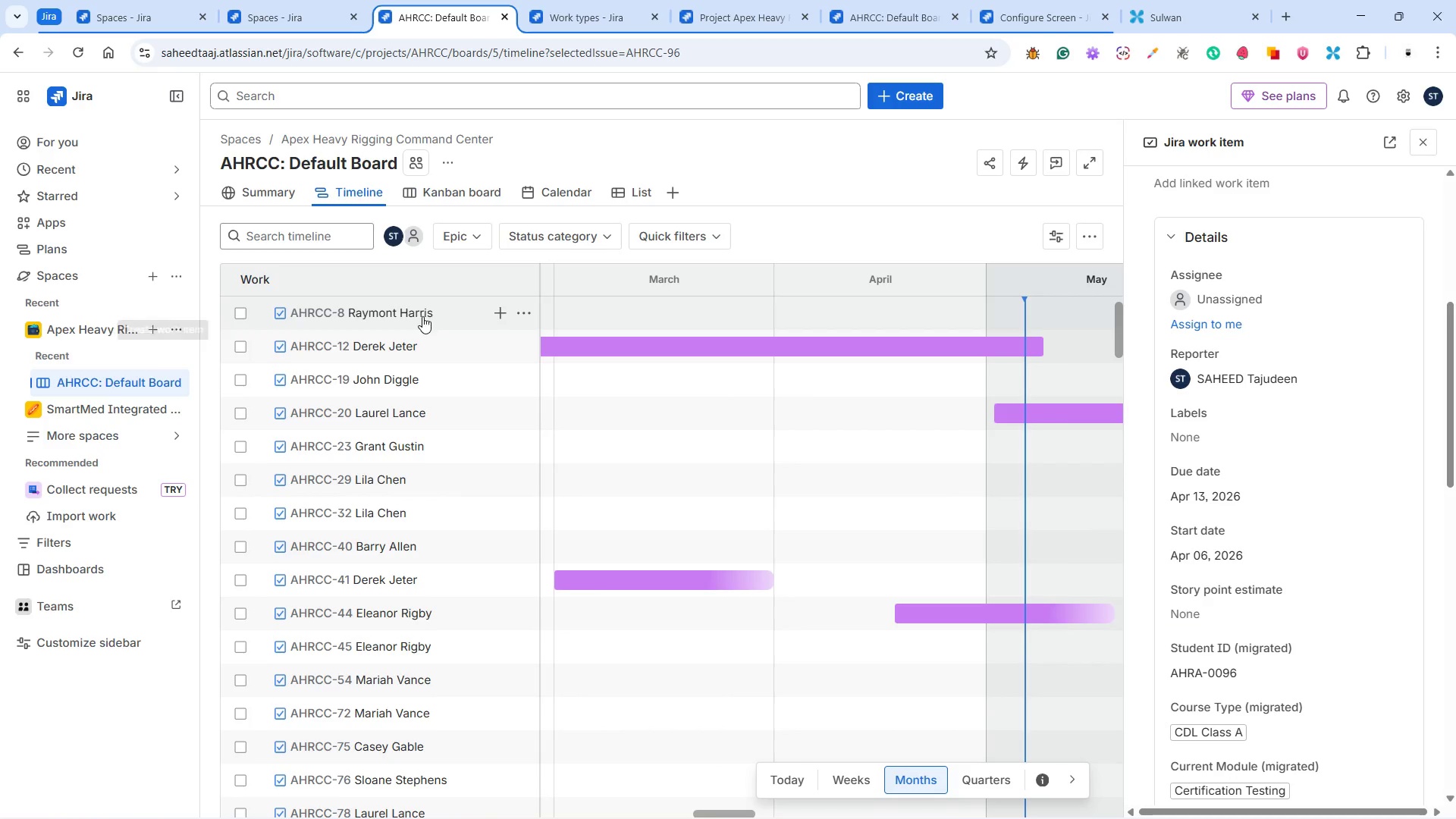 
scroll: coordinate [425, 340], scroll_direction: down, amount: 10.0
 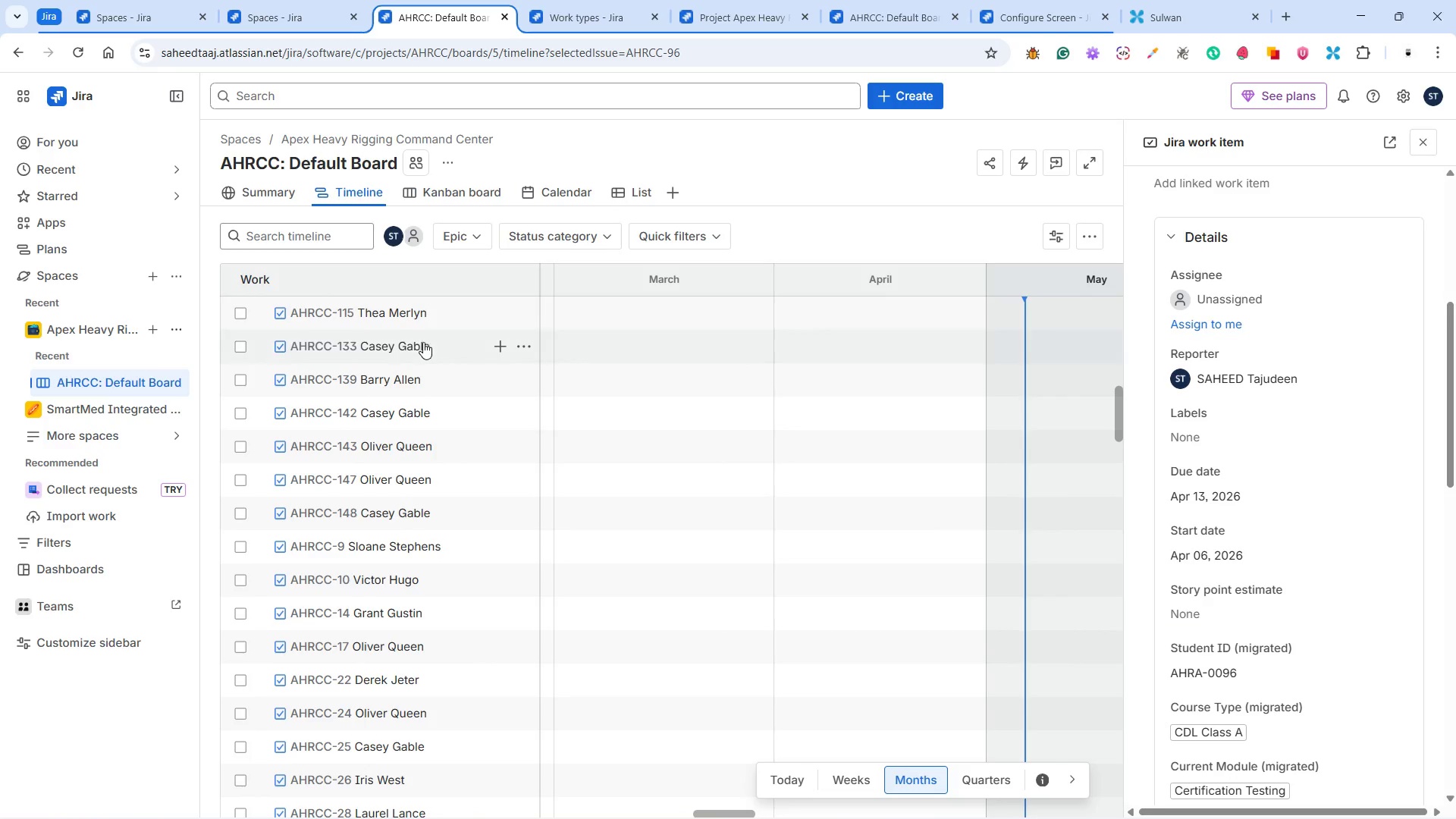 
scroll: coordinate [271, 340], scroll_direction: up, amount: 14.0
 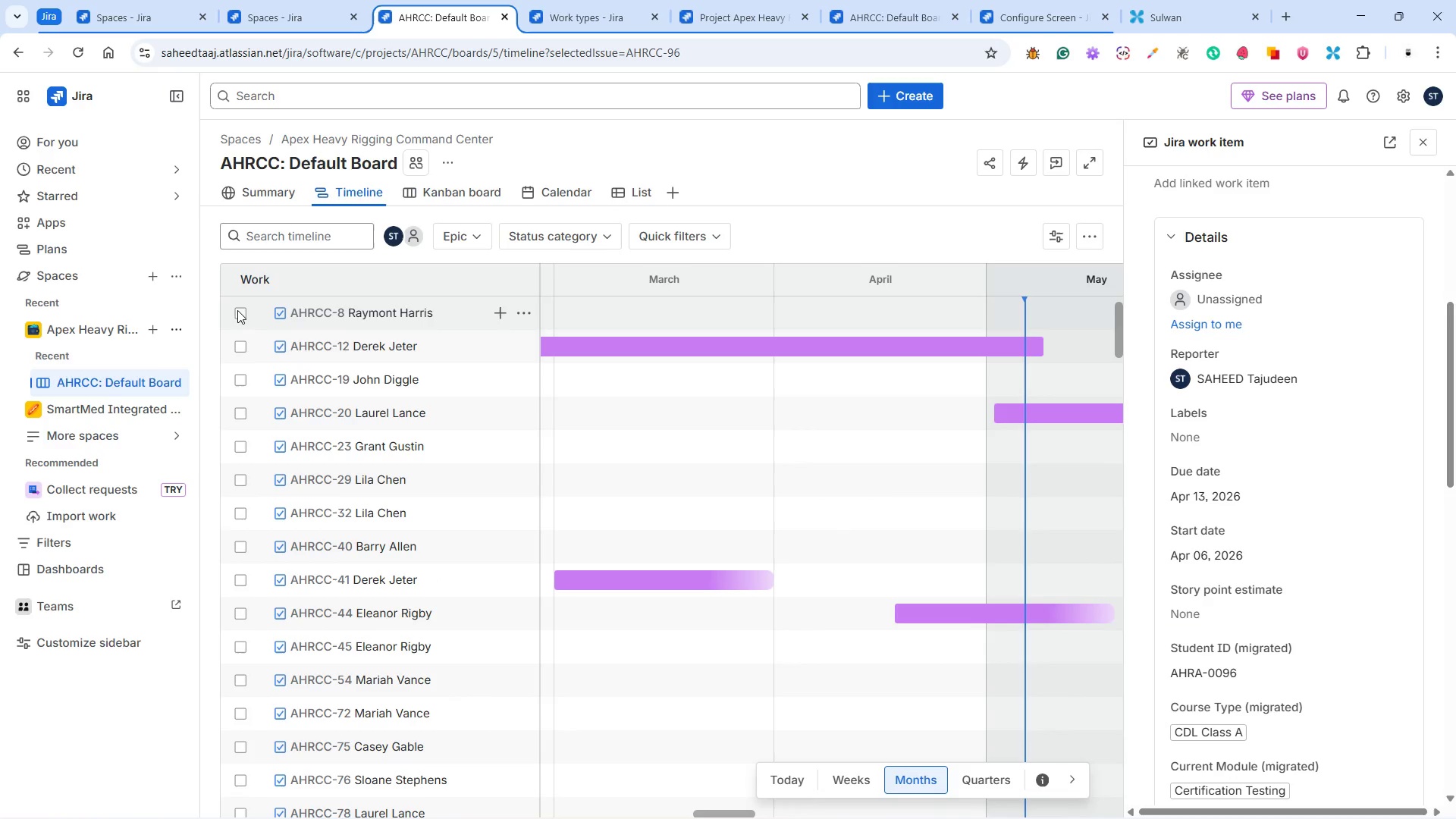 
left_click([237, 310])
 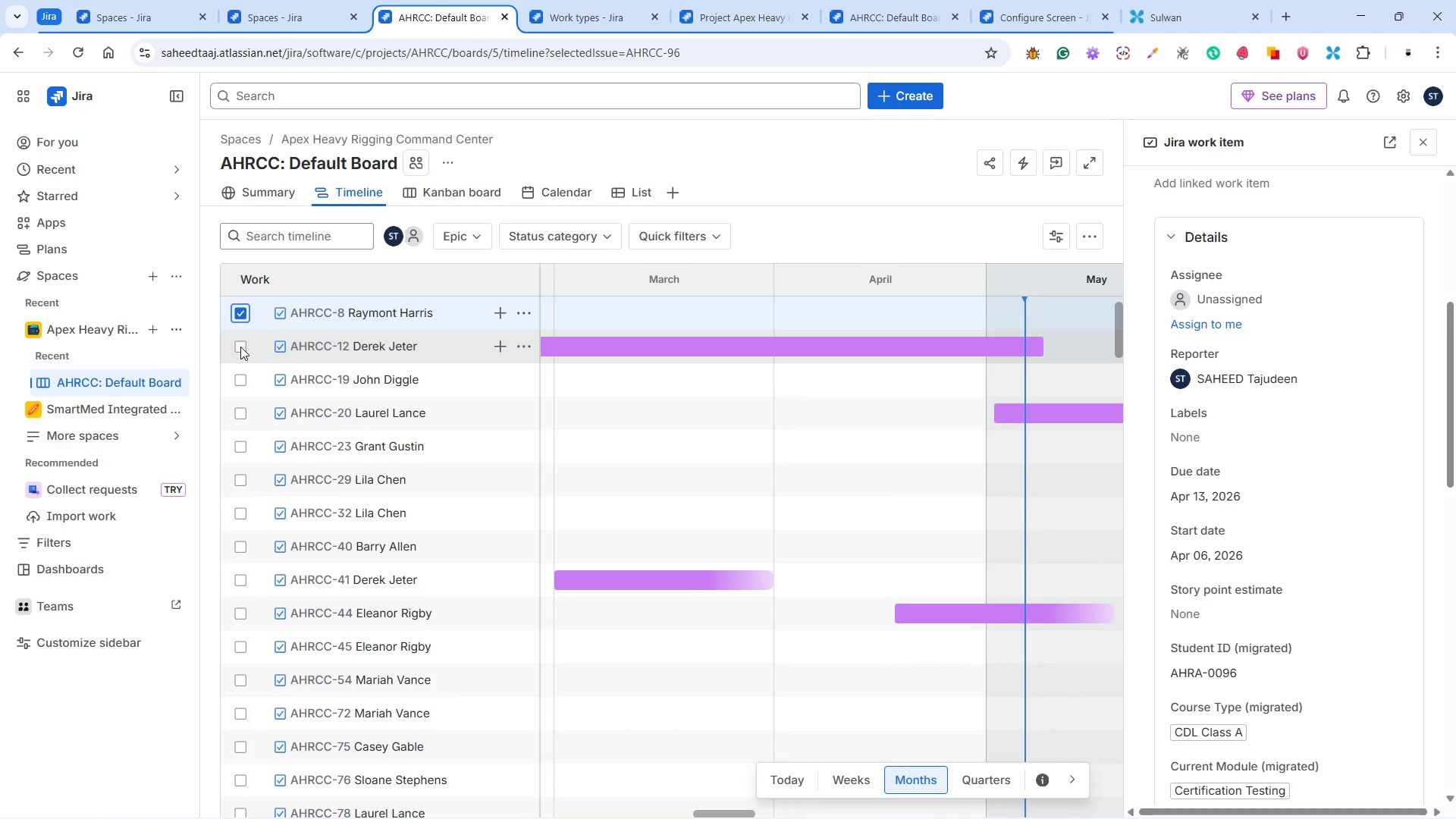 
left_click([240, 347])
 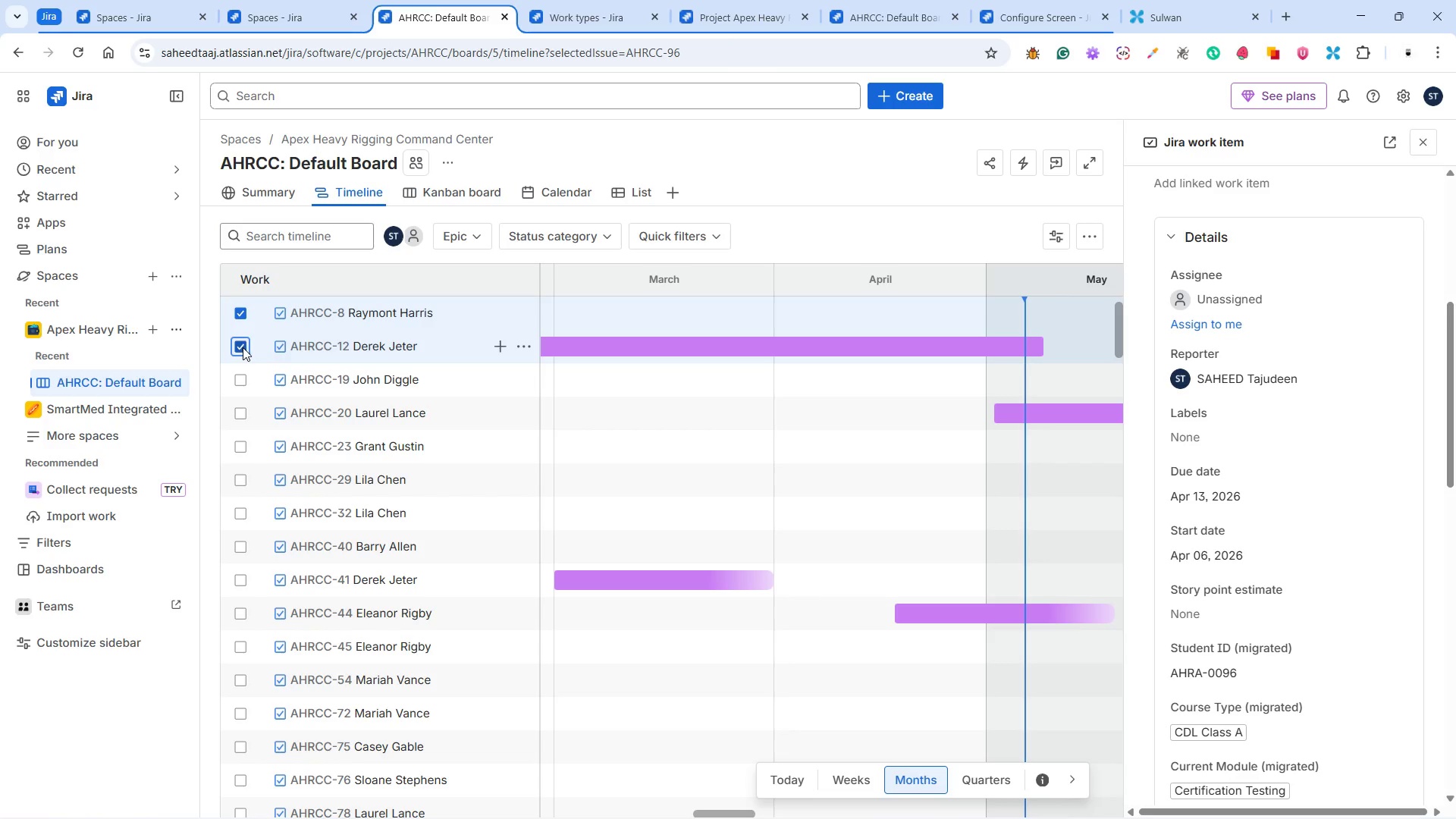 
left_click([243, 345])
 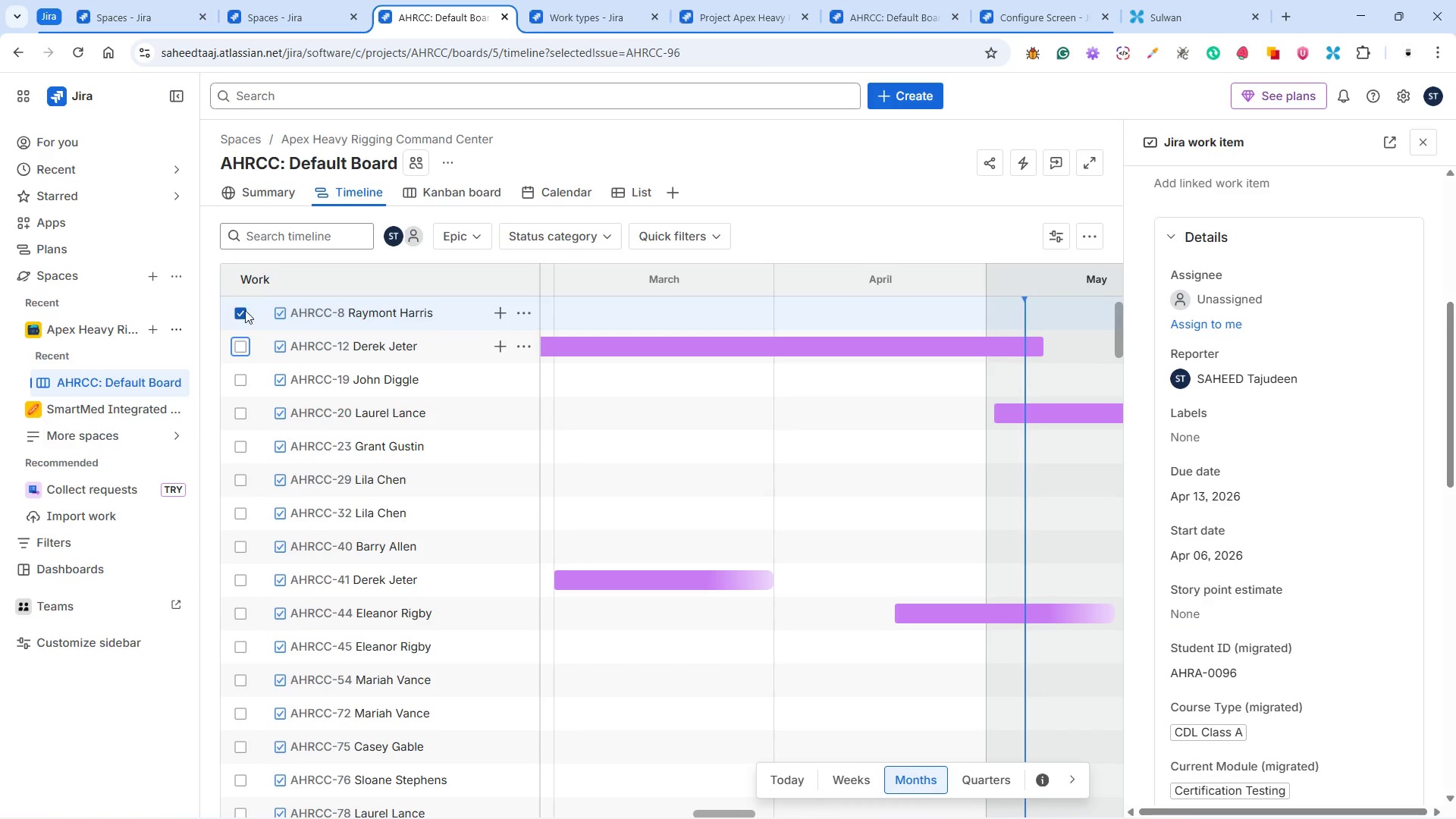 
left_click([243, 311])
 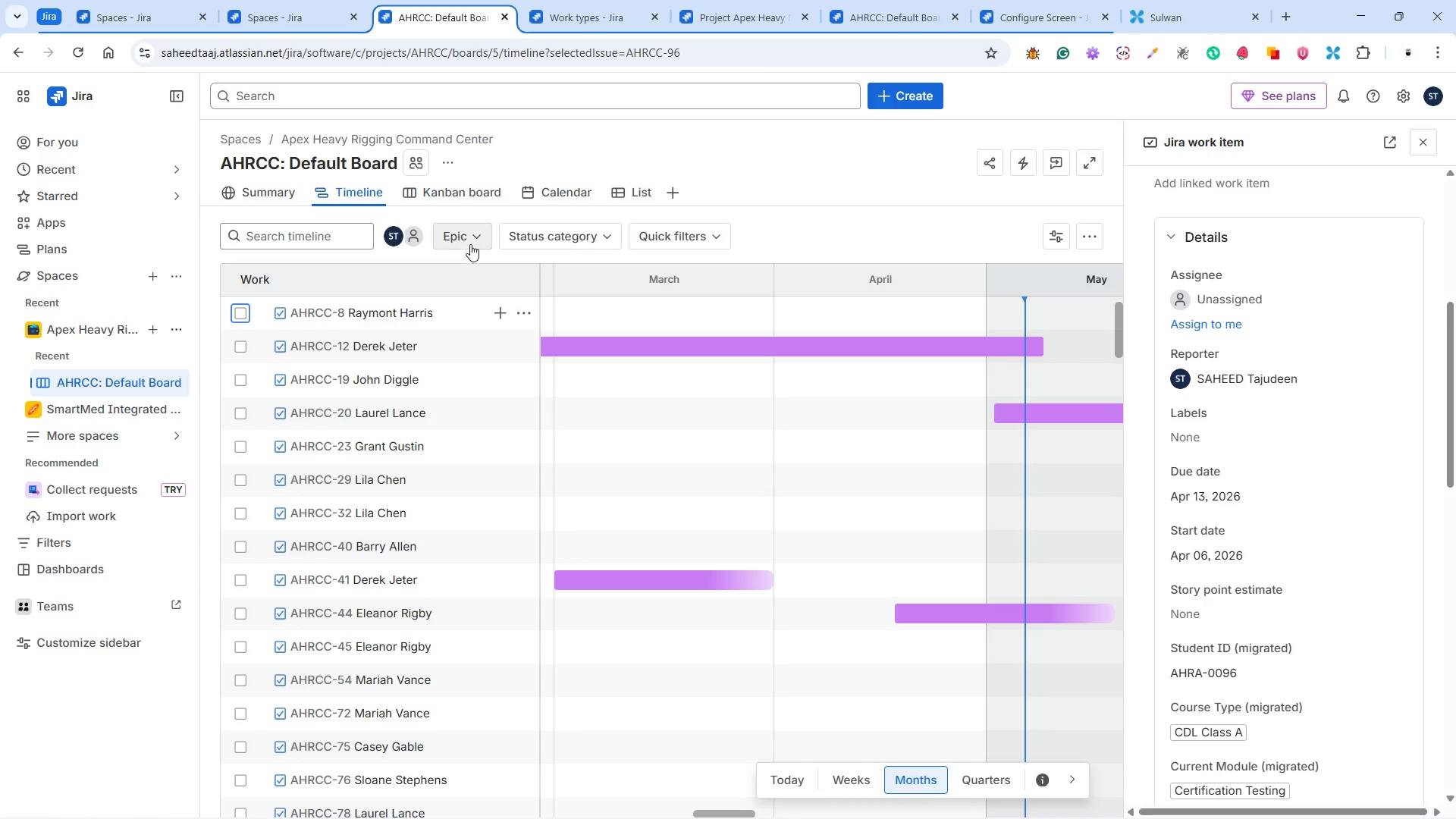 
left_click([472, 240])
 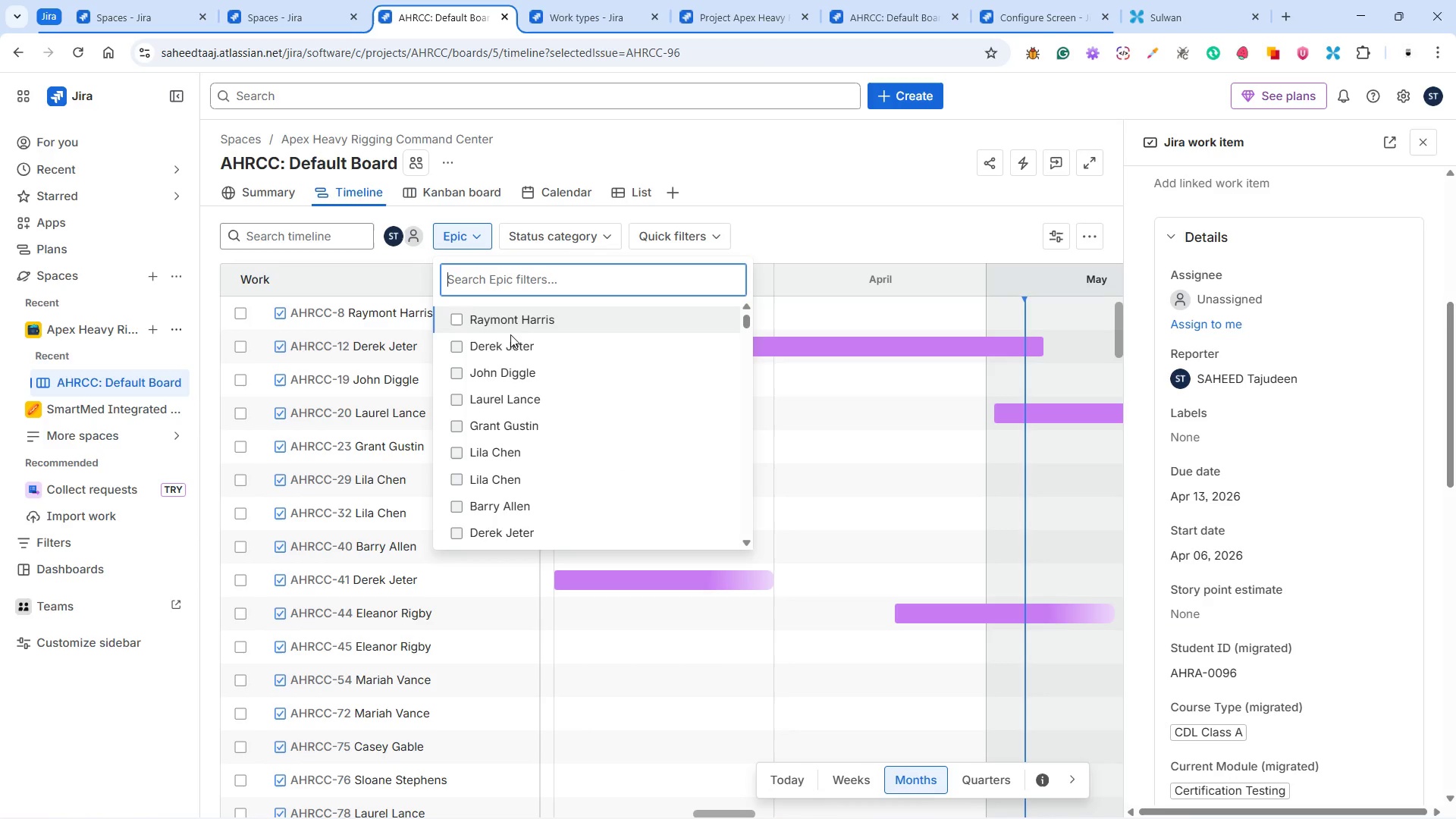 
scroll: coordinate [503, 350], scroll_direction: down, amount: 57.0
 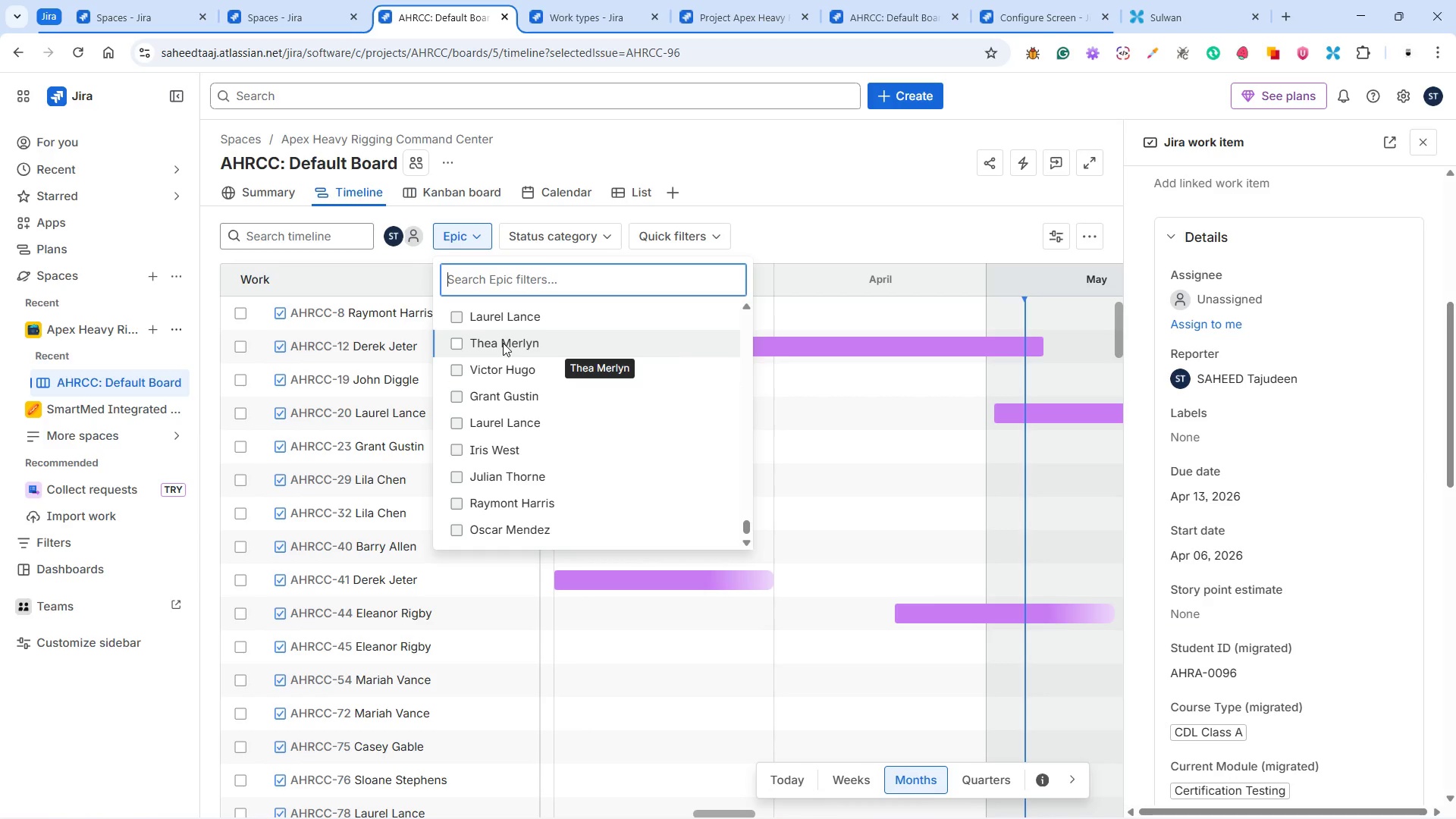 
left_click([406, 278])
 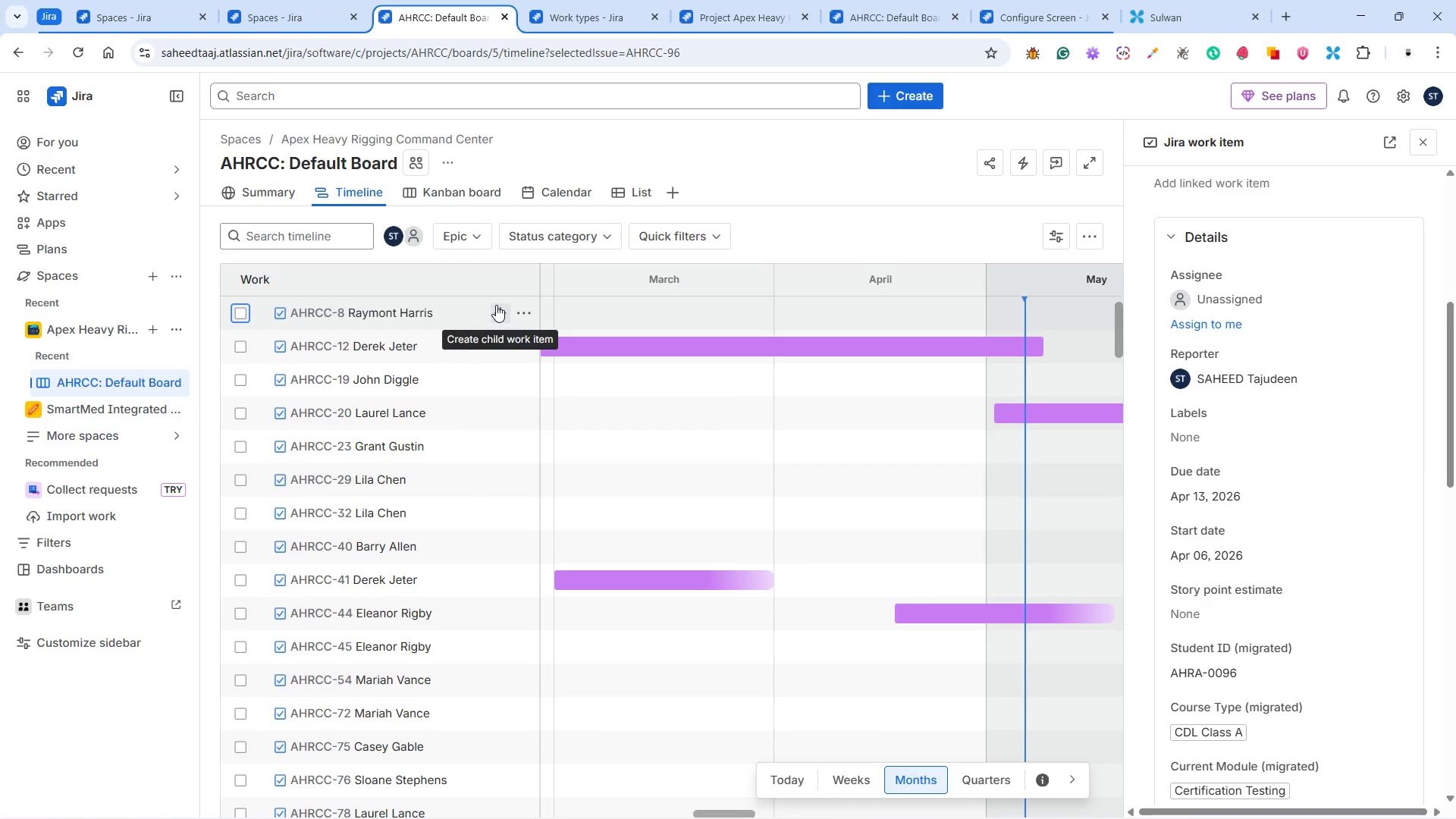 
left_click([520, 308])
 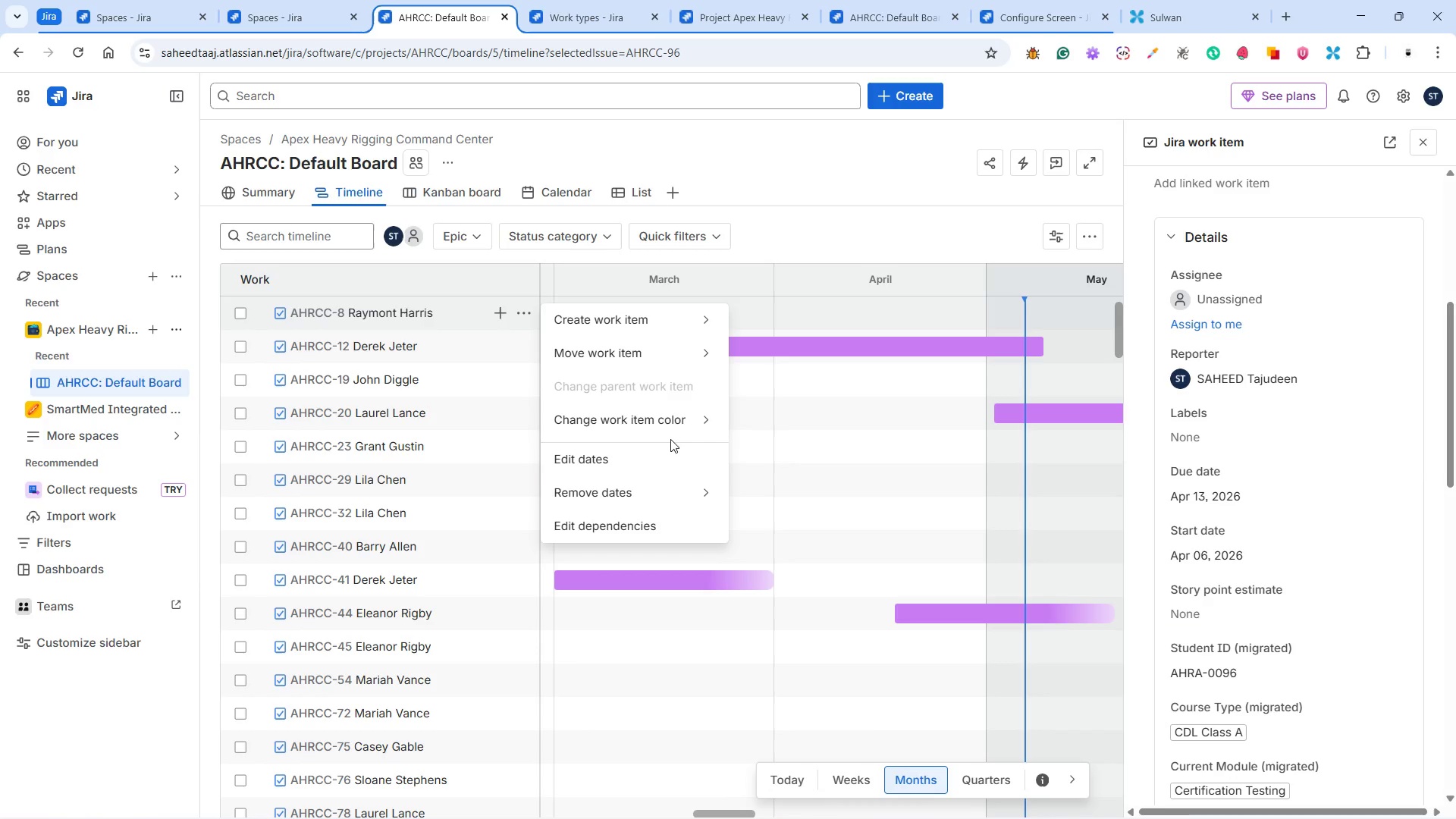 
wait(6.38)
 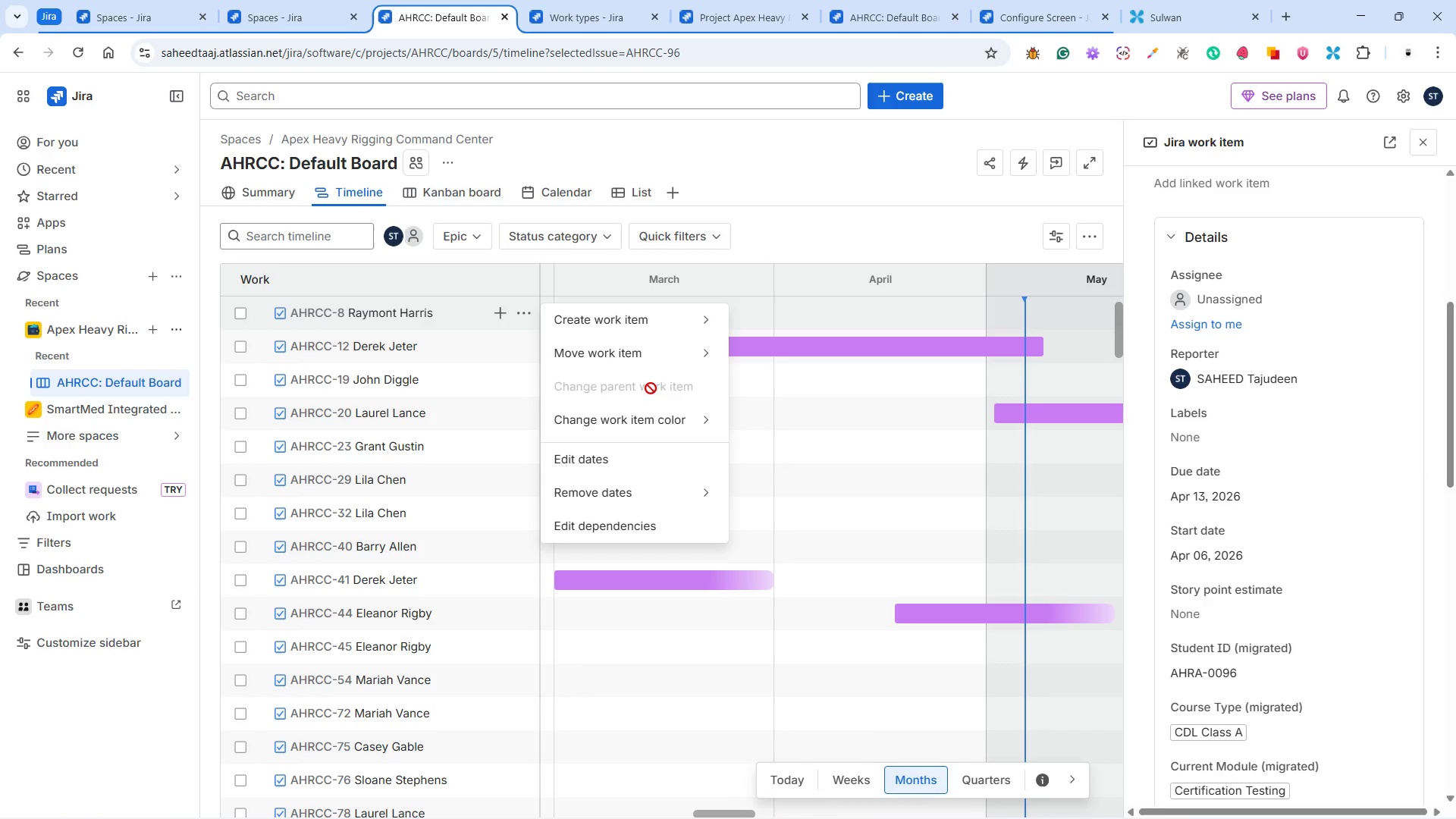 
left_click([660, 457])
 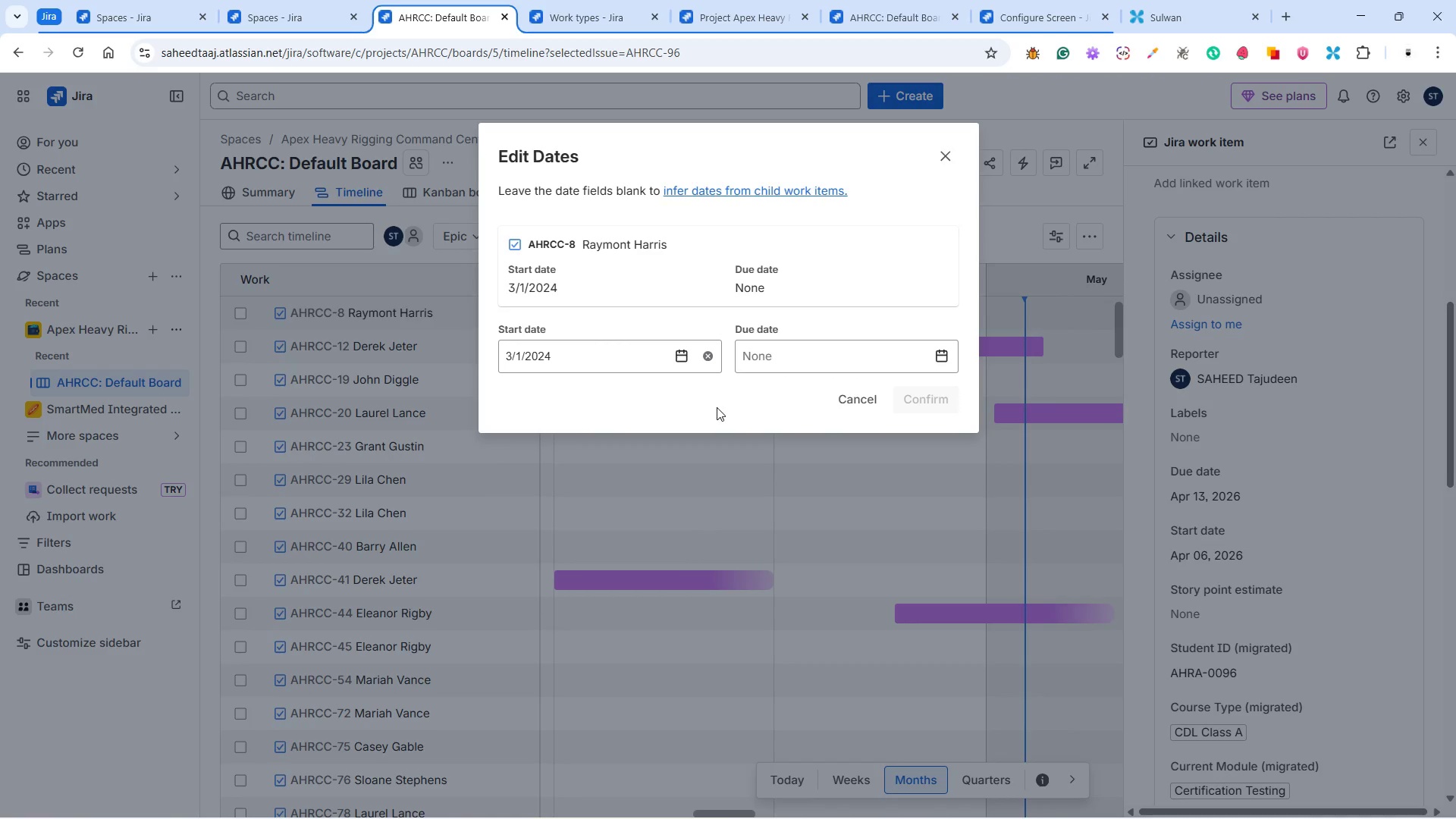 
wait(8.92)
 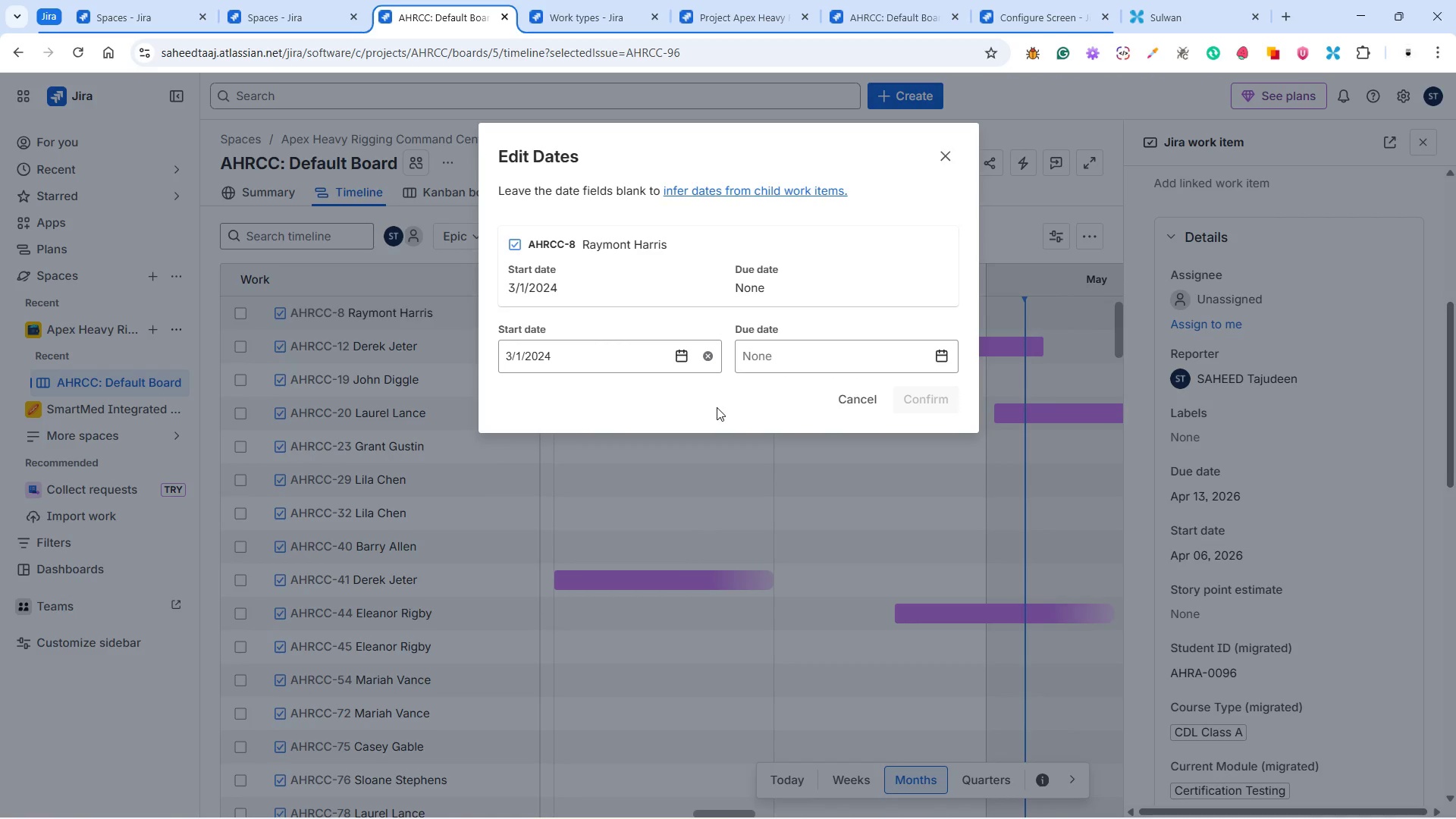 
left_click([682, 357])
 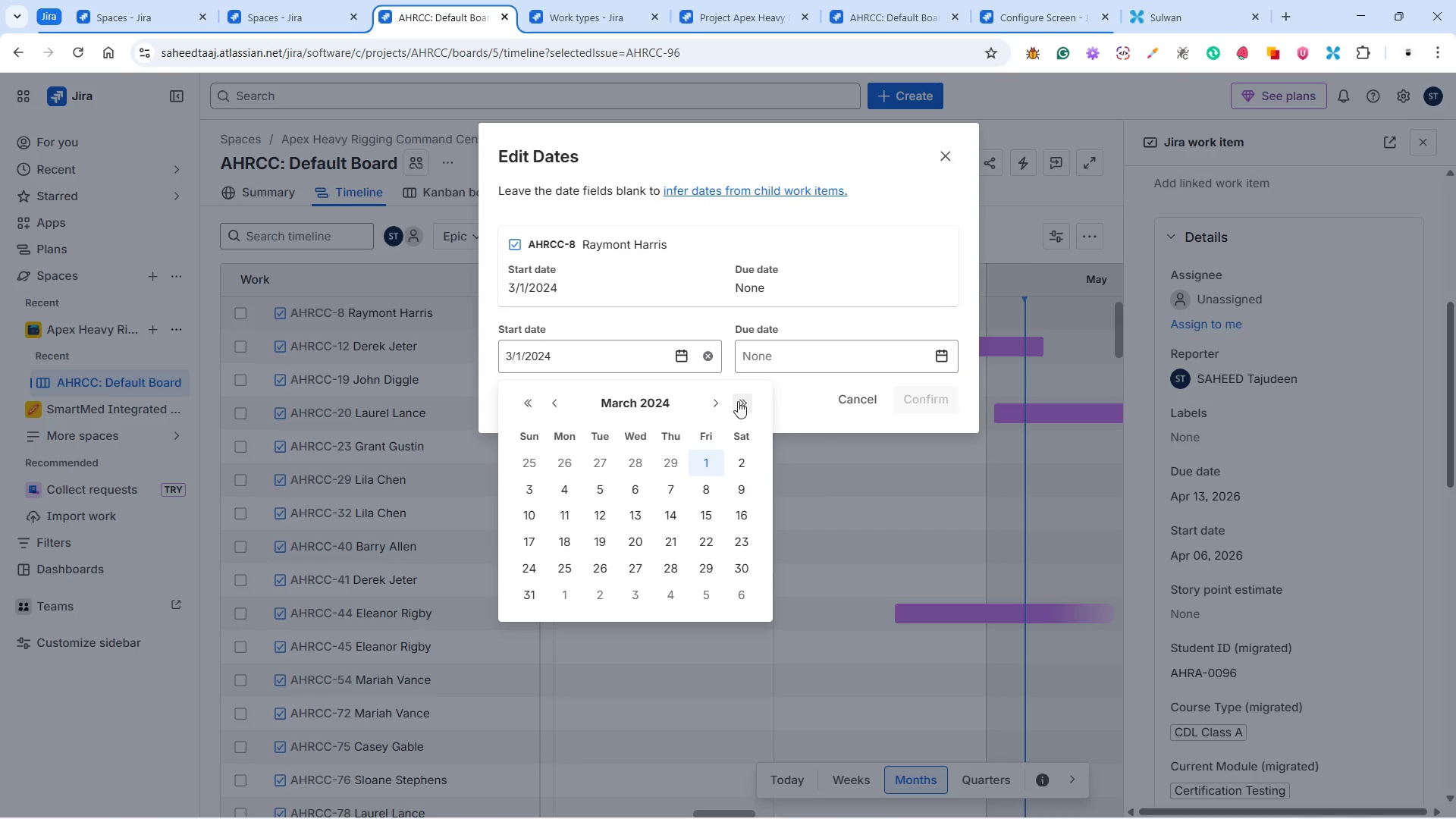 
double_click([742, 400])
 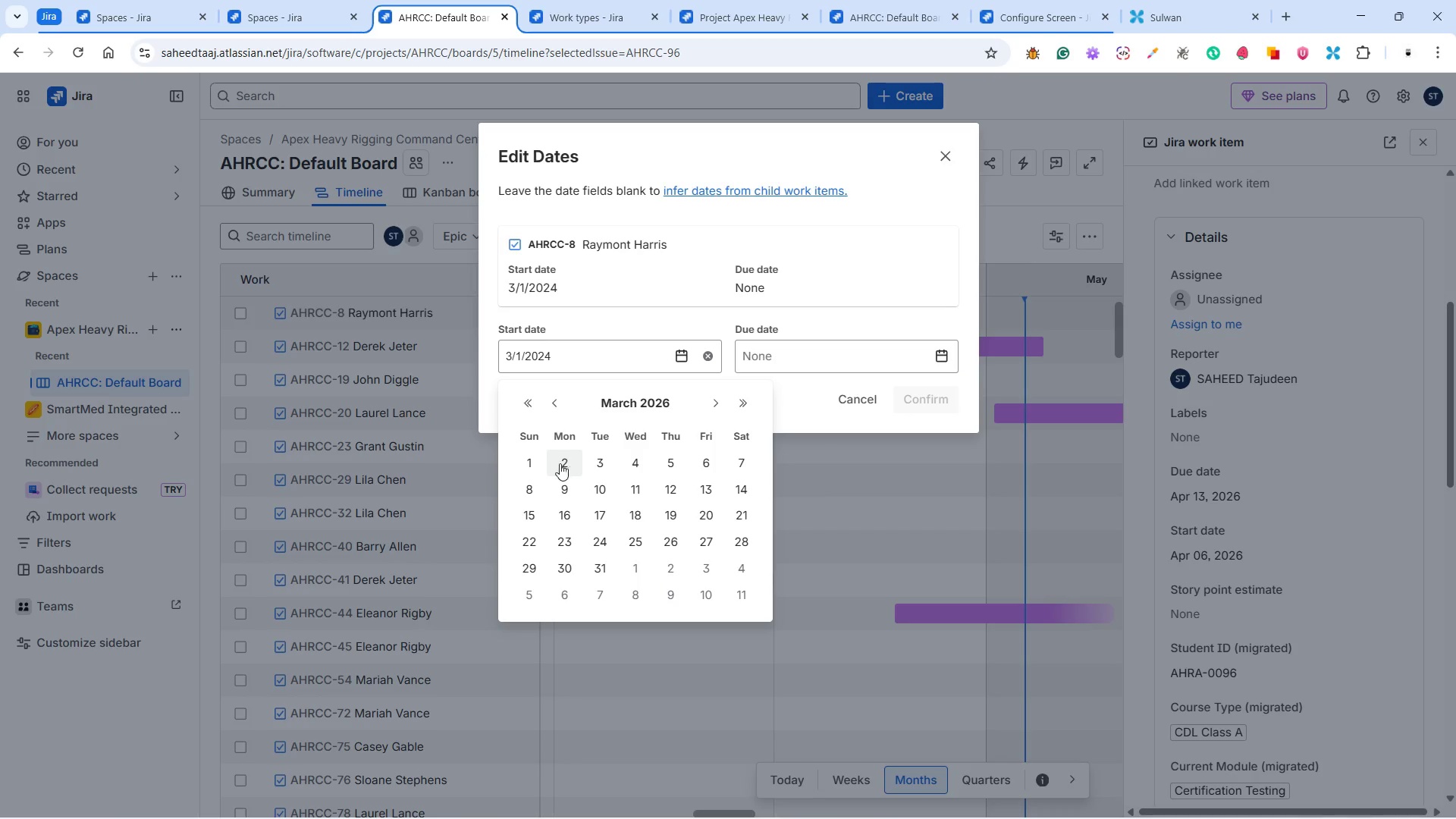 
left_click([537, 459])
 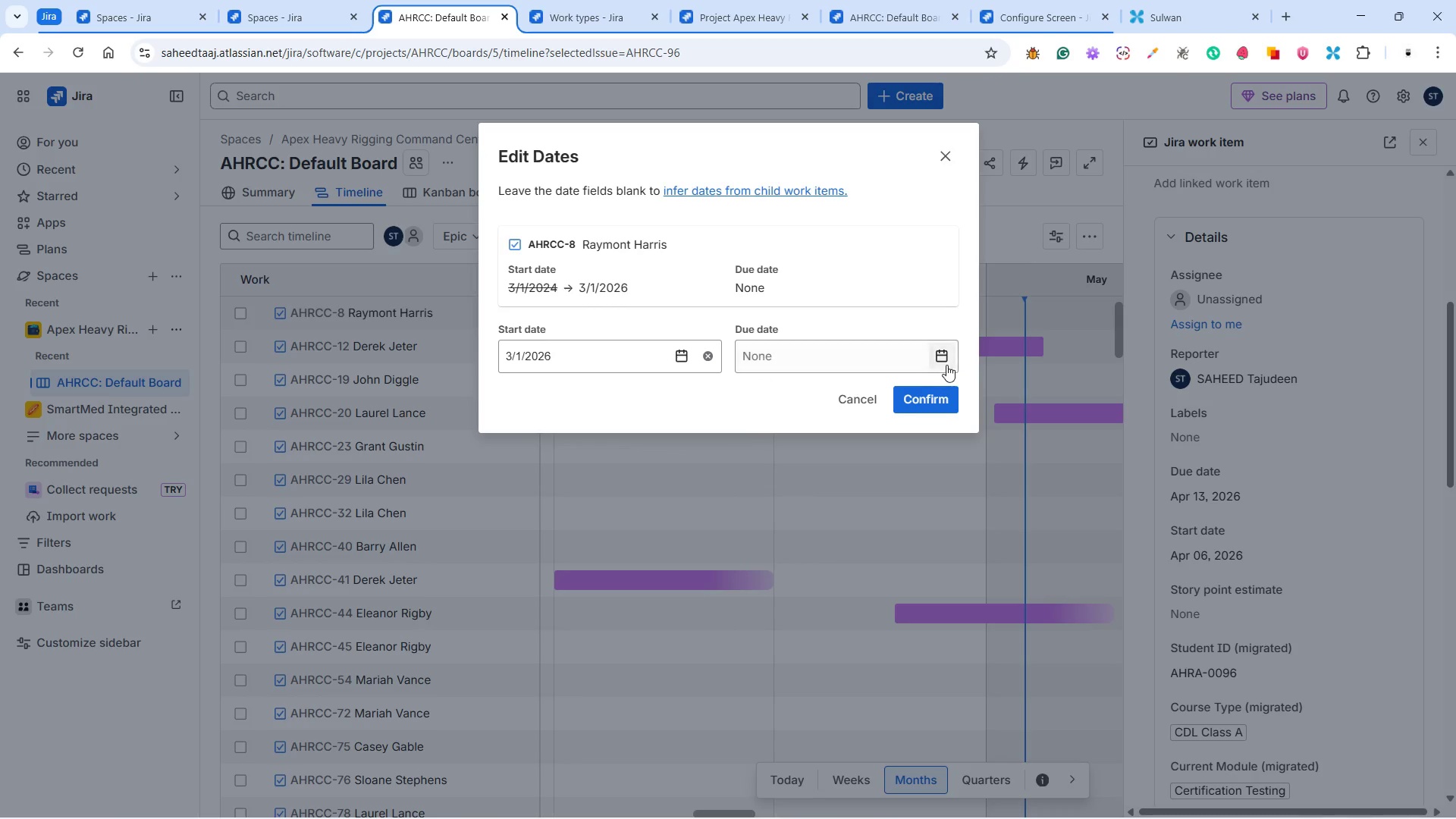 
left_click([950, 359])
 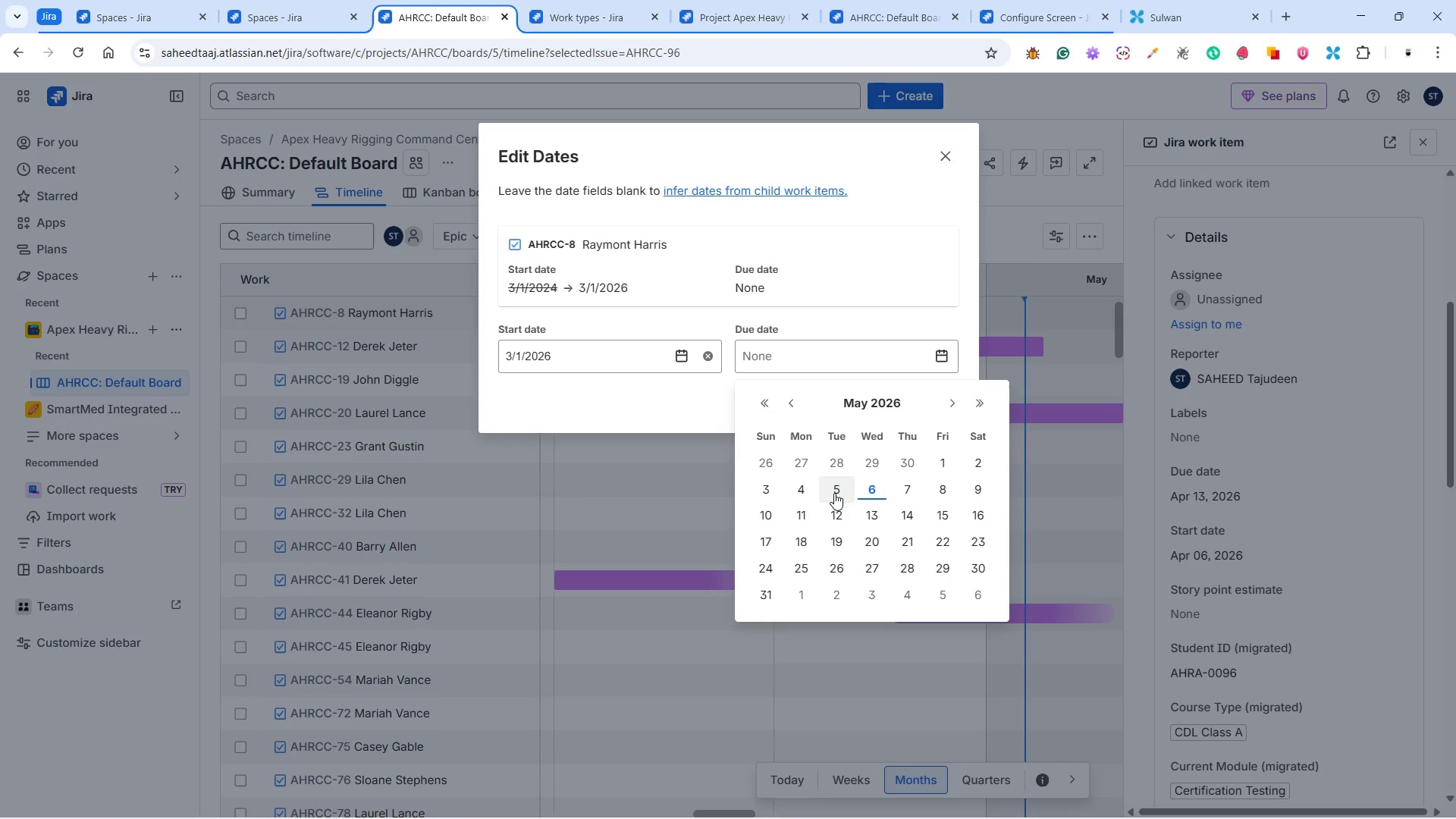 
left_click([833, 489])
 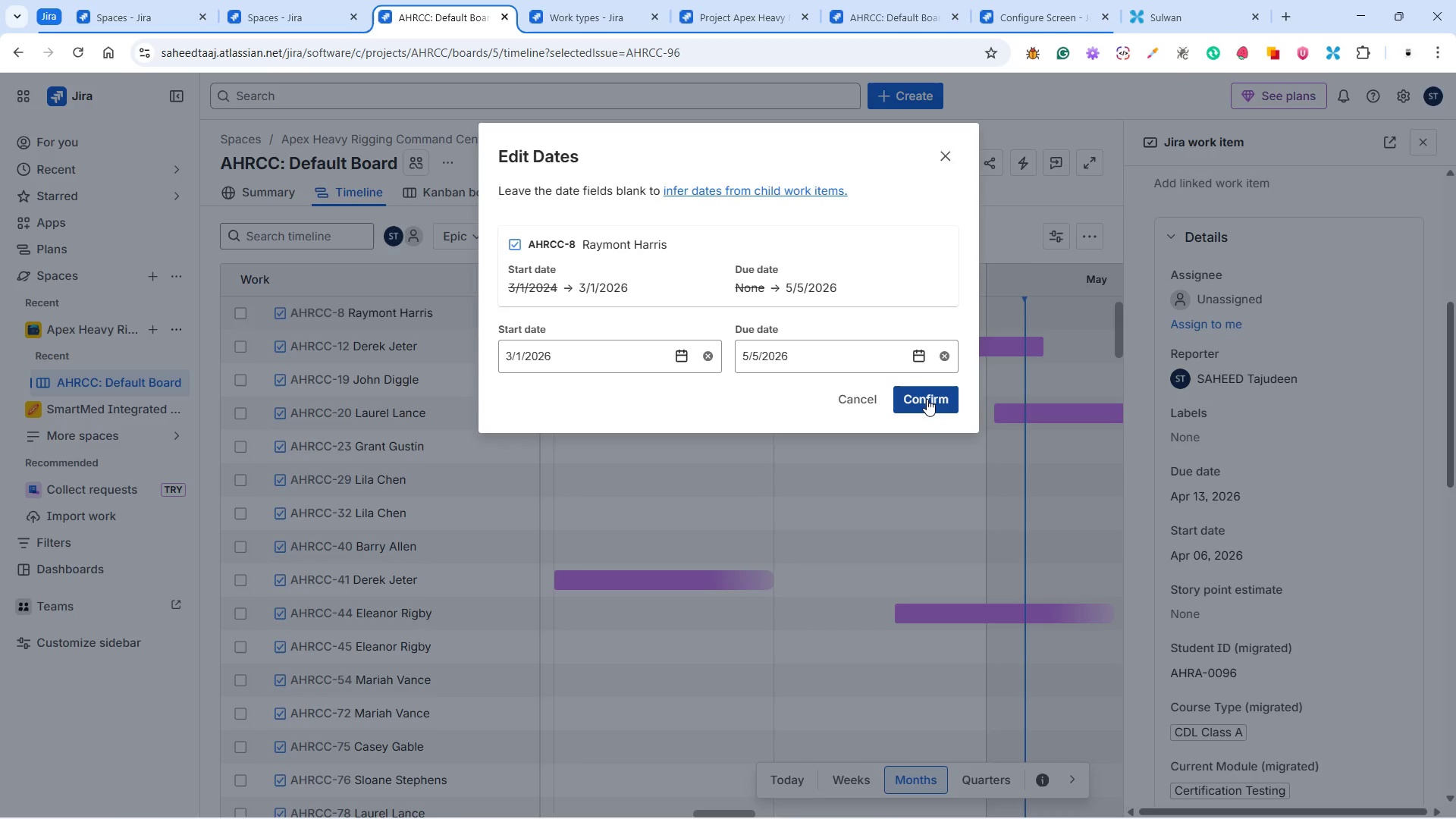 
left_click([927, 399])
 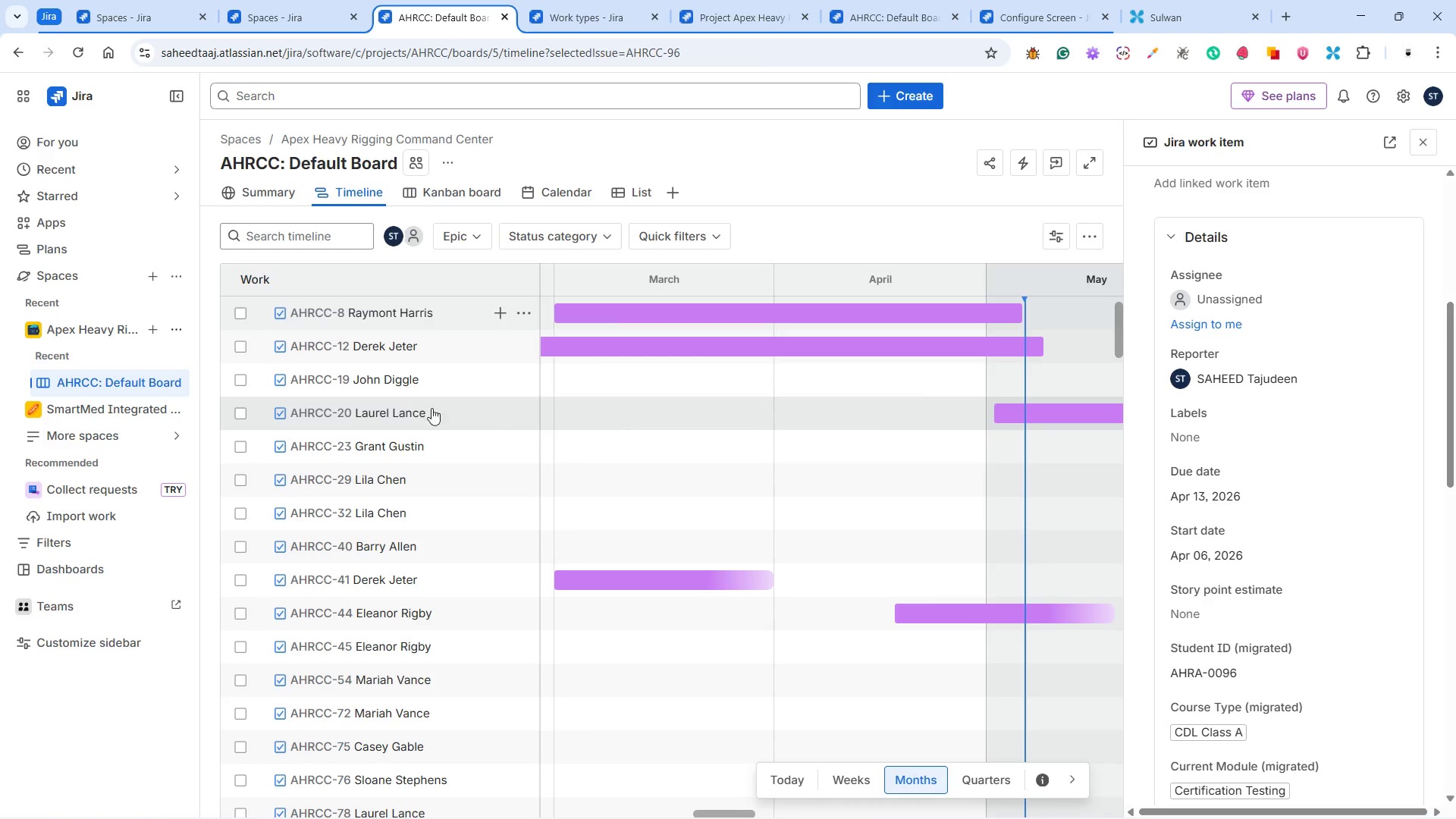 
scroll: coordinate [534, 419], scroll_direction: up, amount: 18.0
 